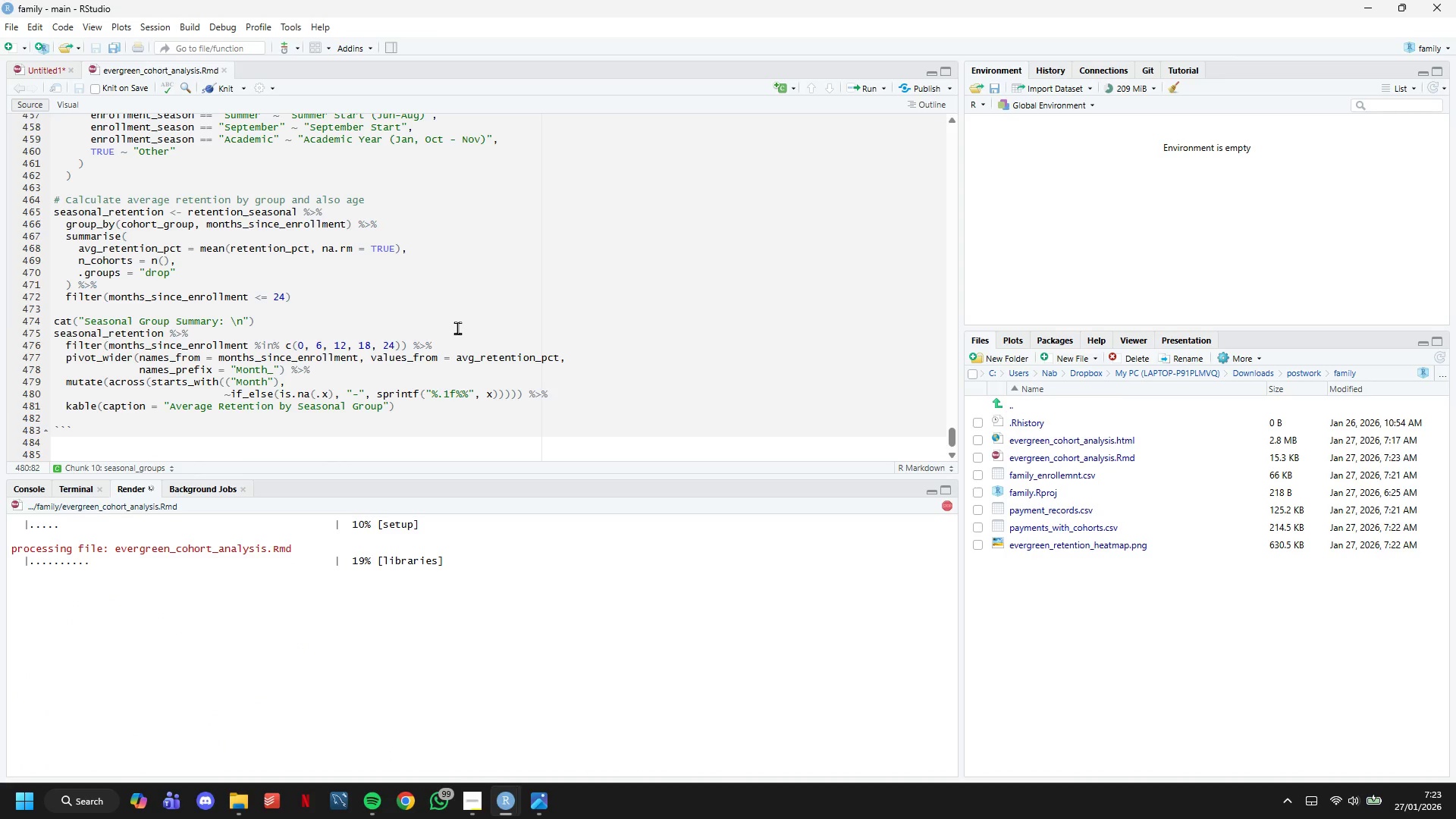 
scroll: coordinate [457, 329], scroll_direction: down, amount: 3.0
 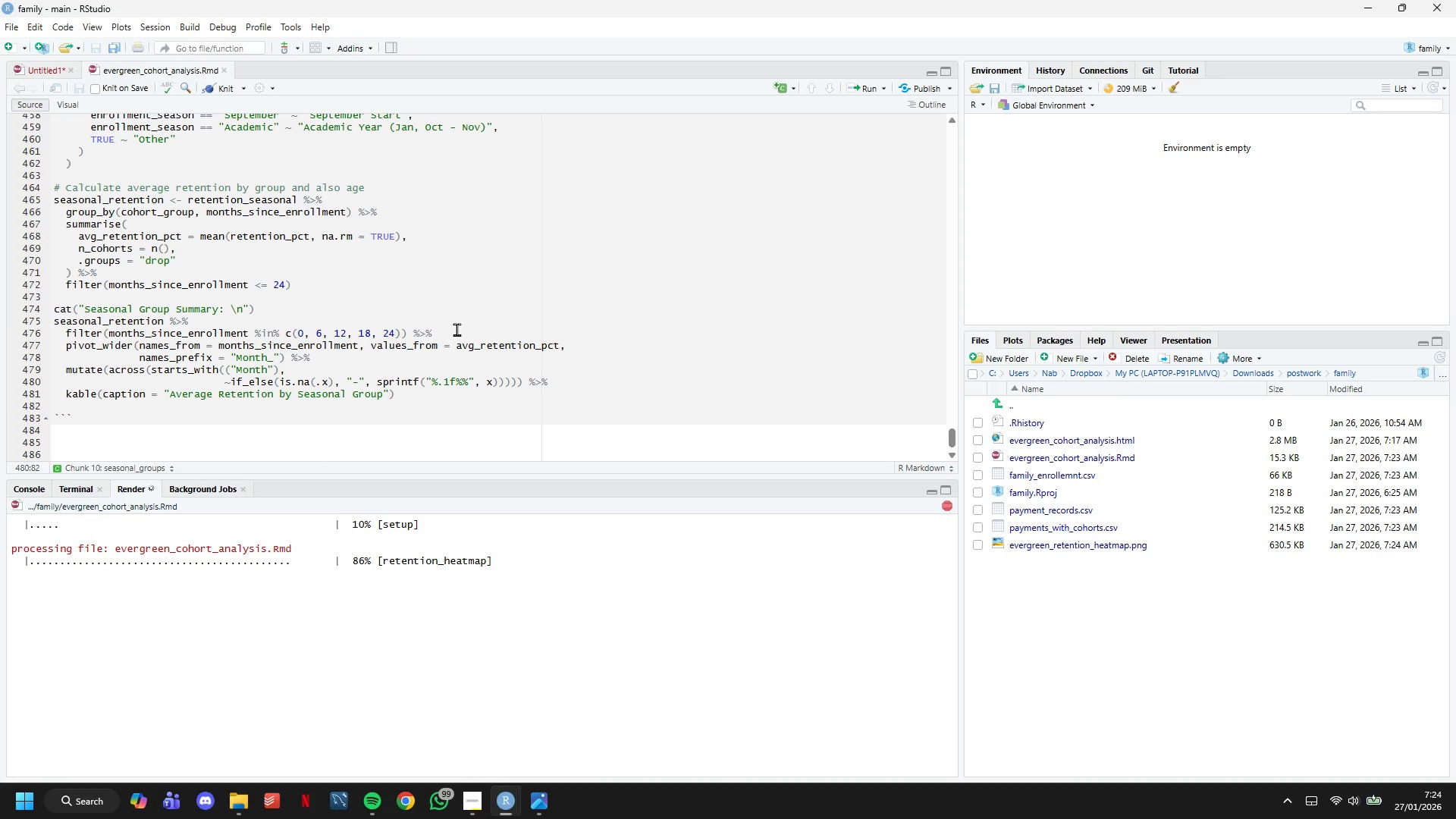 
wait(17.32)
 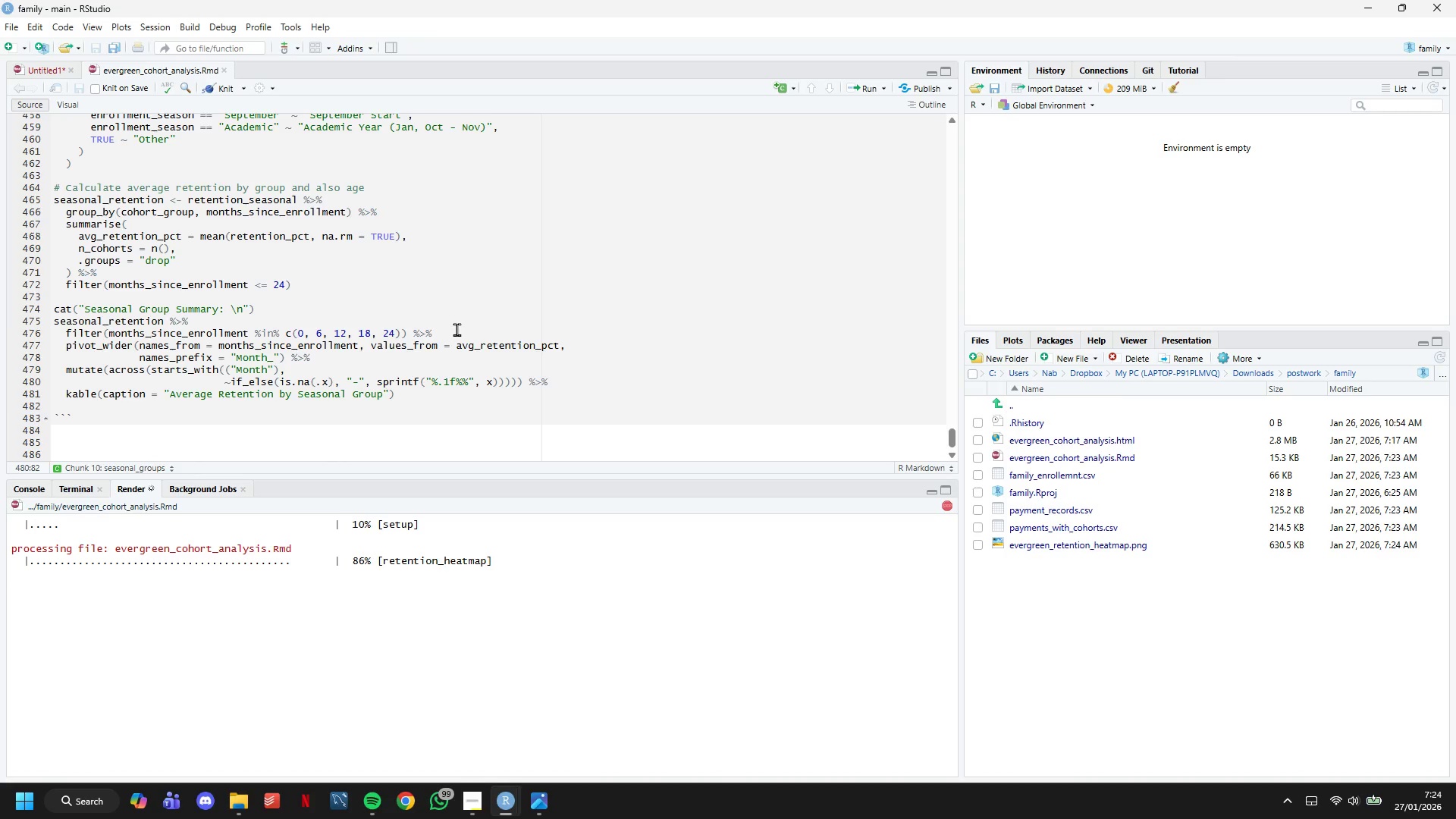 
scroll: coordinate [697, 669], scroll_direction: down, amount: 3.0
 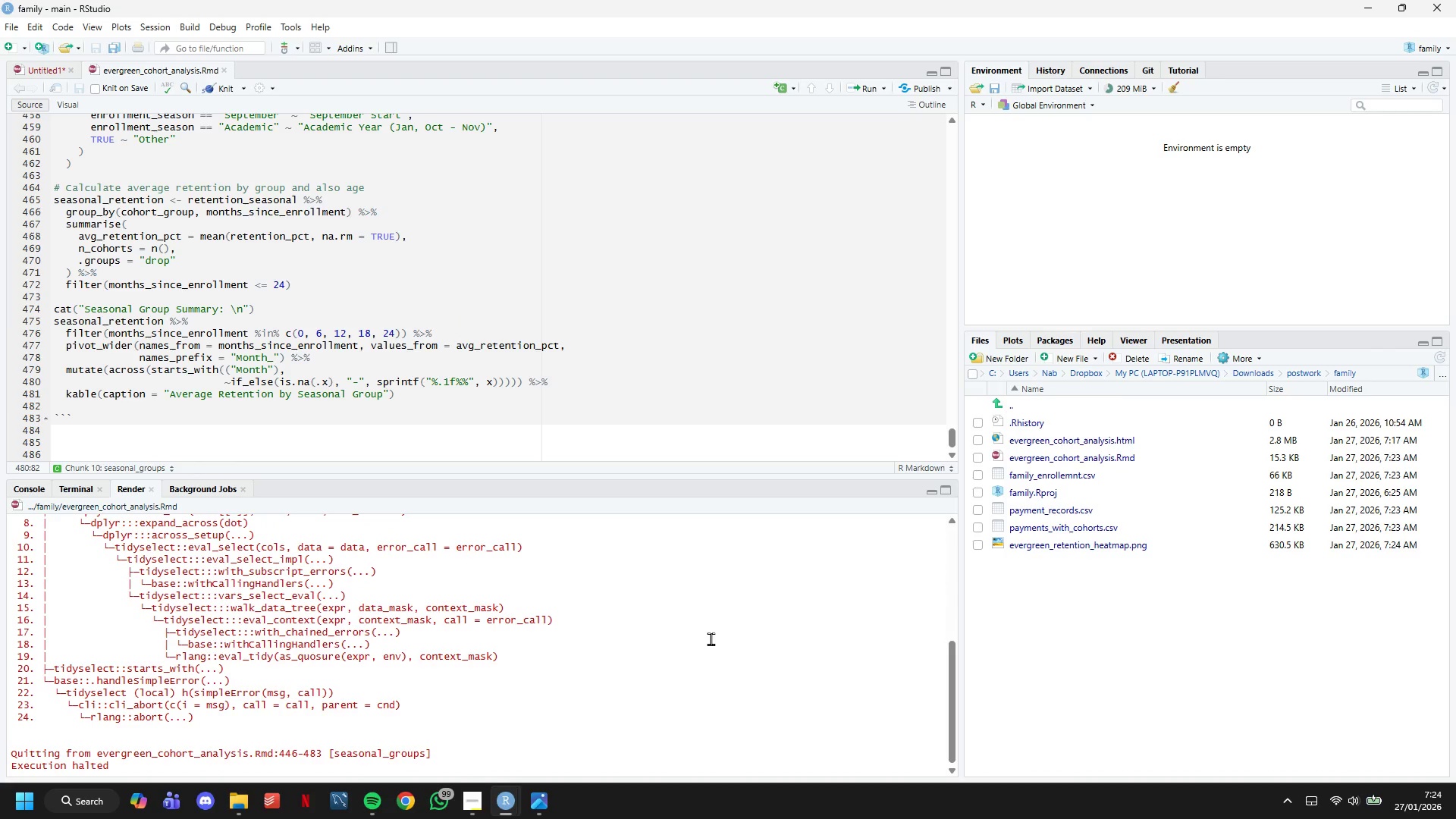 
scroll: coordinate [711, 639], scroll_direction: up, amount: 3.0
 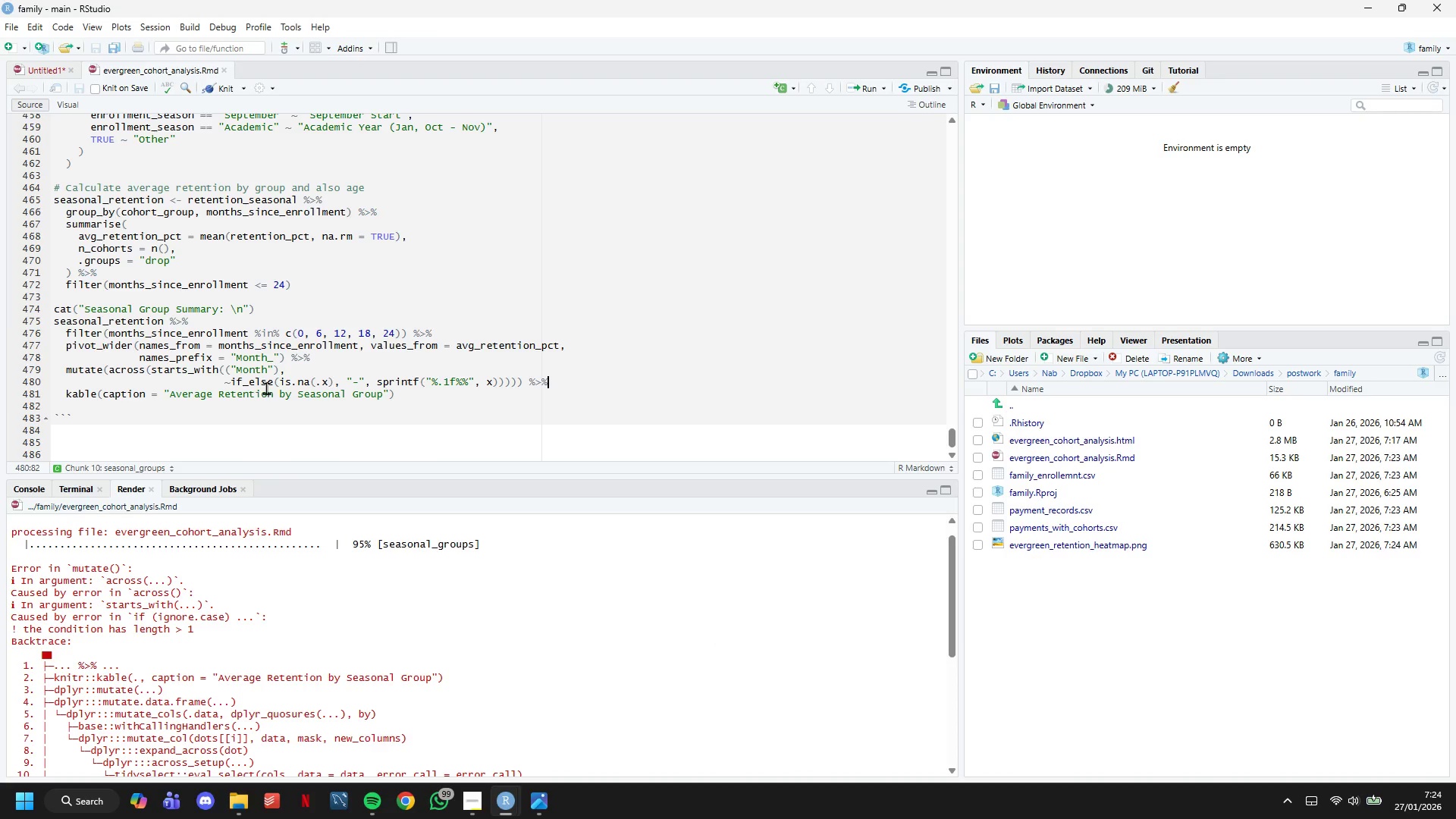 
left_click([237, 365])
 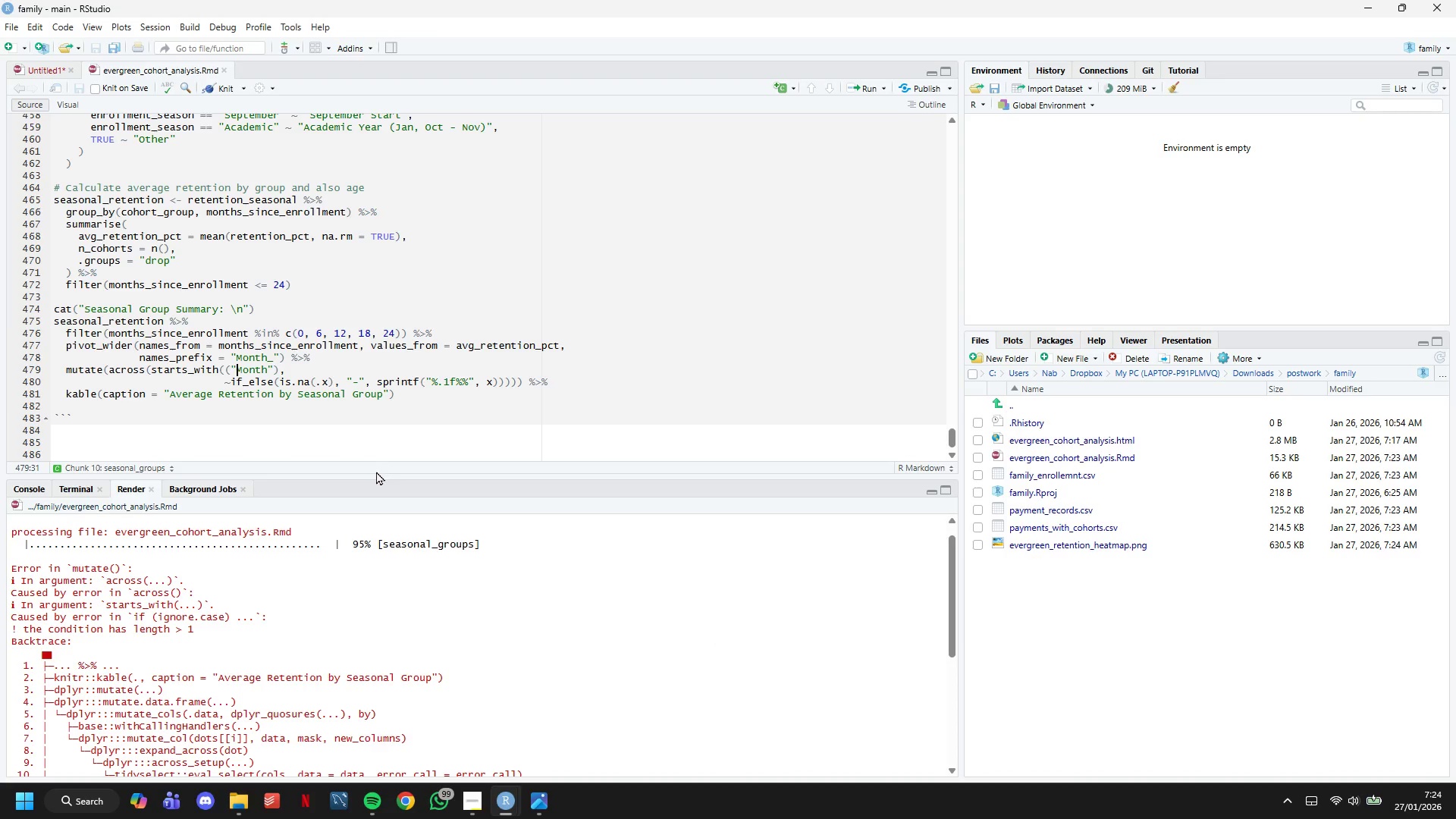 
key(ArrowLeft)
 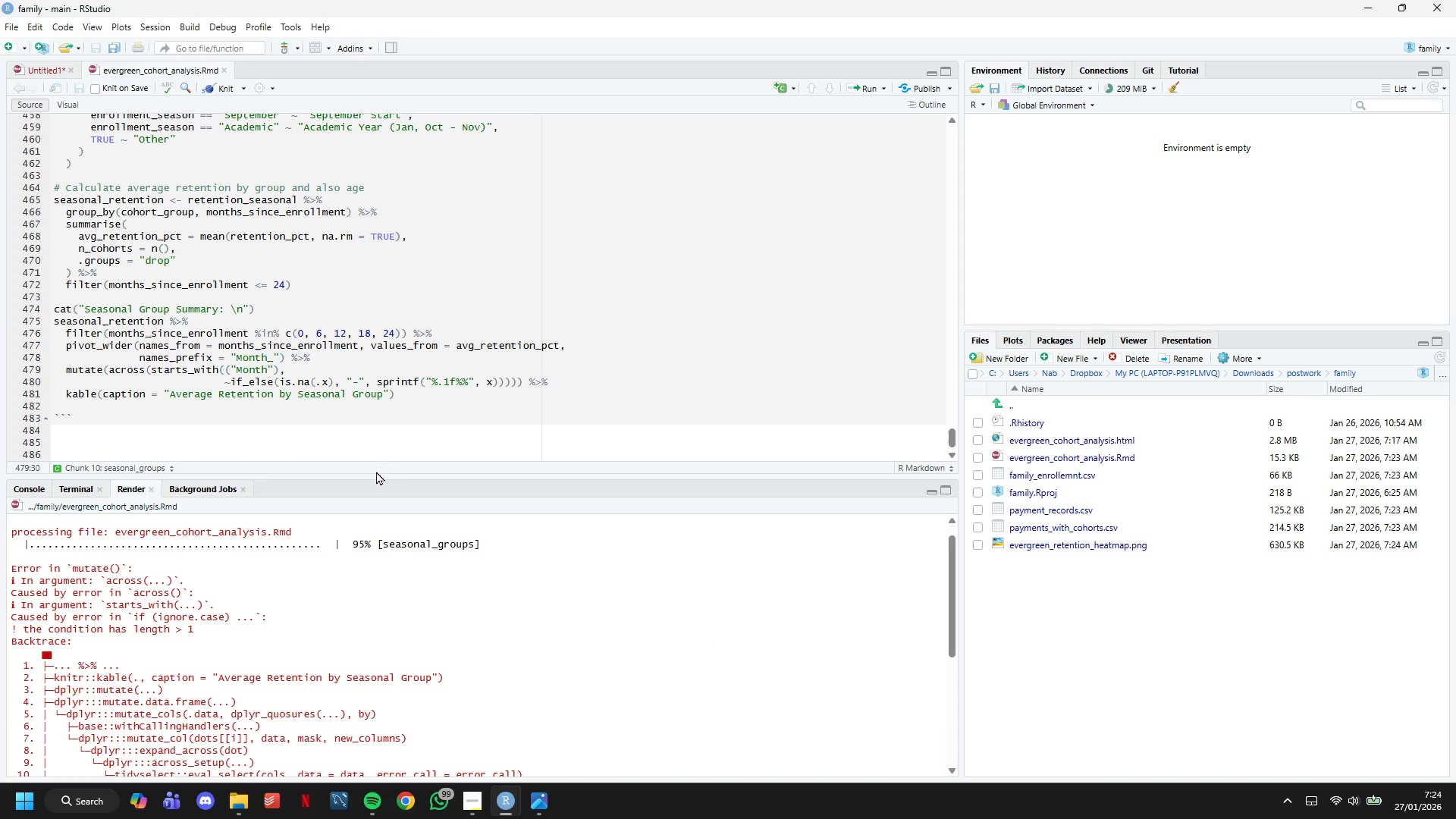 
key(Backspace)
 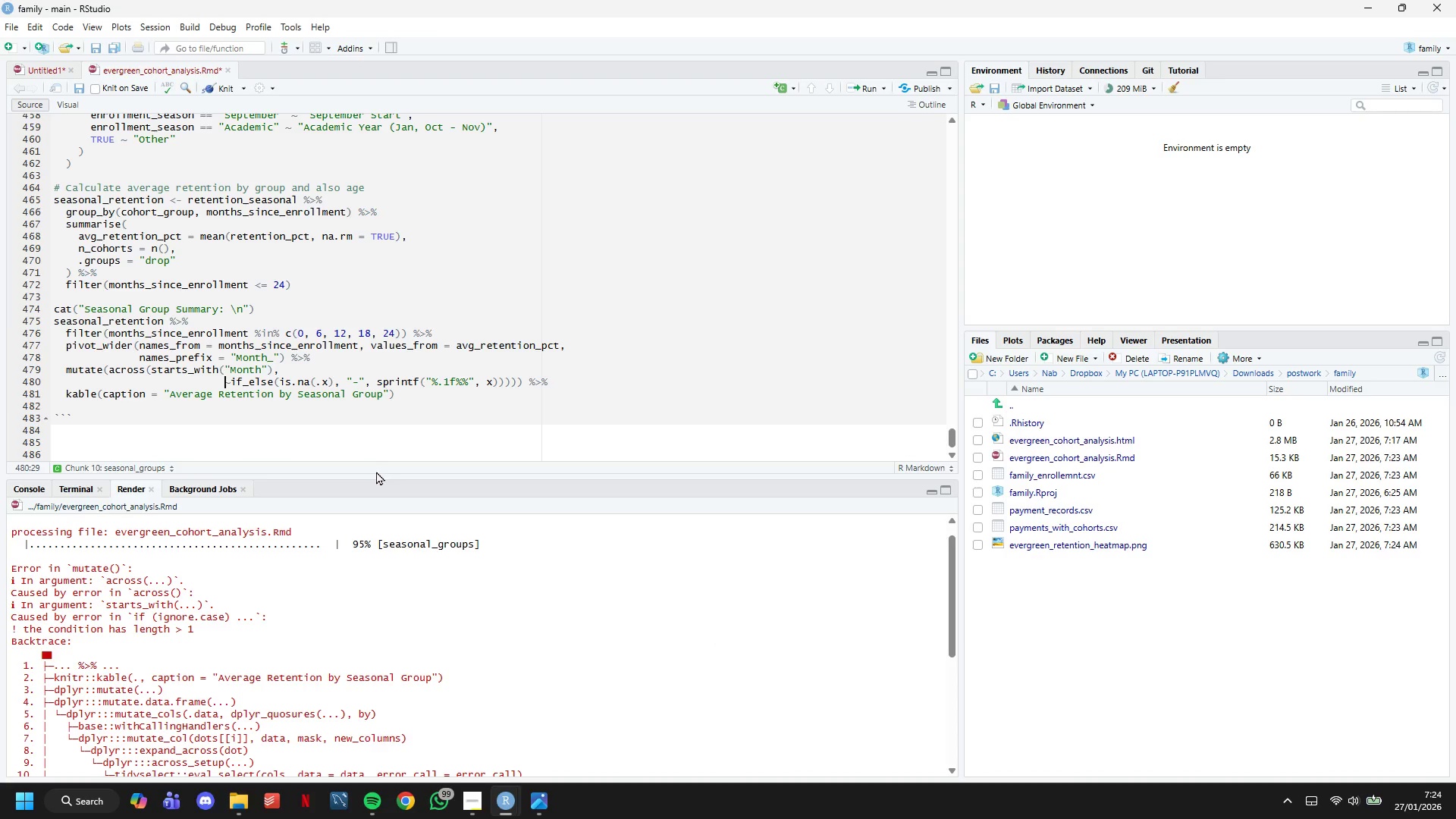 
key(ArrowDown)
 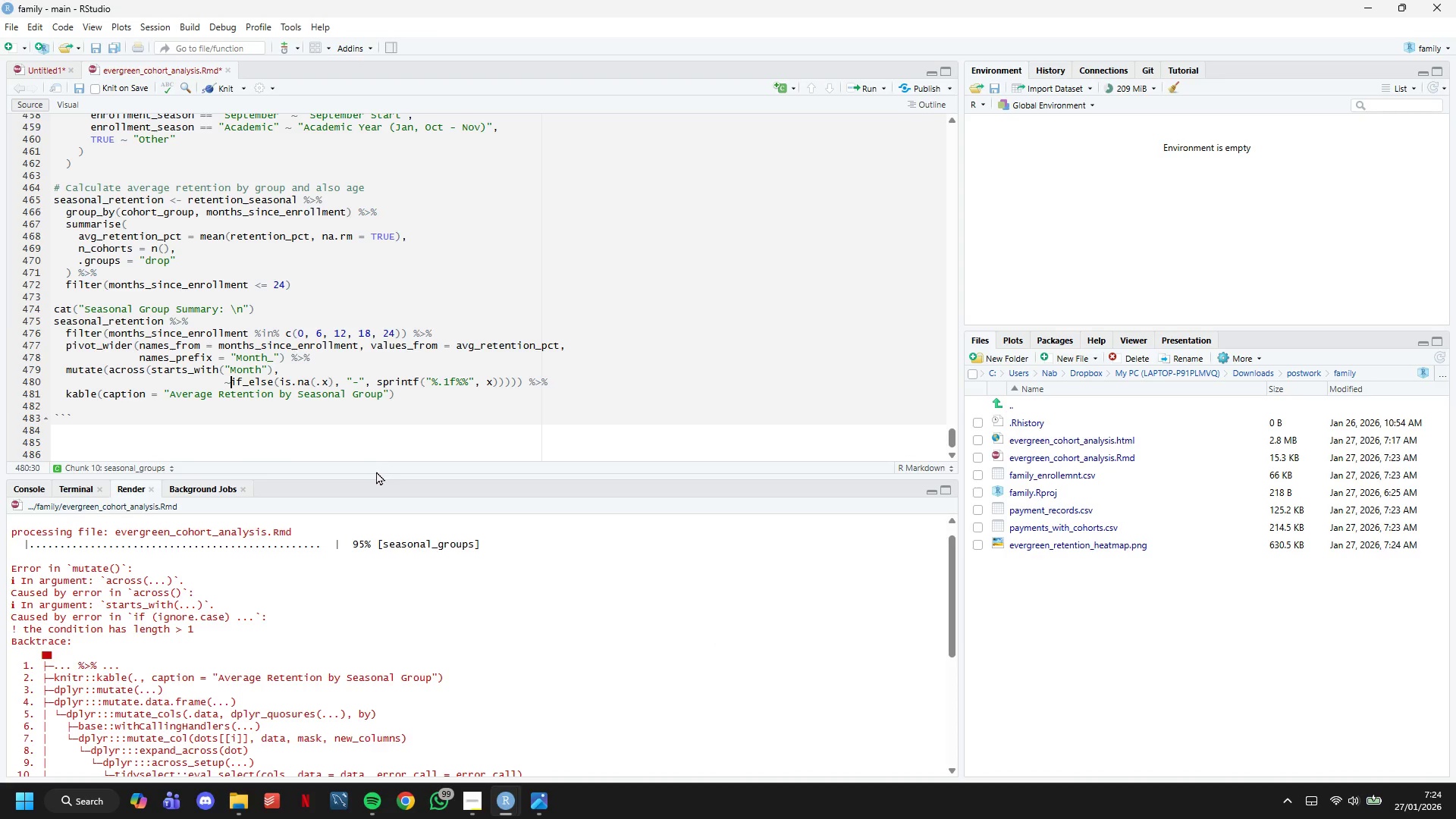 
key(ArrowRight)
 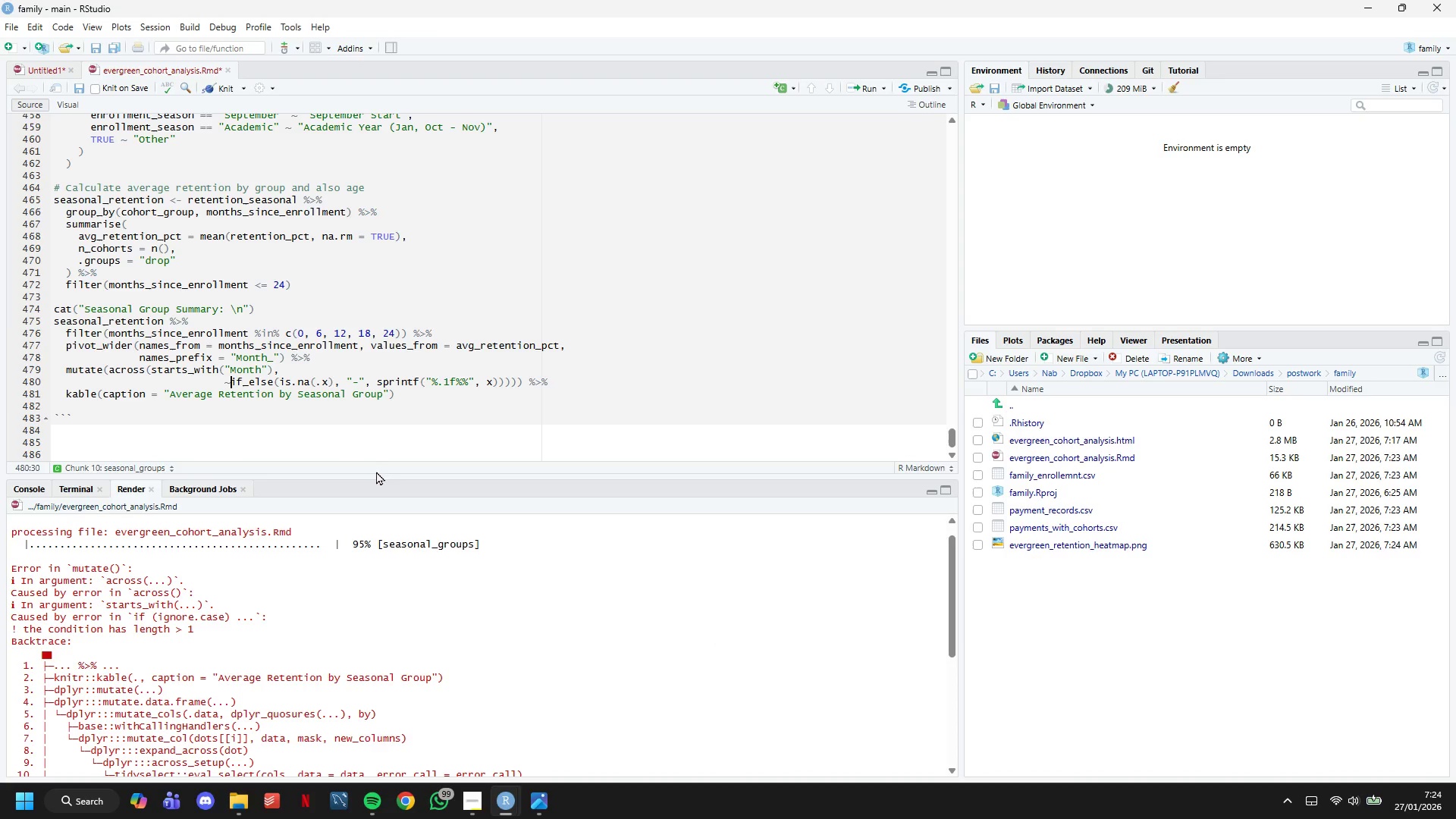 
key(ArrowDown)
 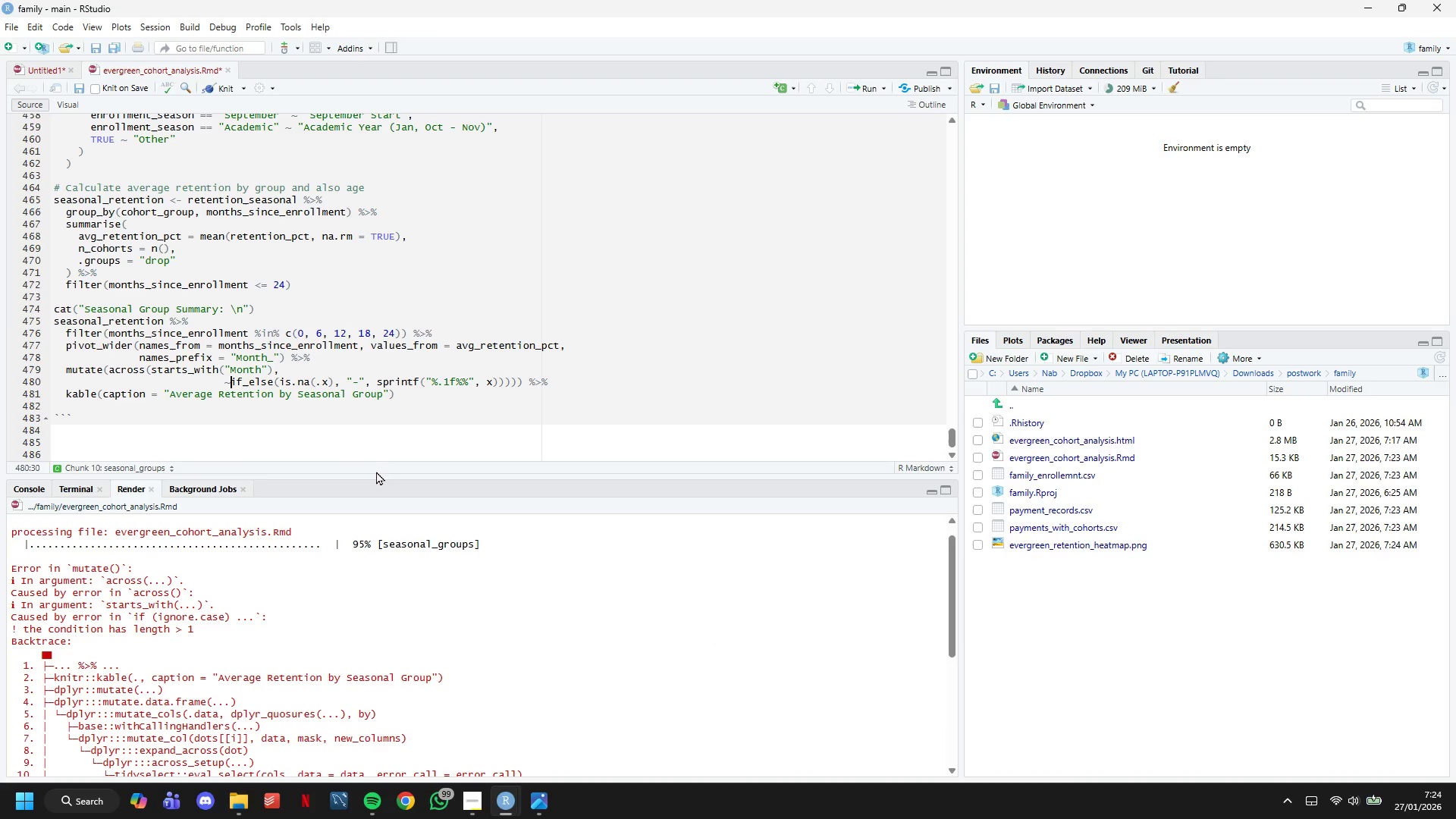 
key(ArrowUp)
 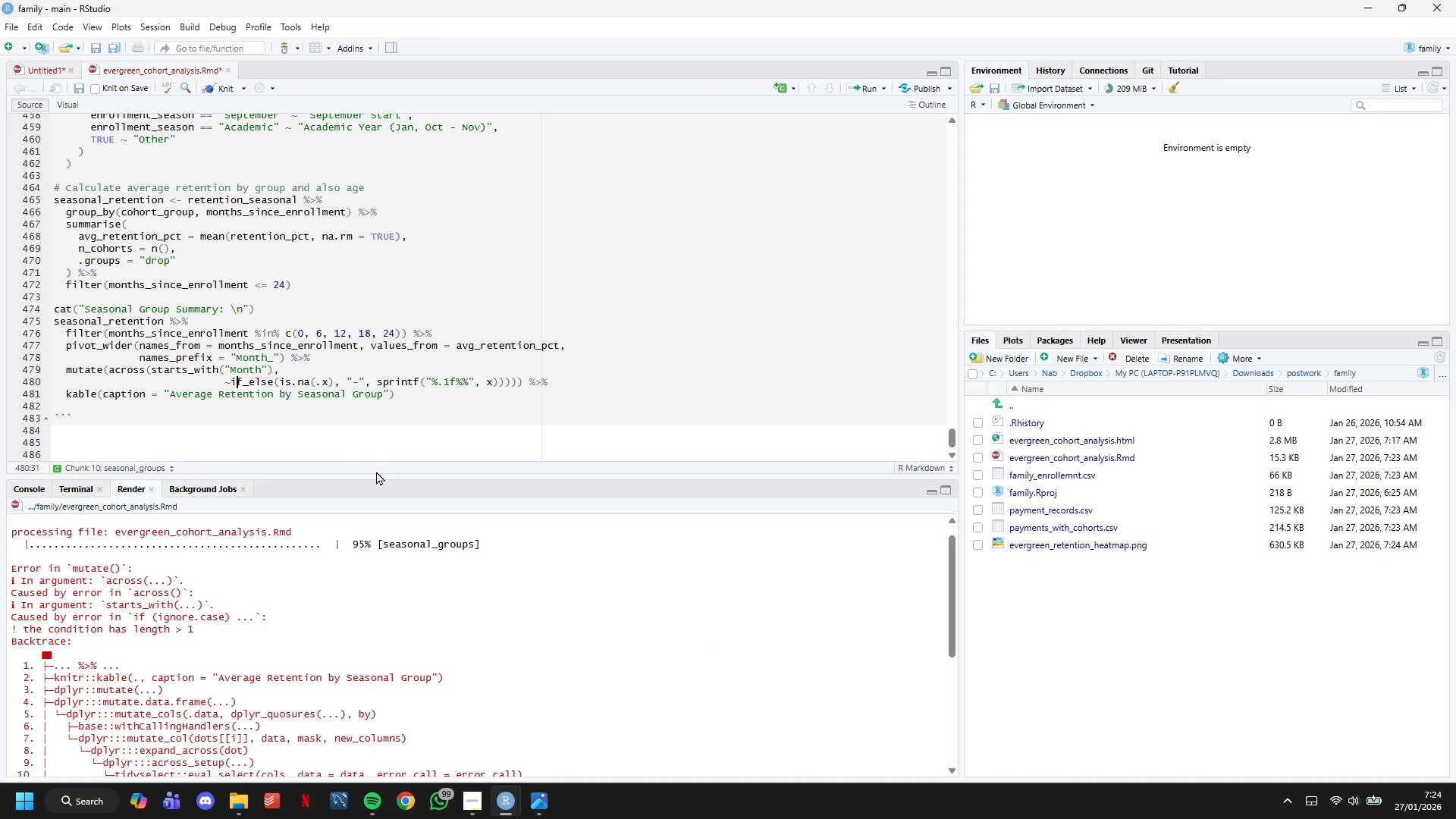 
hold_key(key=ArrowRight, duration=1.5)
 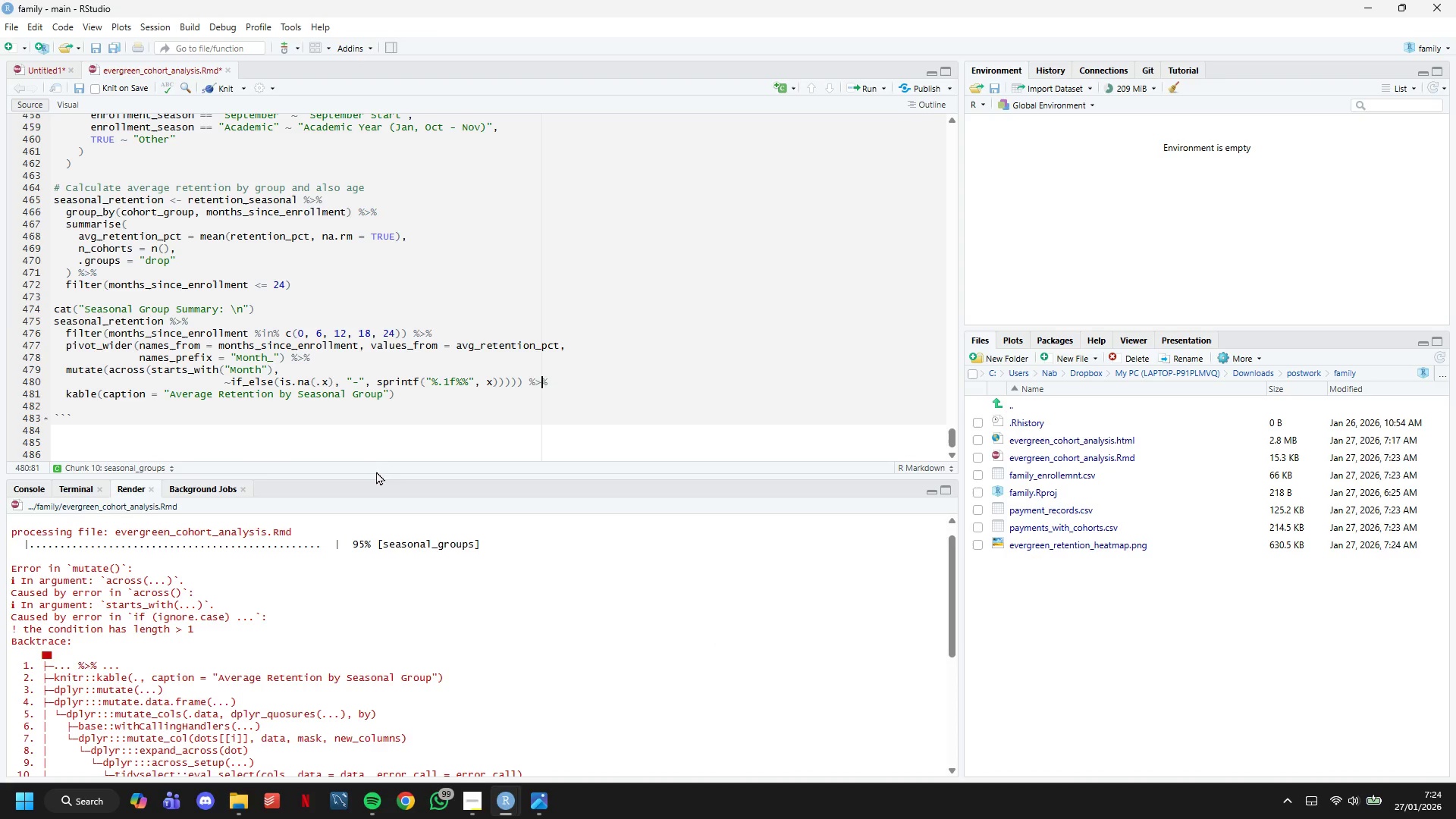 
hold_key(key=ArrowRight, duration=0.52)
 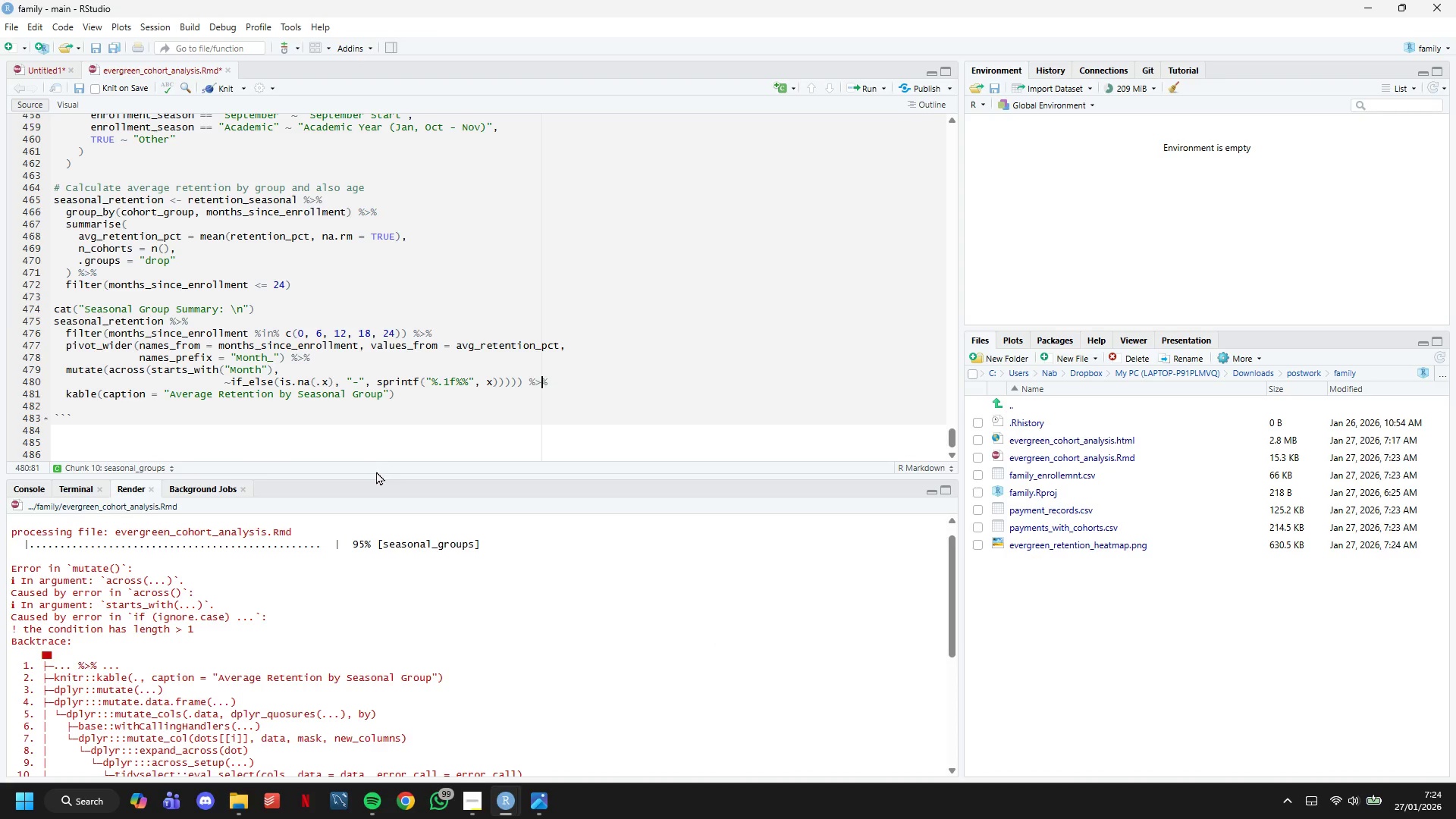 
key(ArrowLeft)
 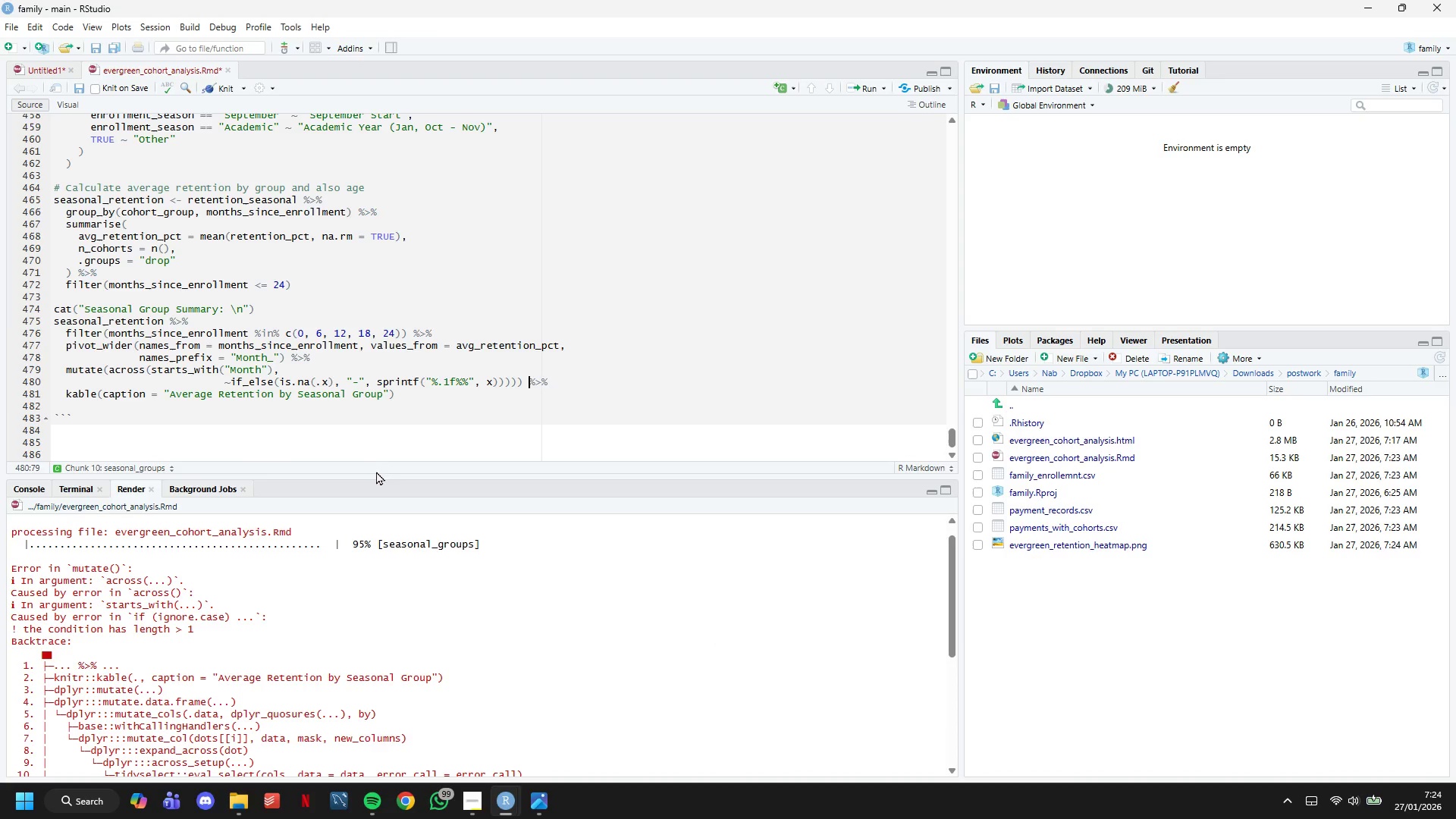 
key(ArrowLeft)
 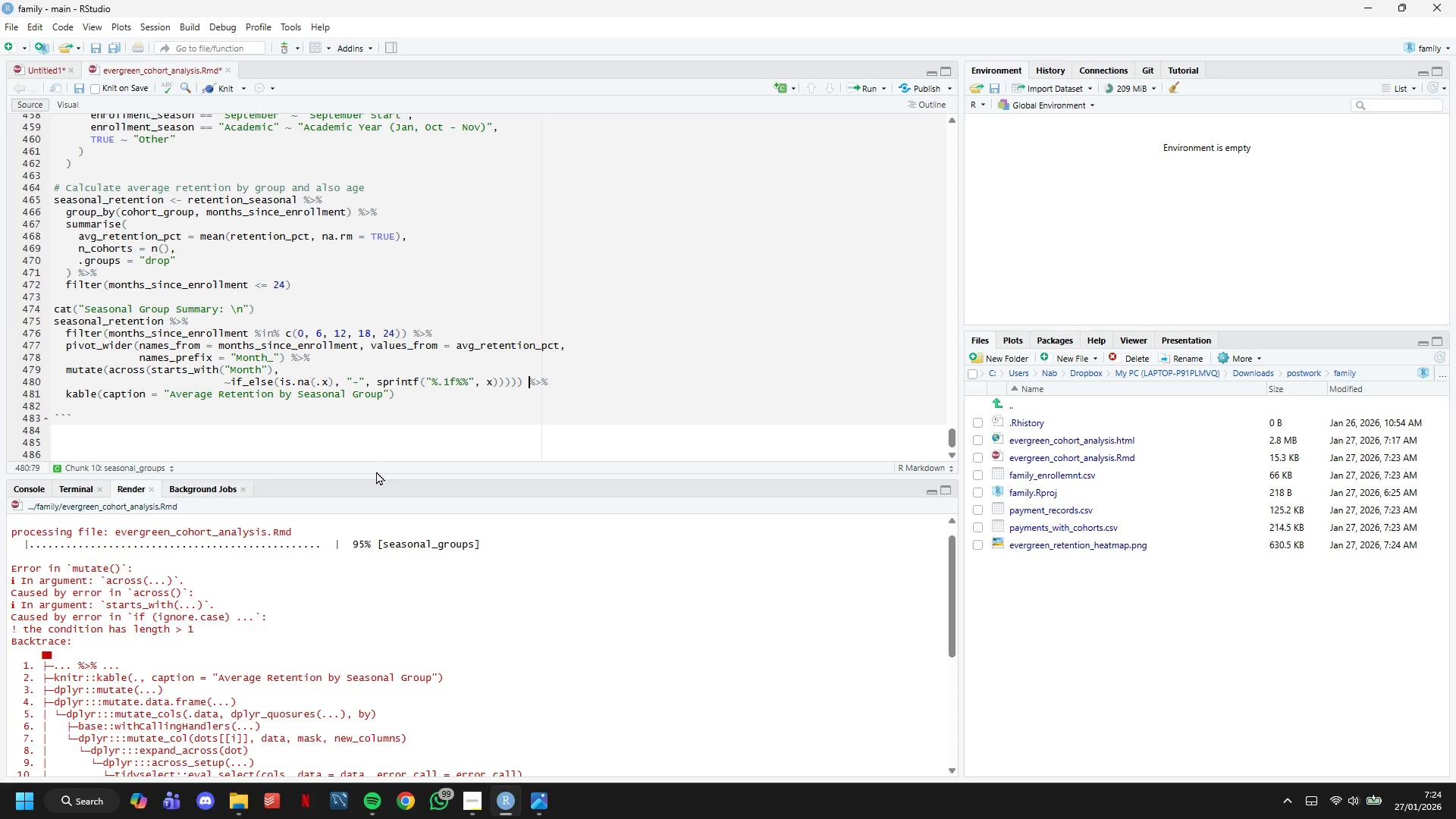 
key(ArrowLeft)
 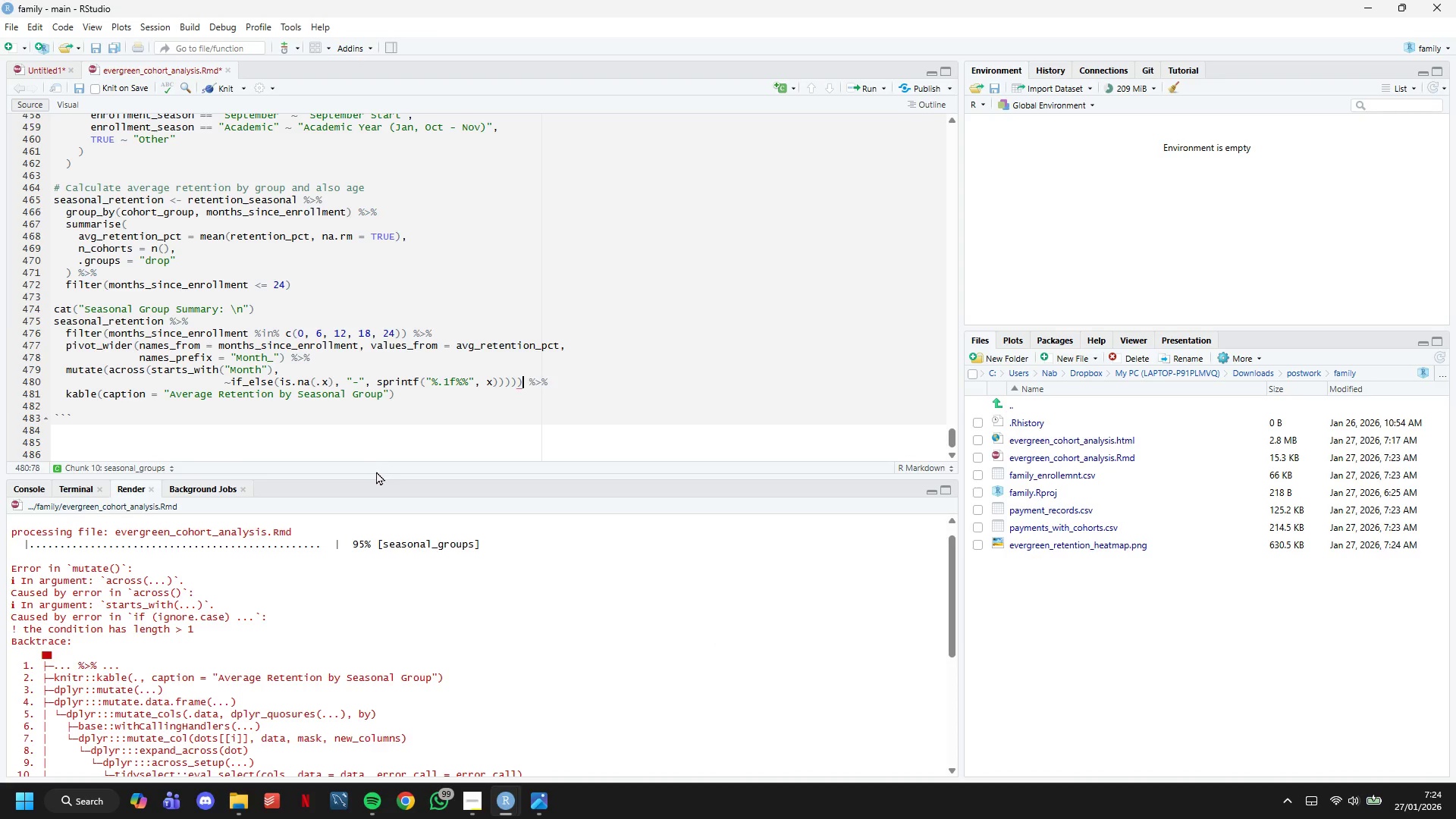 
key(ArrowLeft)
 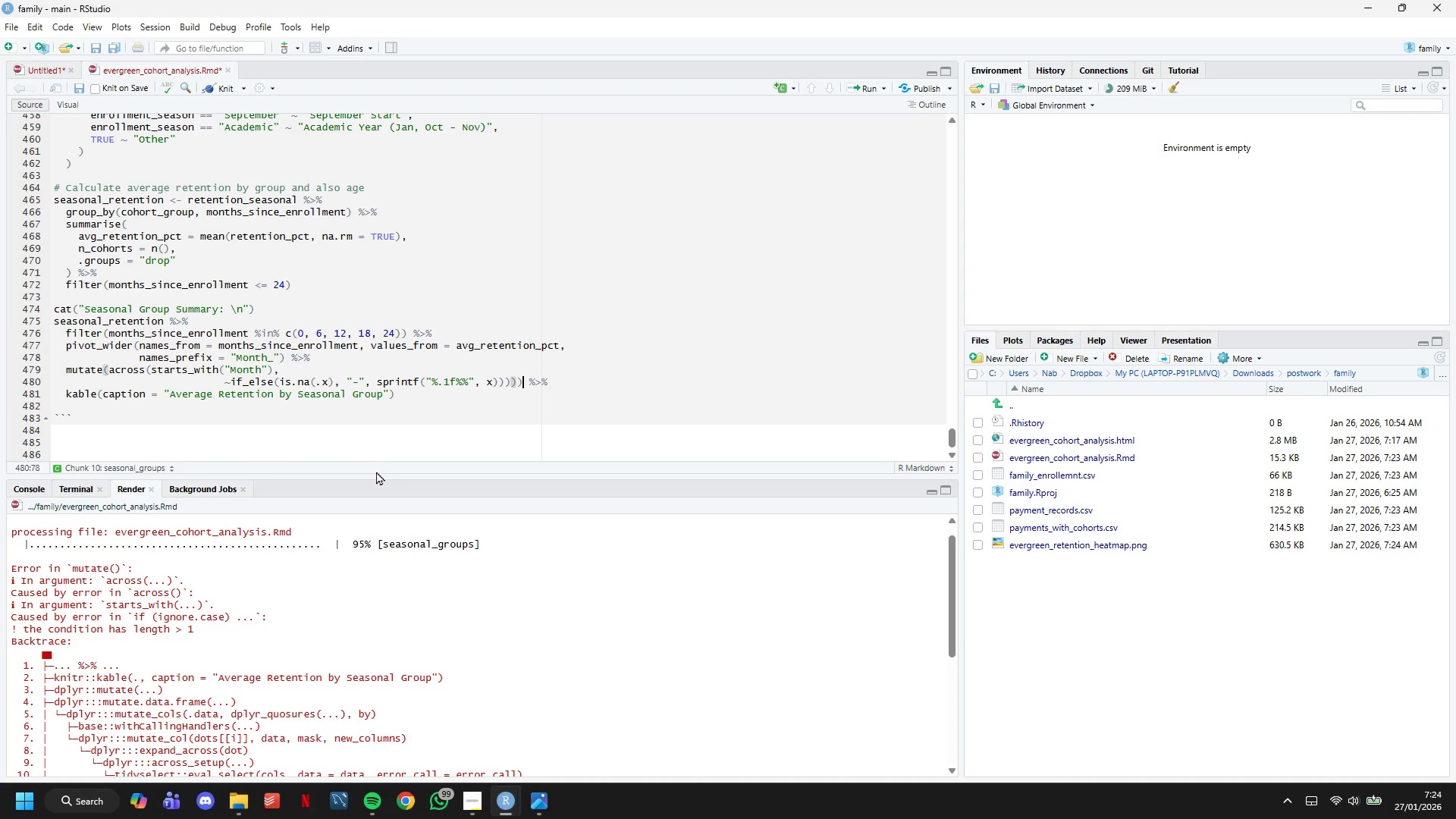 
key(ArrowRight)
 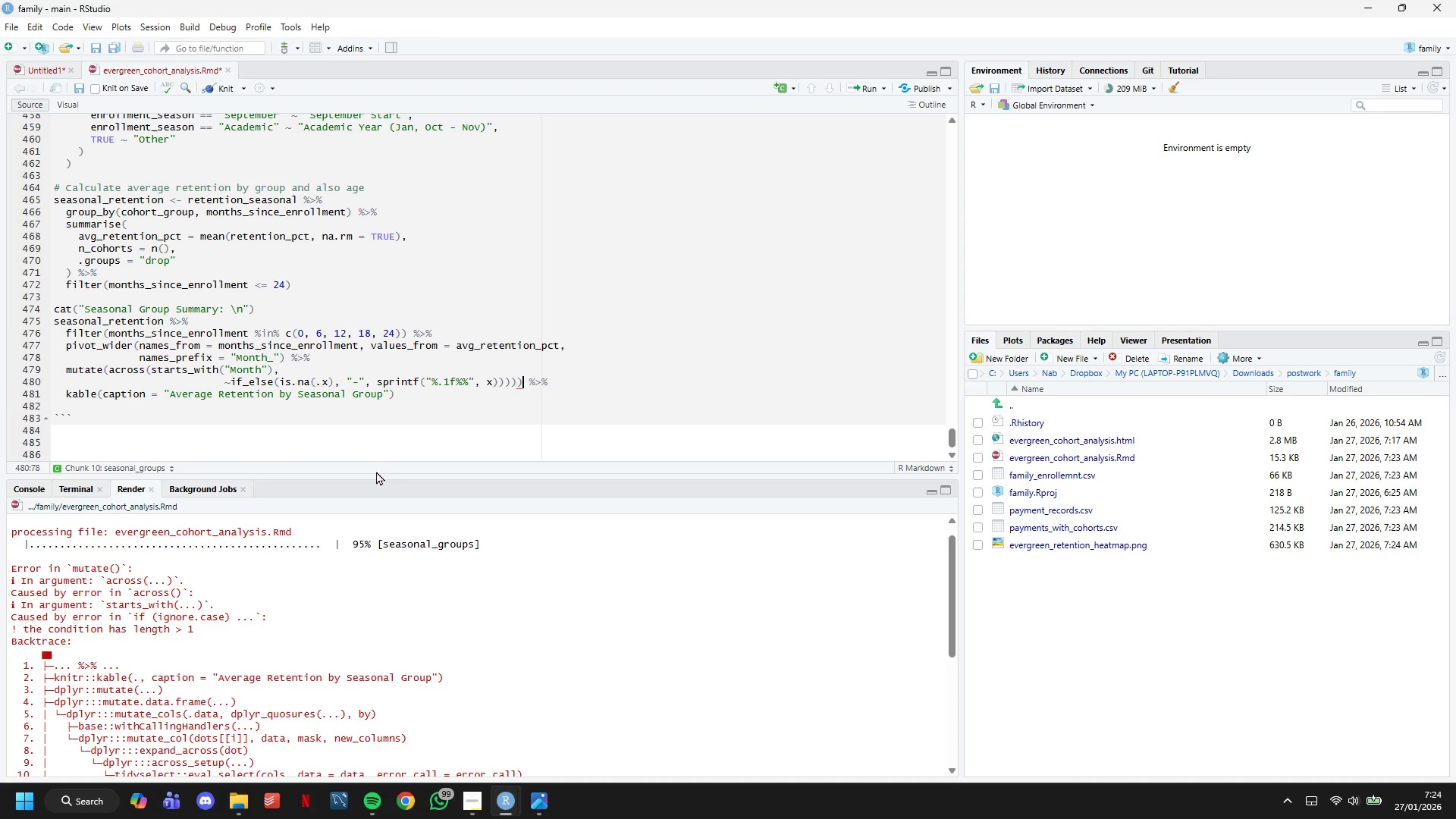 
key(Backspace)
 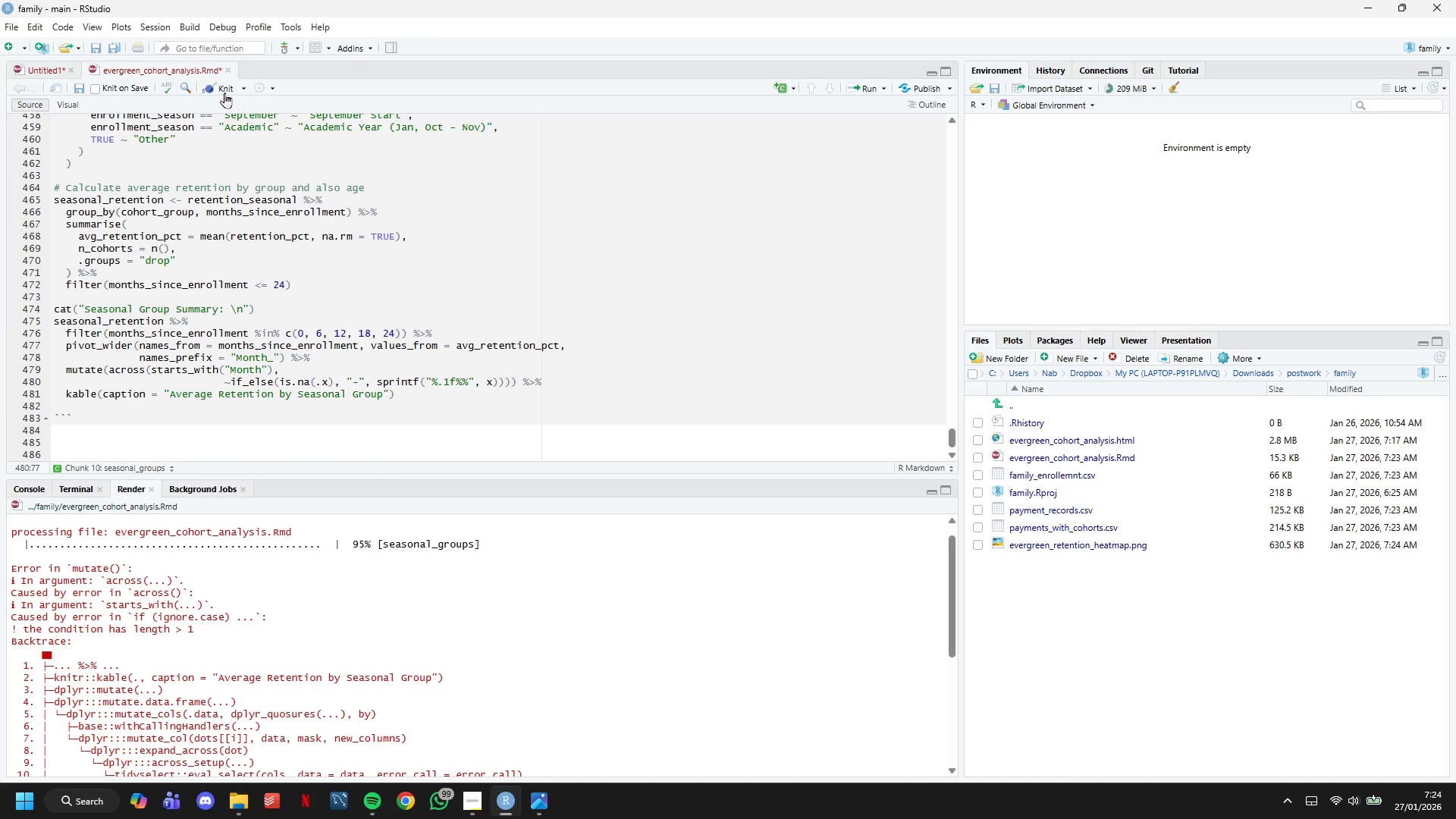 
left_click([224, 88])
 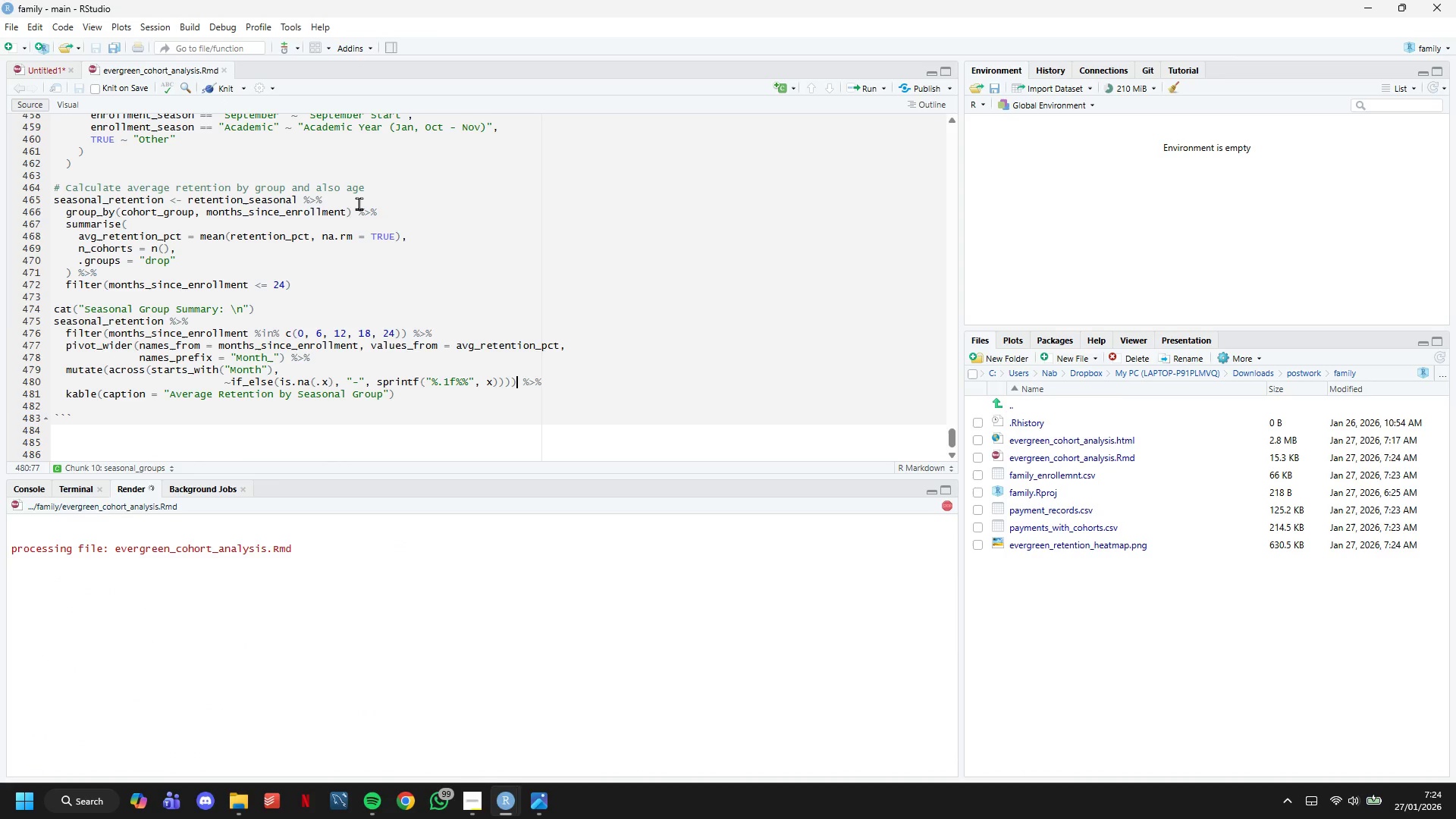 
scroll: coordinate [411, 265], scroll_direction: down, amount: 2.0
 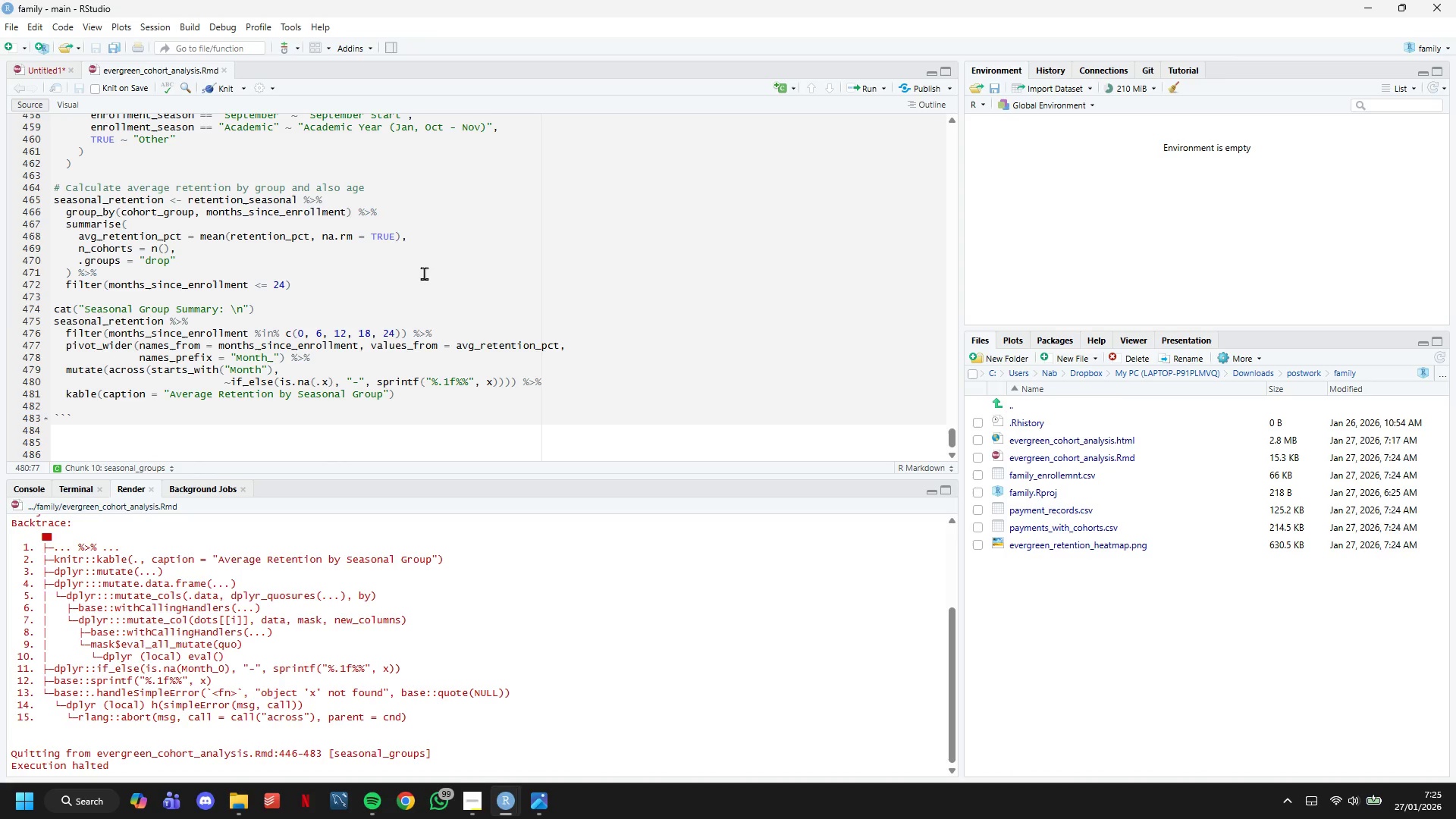 
wait(39.2)
 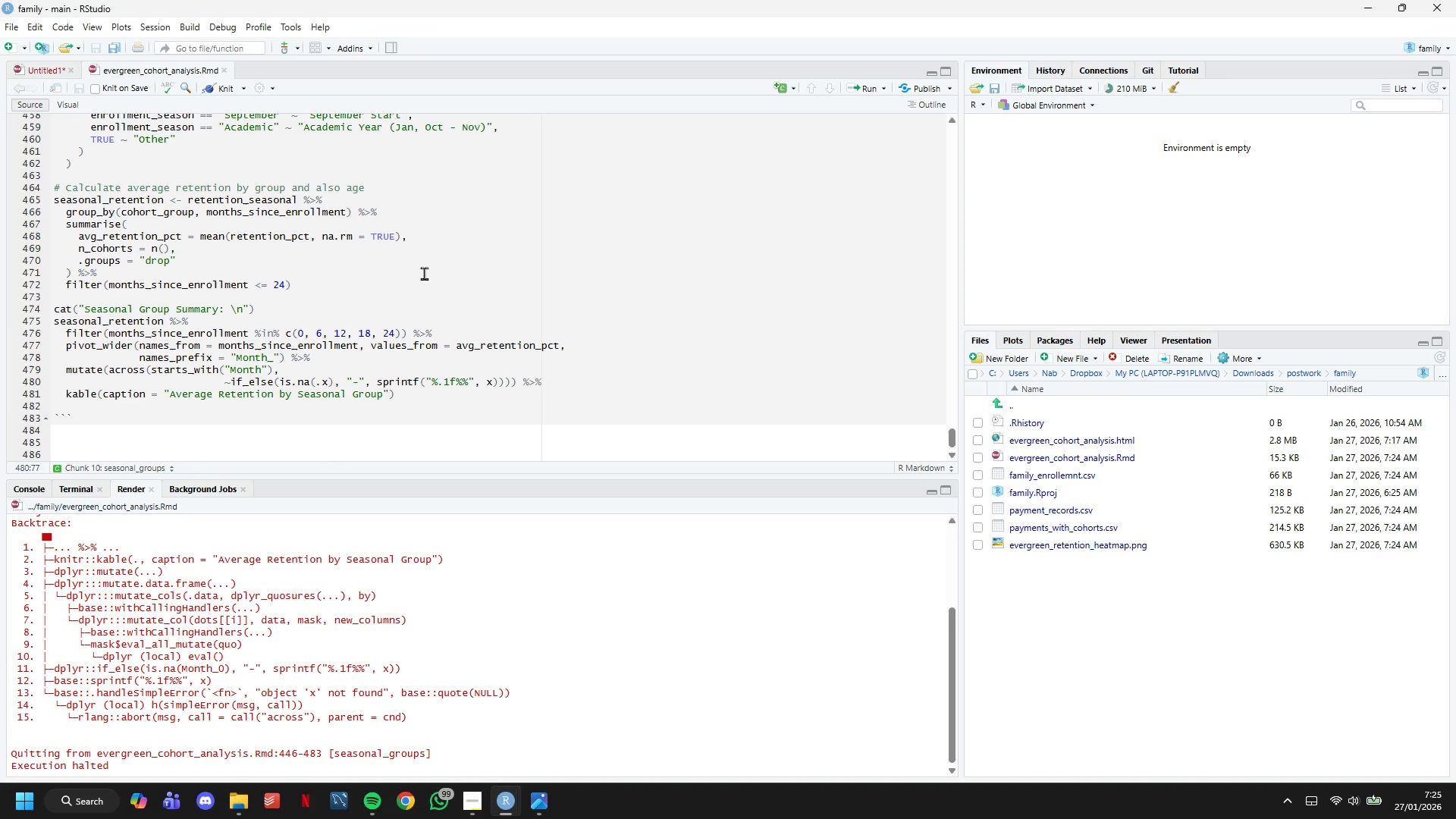 
scroll: coordinate [591, 714], scroll_direction: up, amount: 3.0
 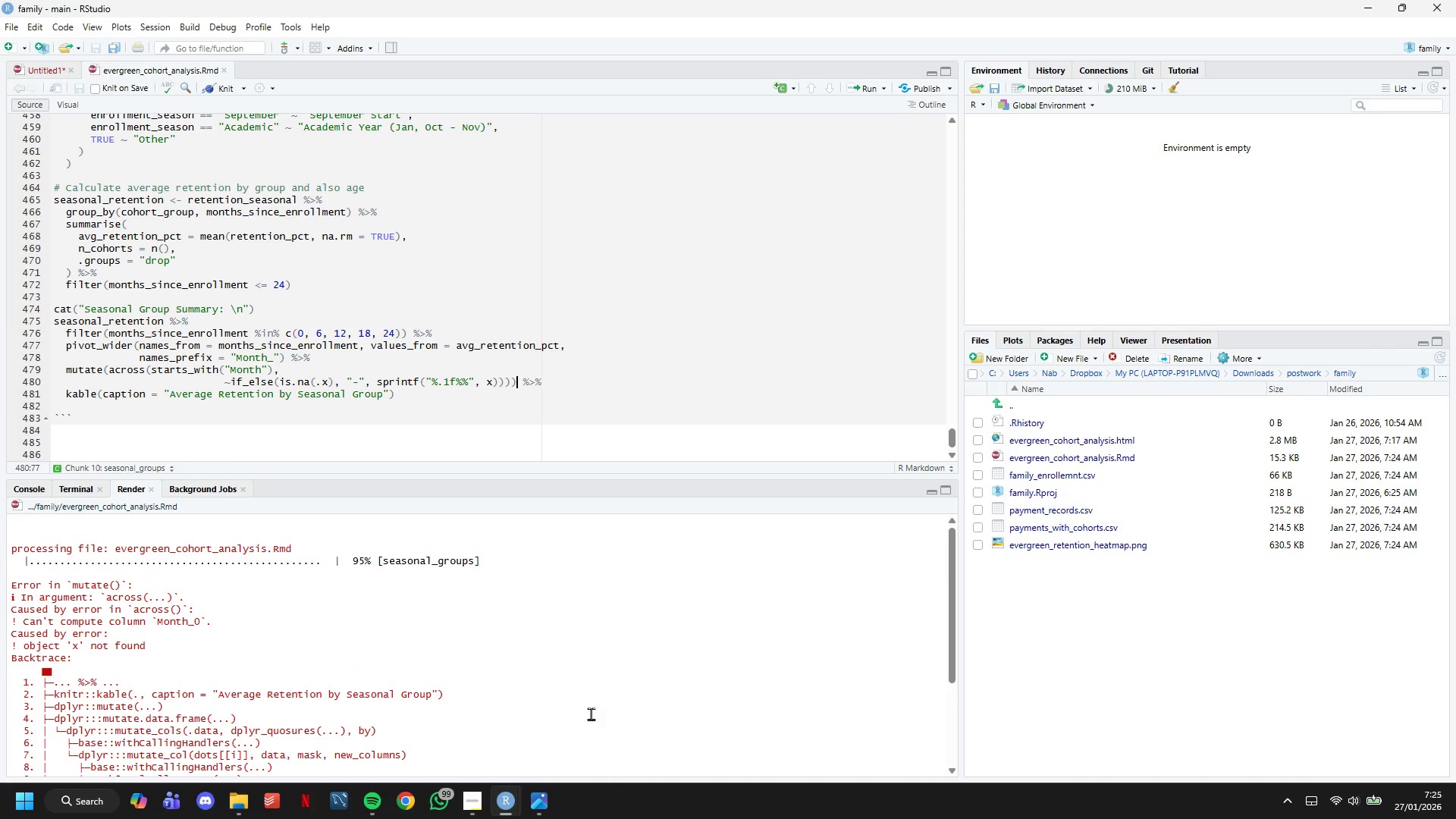 
wait(13.57)
 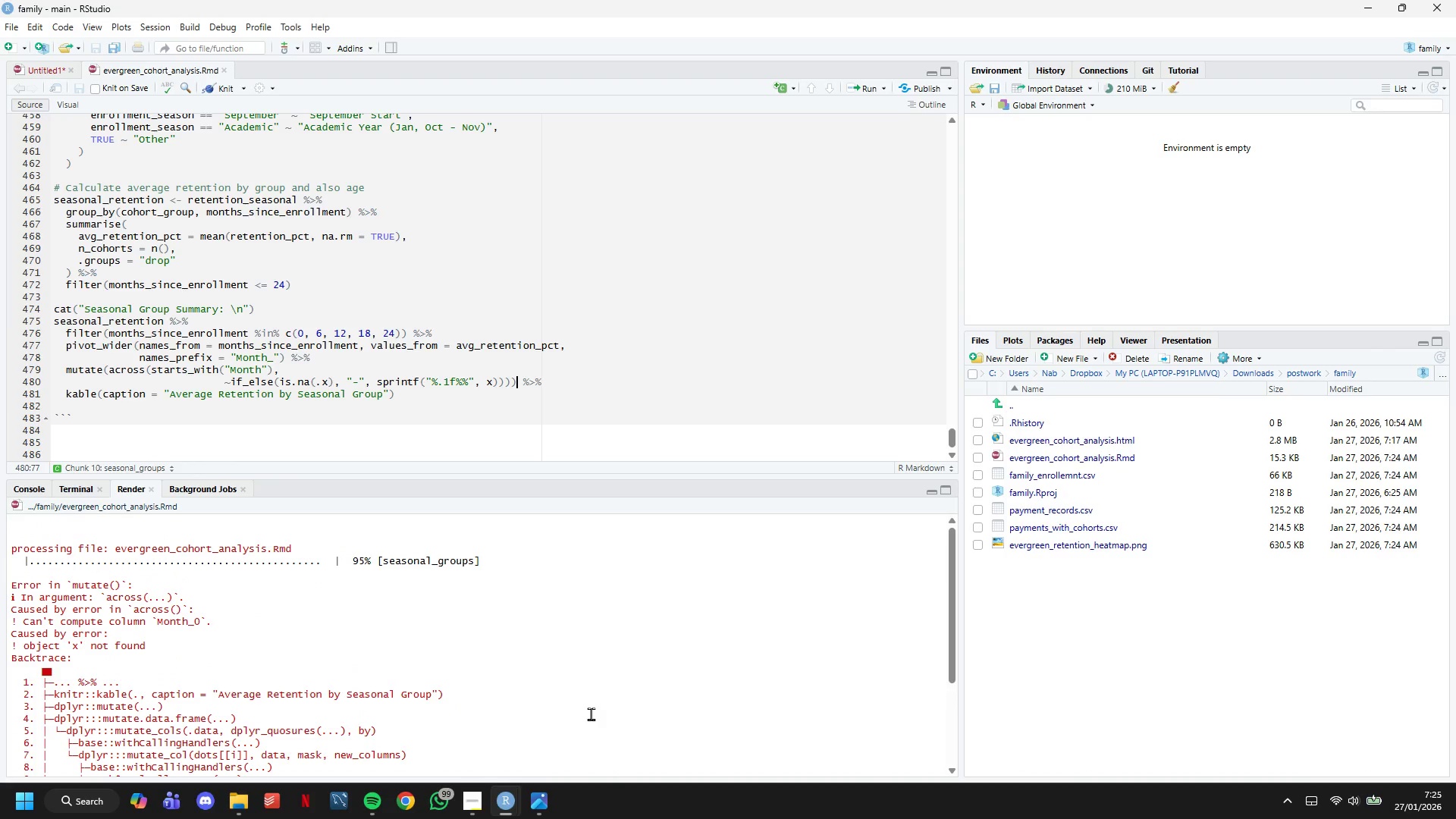 
double_click([116, 602])
 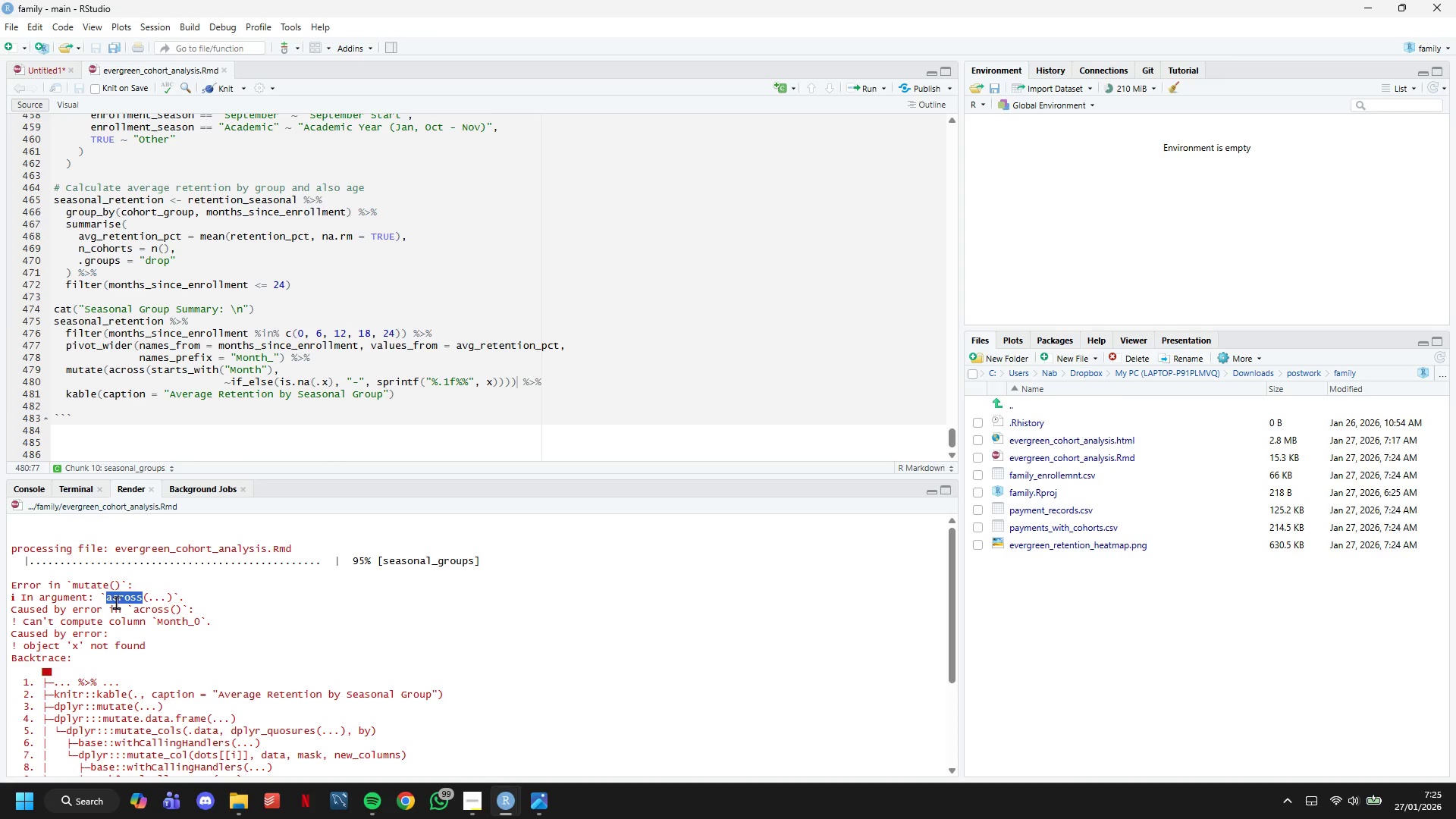 
triple_click([116, 602])
 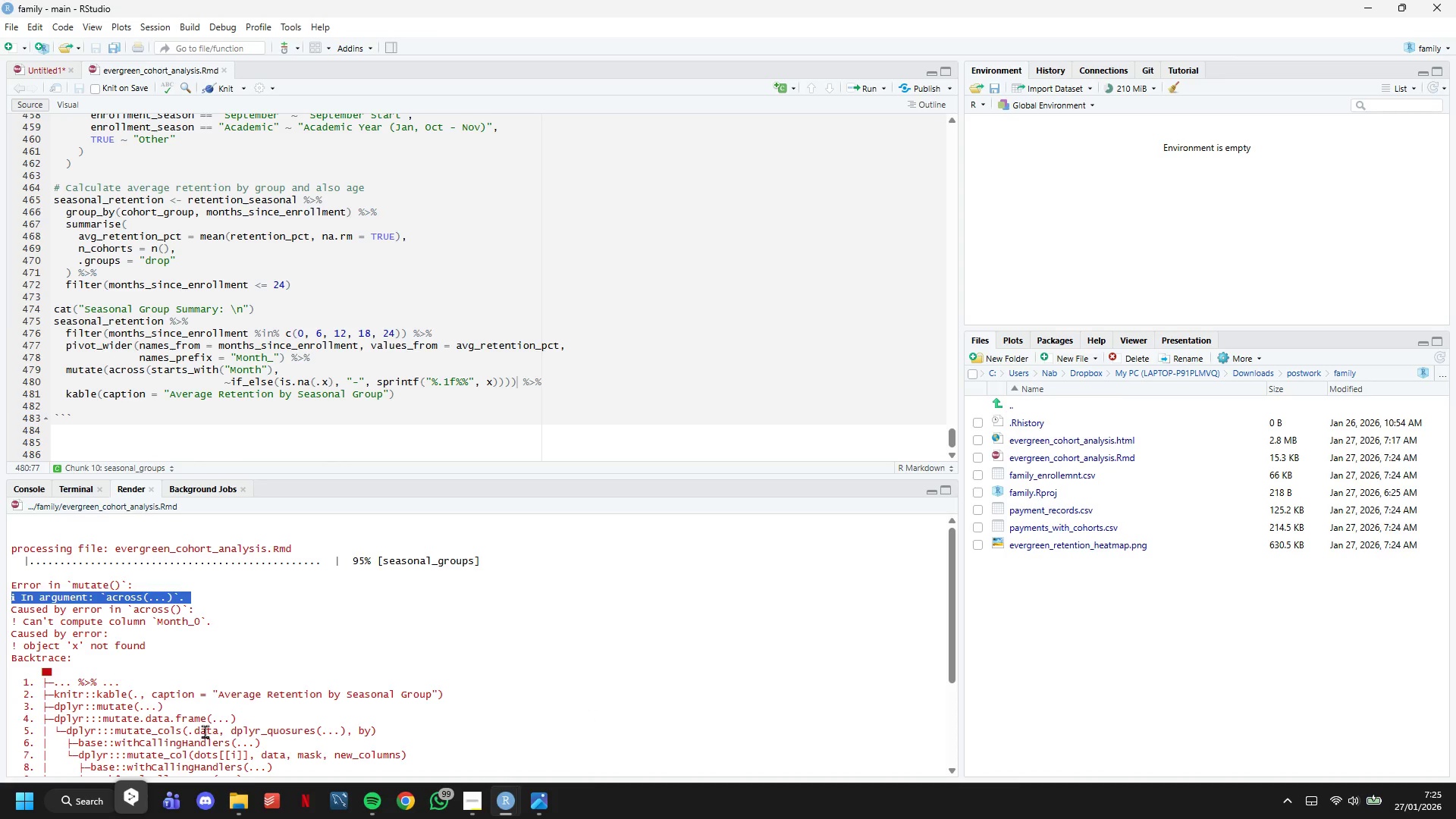 
mouse_move([221, 755])
 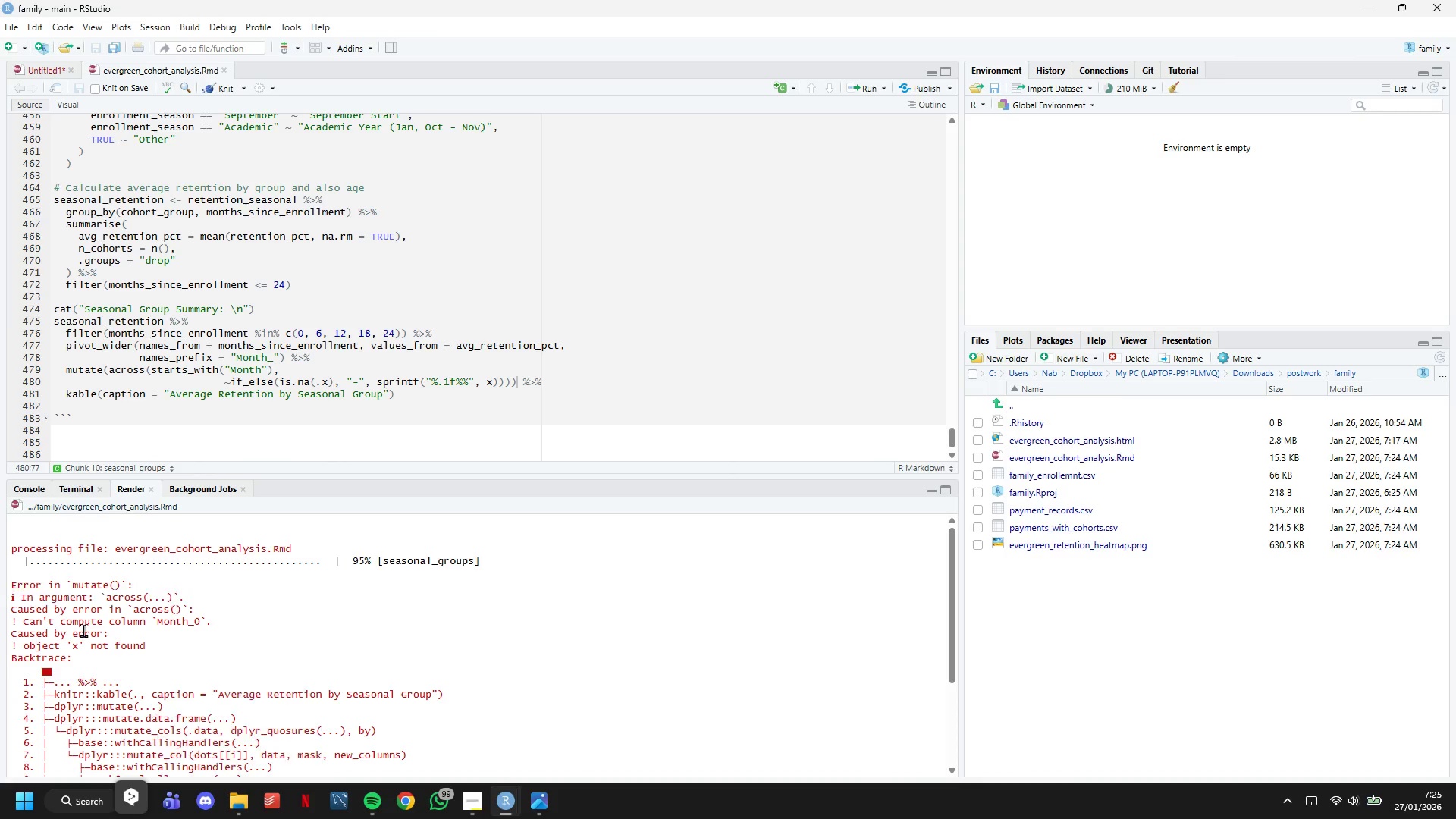 
left_click([83, 630])
 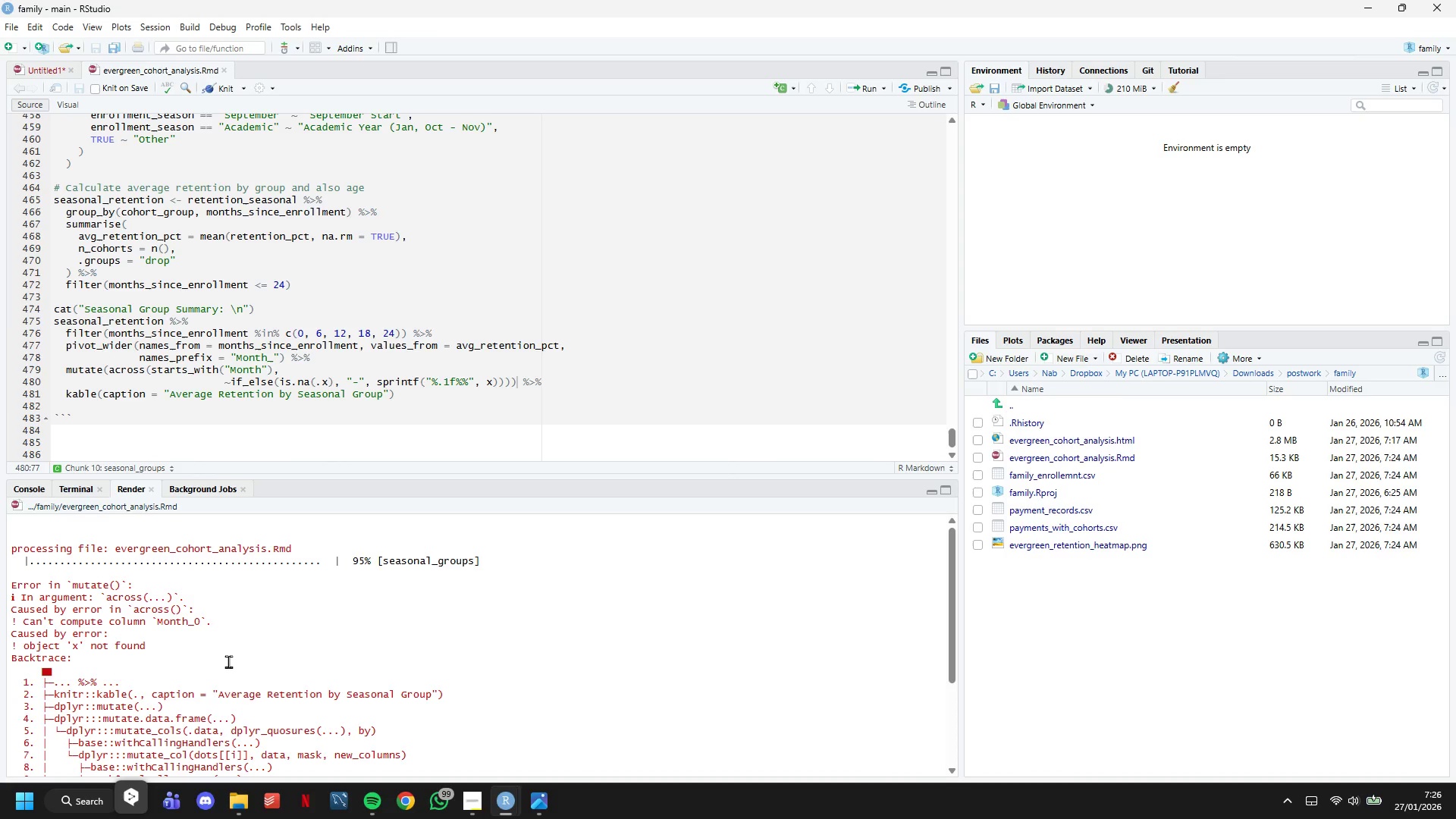 
wait(32.0)
 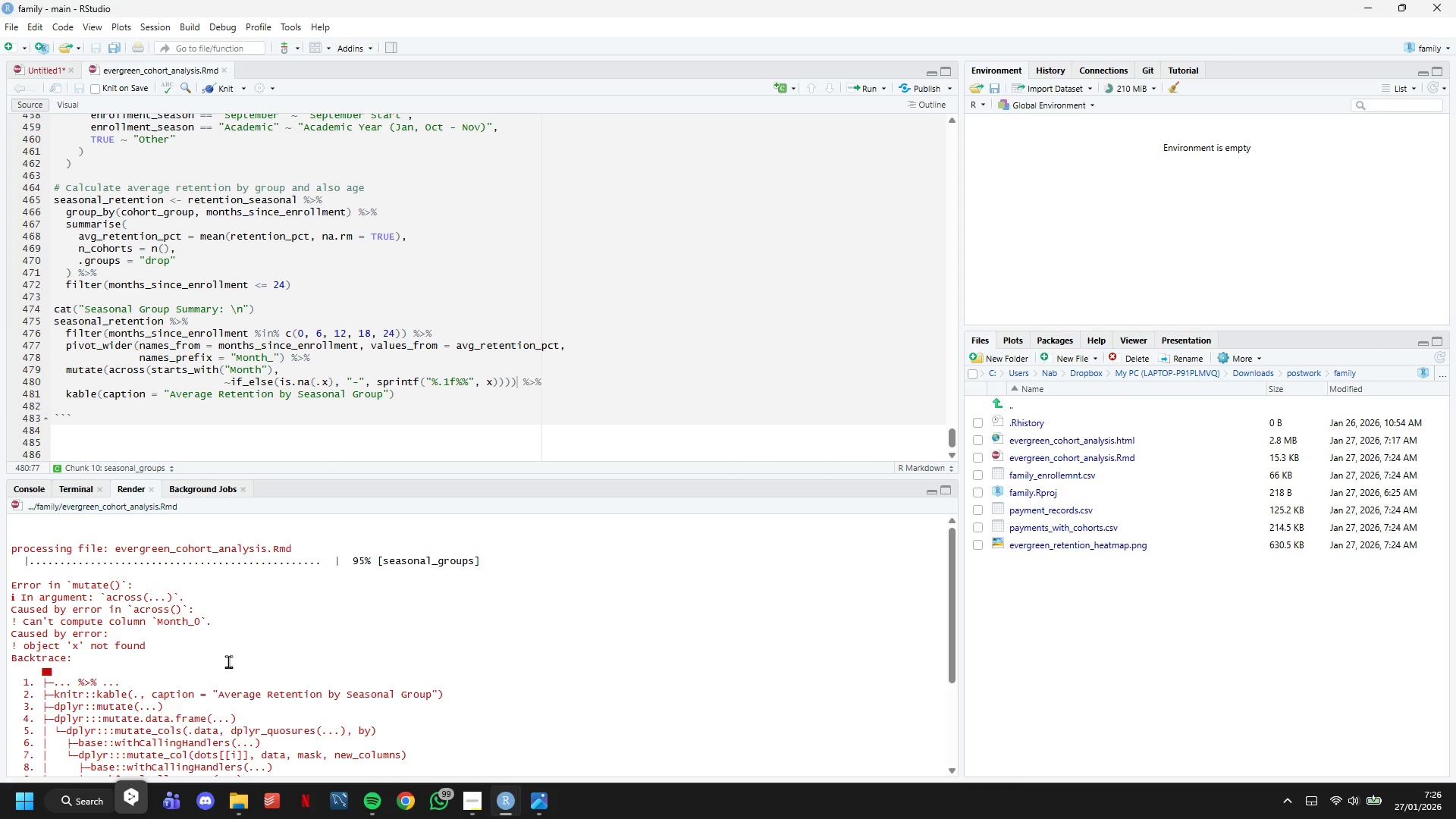 
left_click([228, 661])
 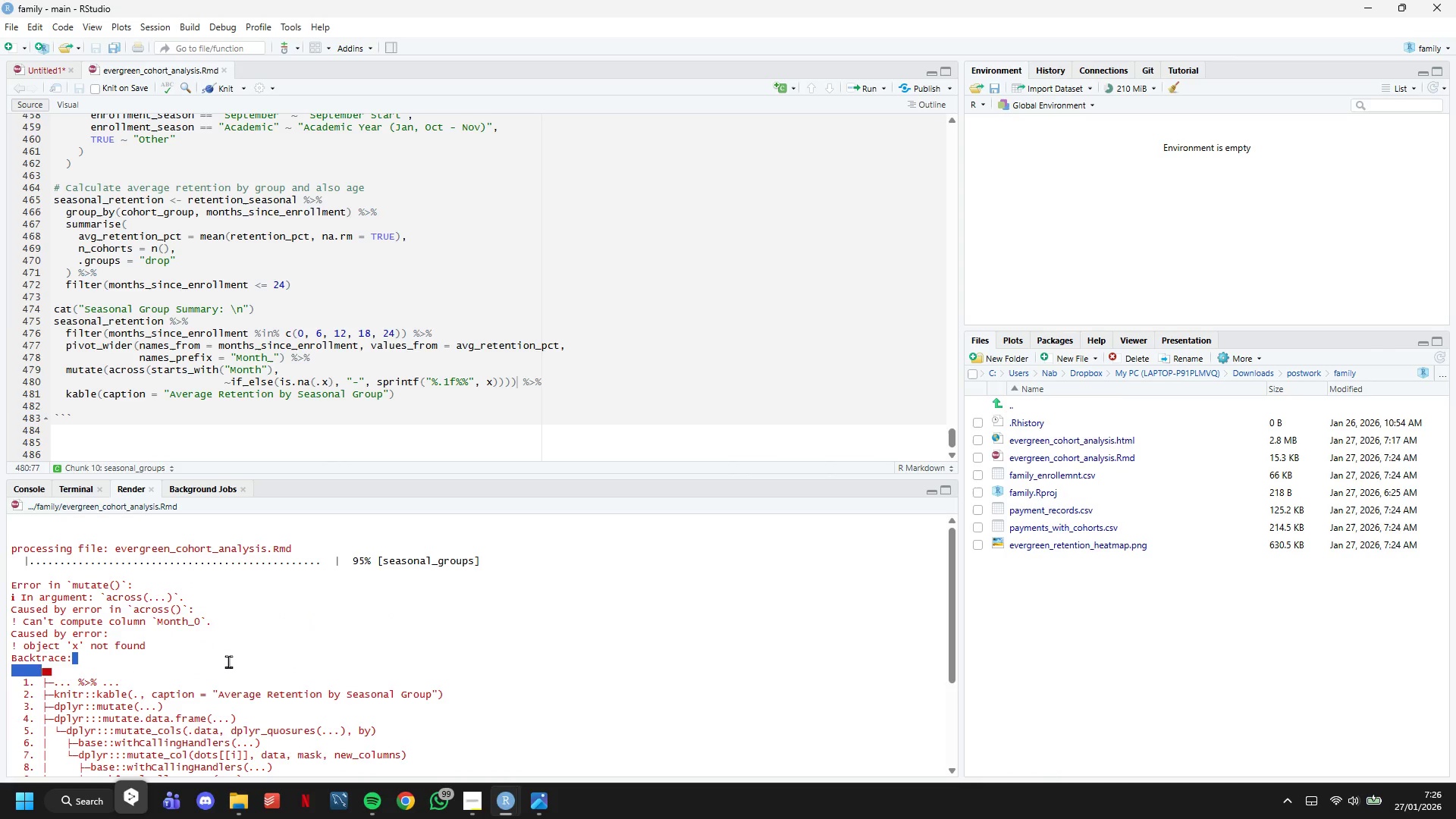 
scroll: coordinate [228, 661], scroll_direction: down, amount: 1.0
 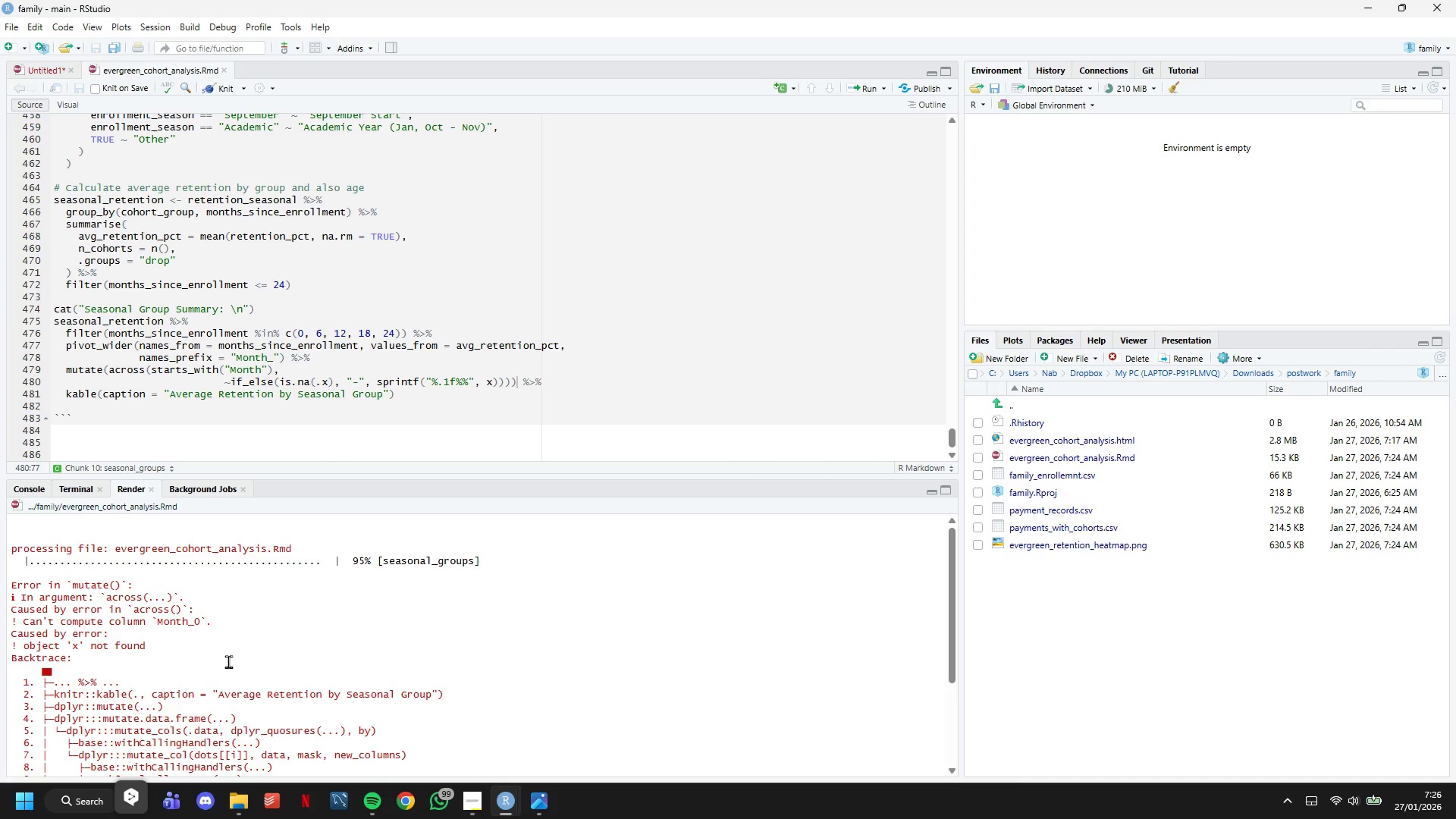 
double_click([228, 661])
 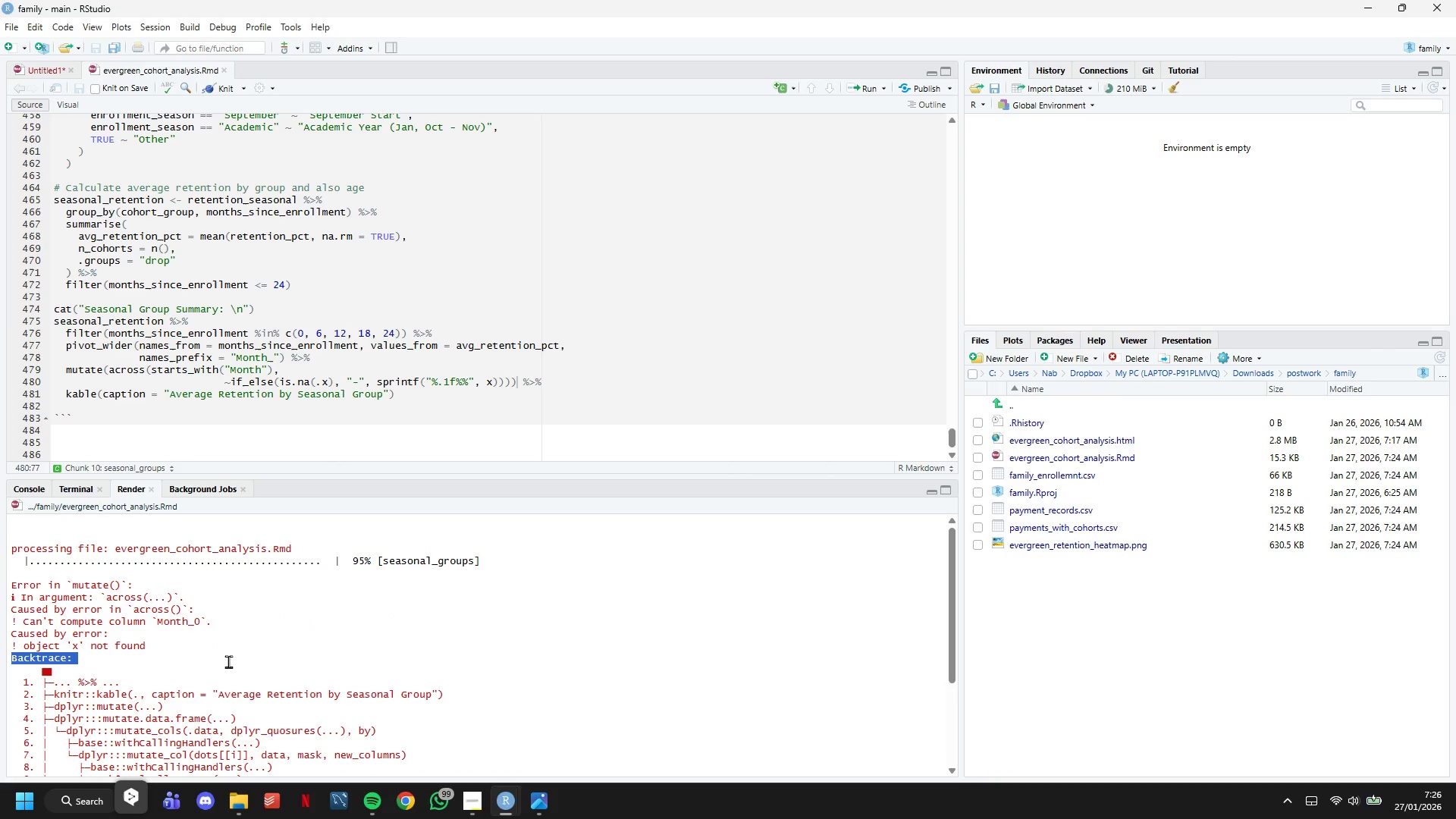 
triple_click([228, 661])
 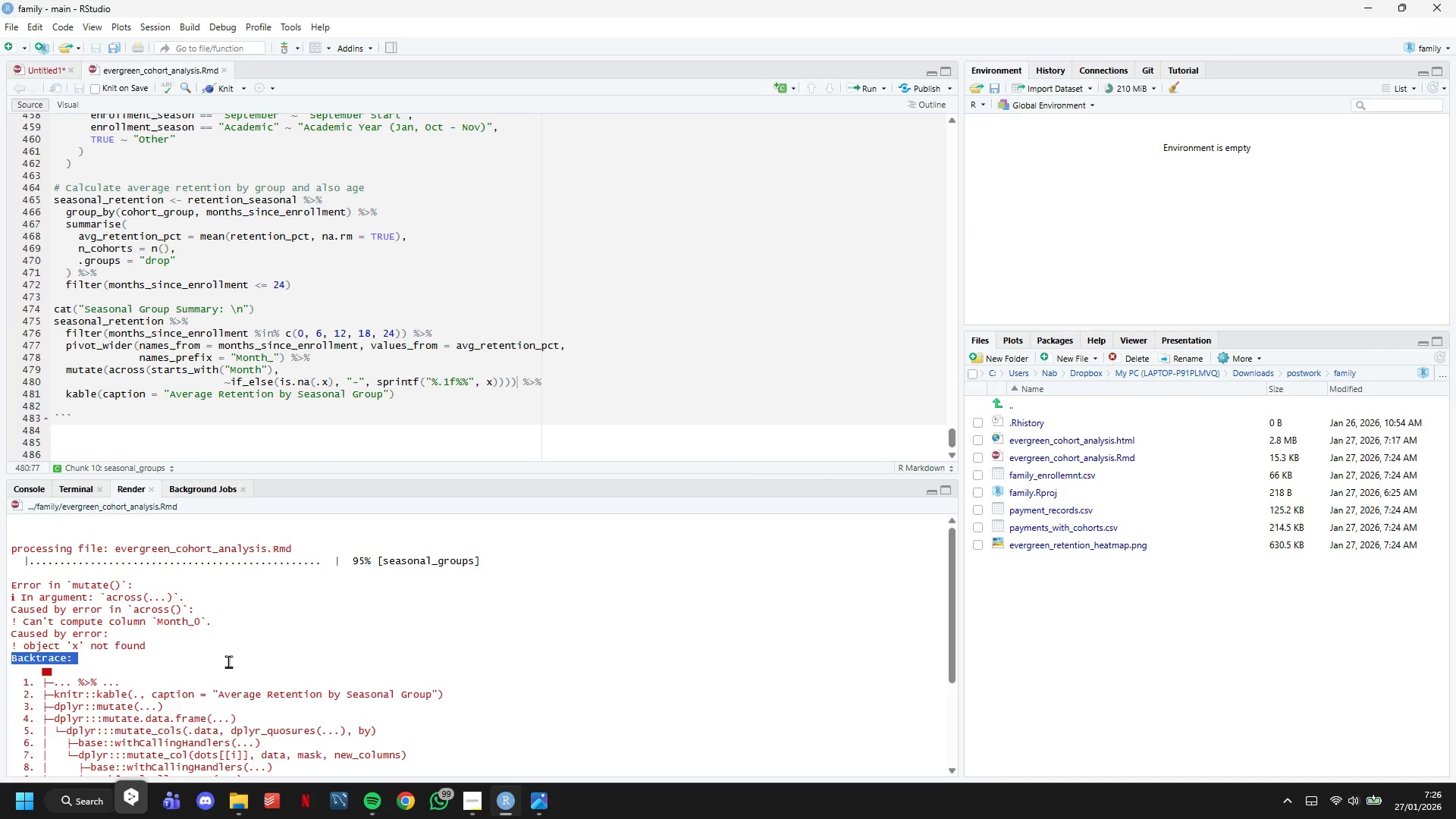 
scroll: coordinate [228, 655], scroll_direction: down, amount: 2.0
 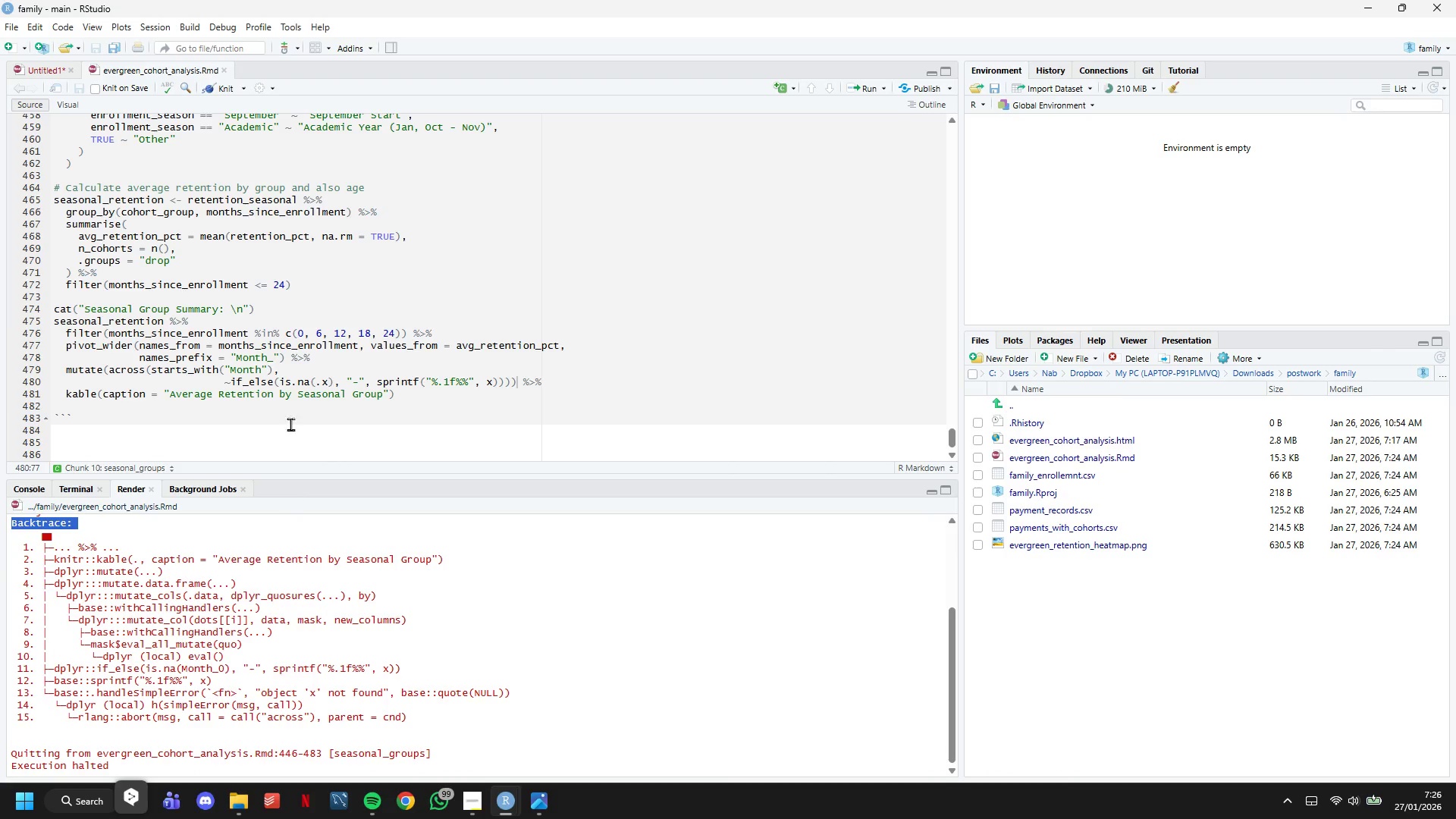 
left_click([287, 378])
 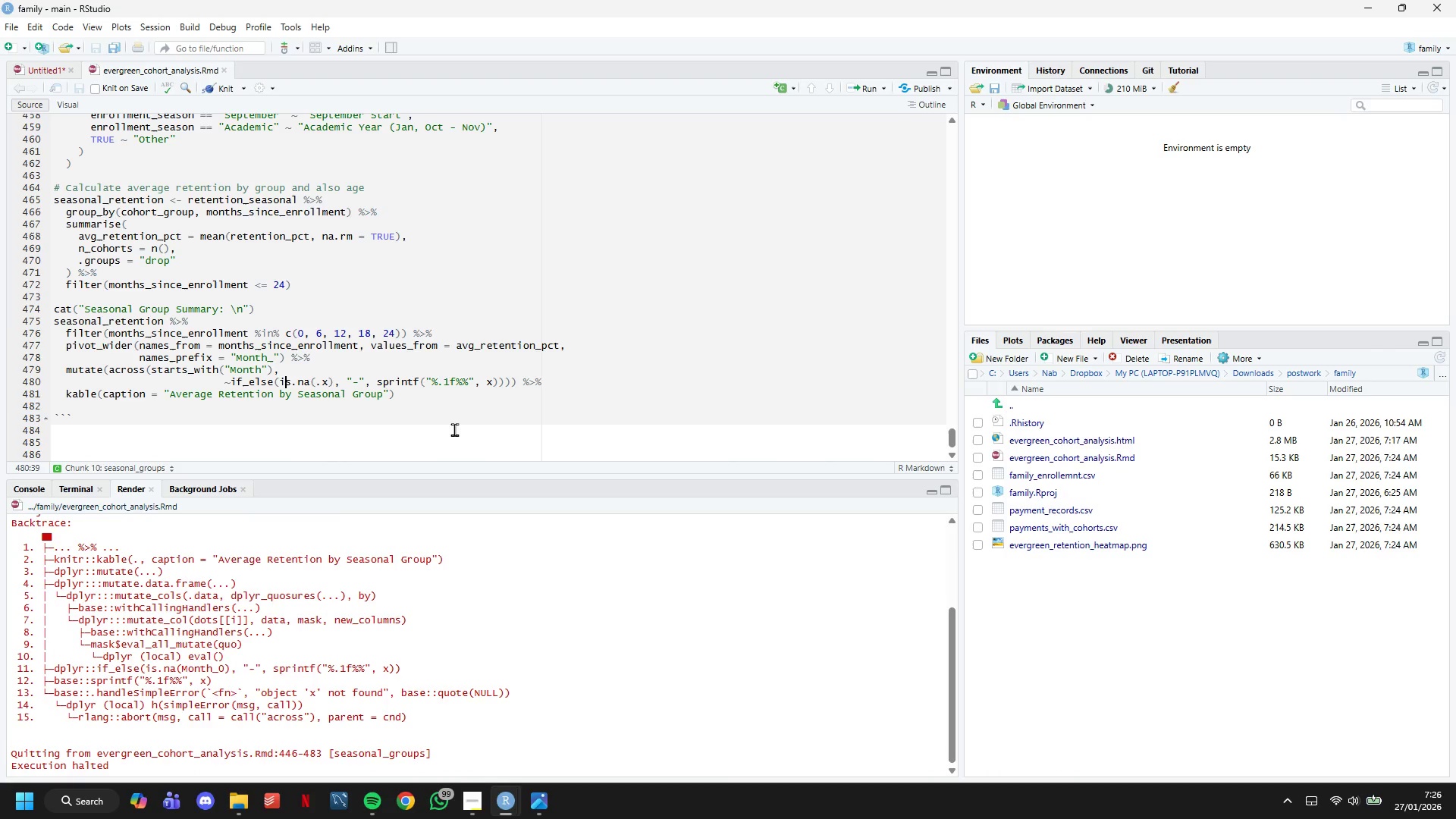 
scroll: coordinate [457, 428], scroll_direction: down, amount: 2.0
 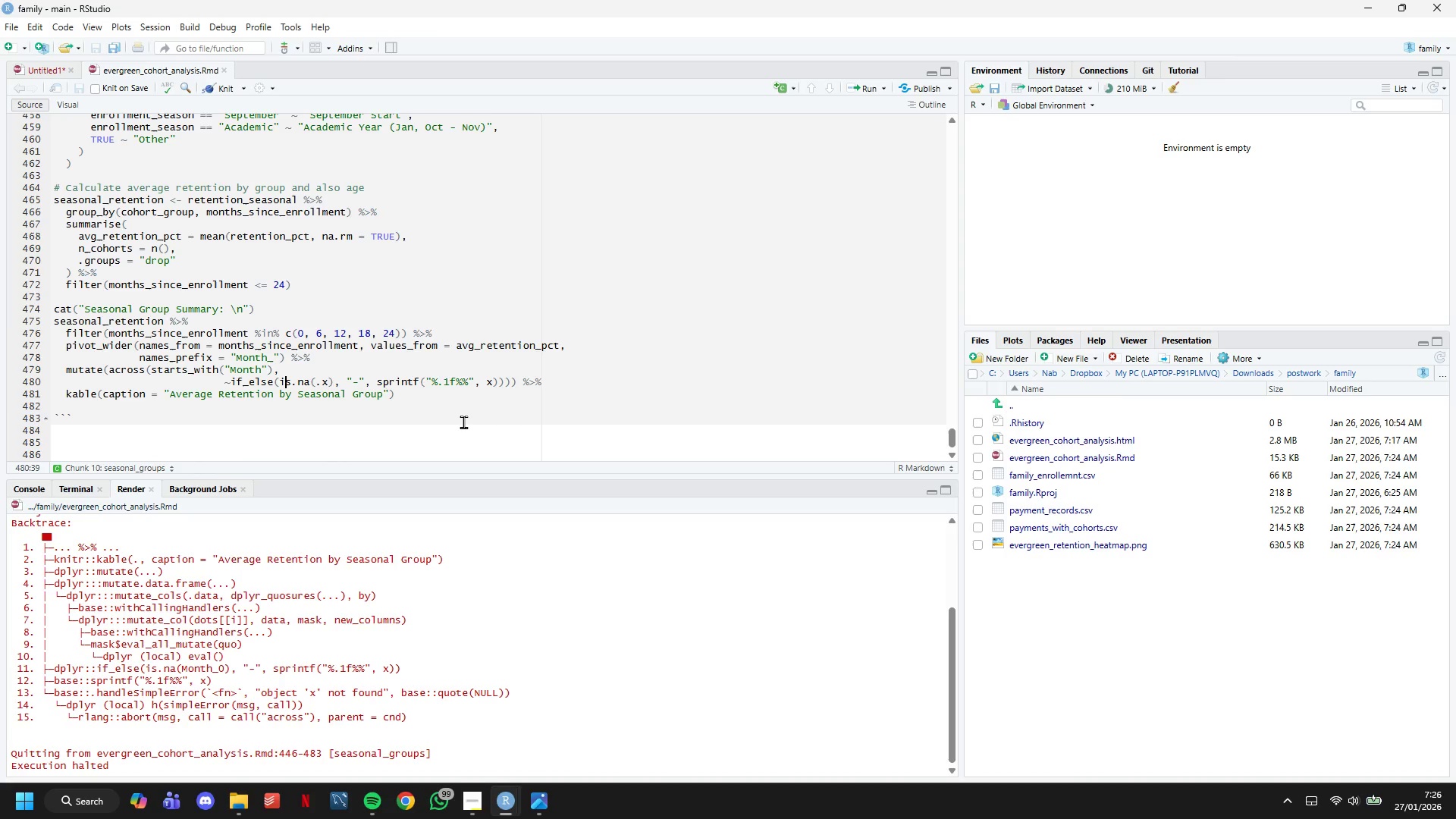 
wait(19.73)
 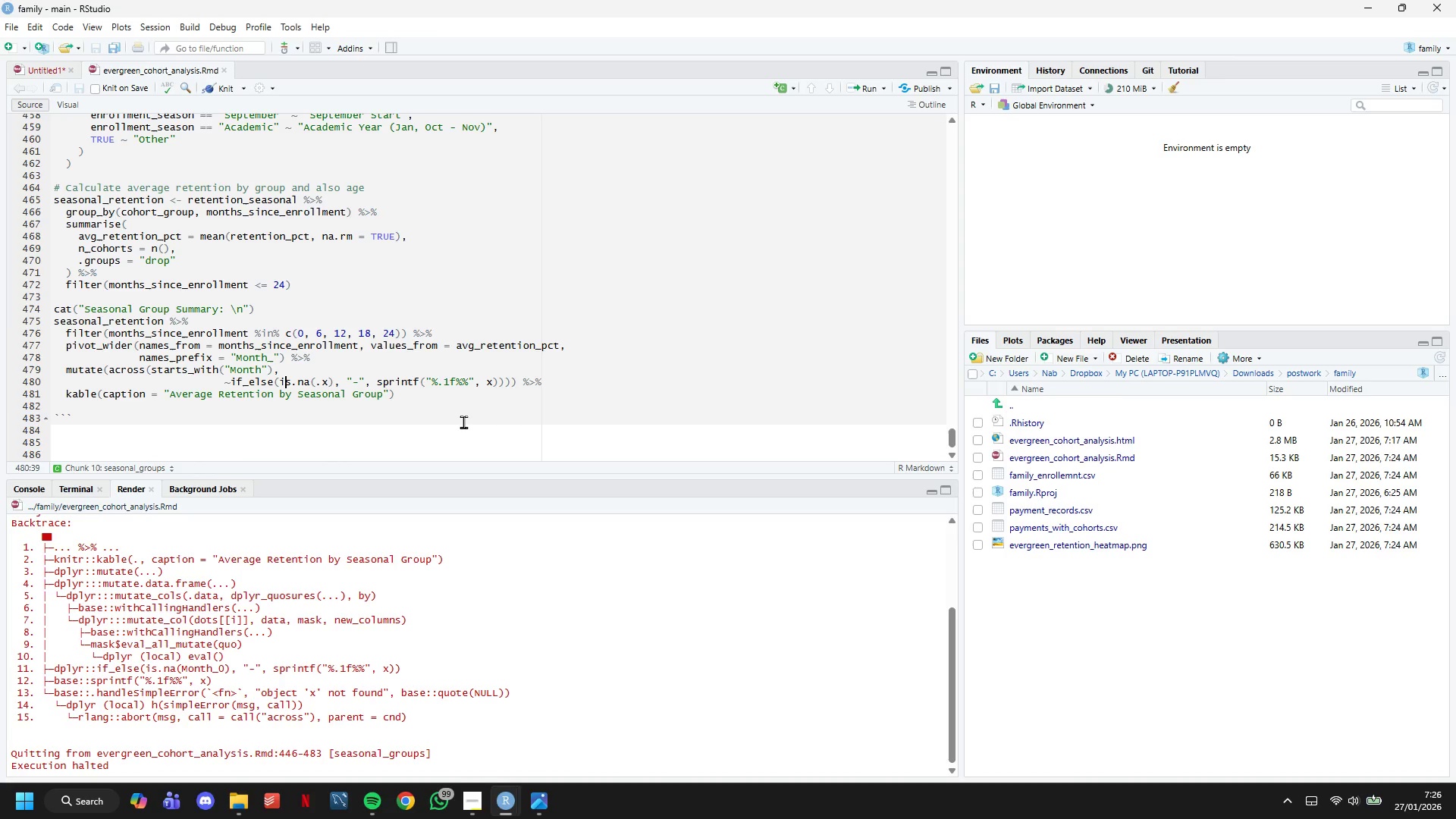 
left_click([105, 369])
 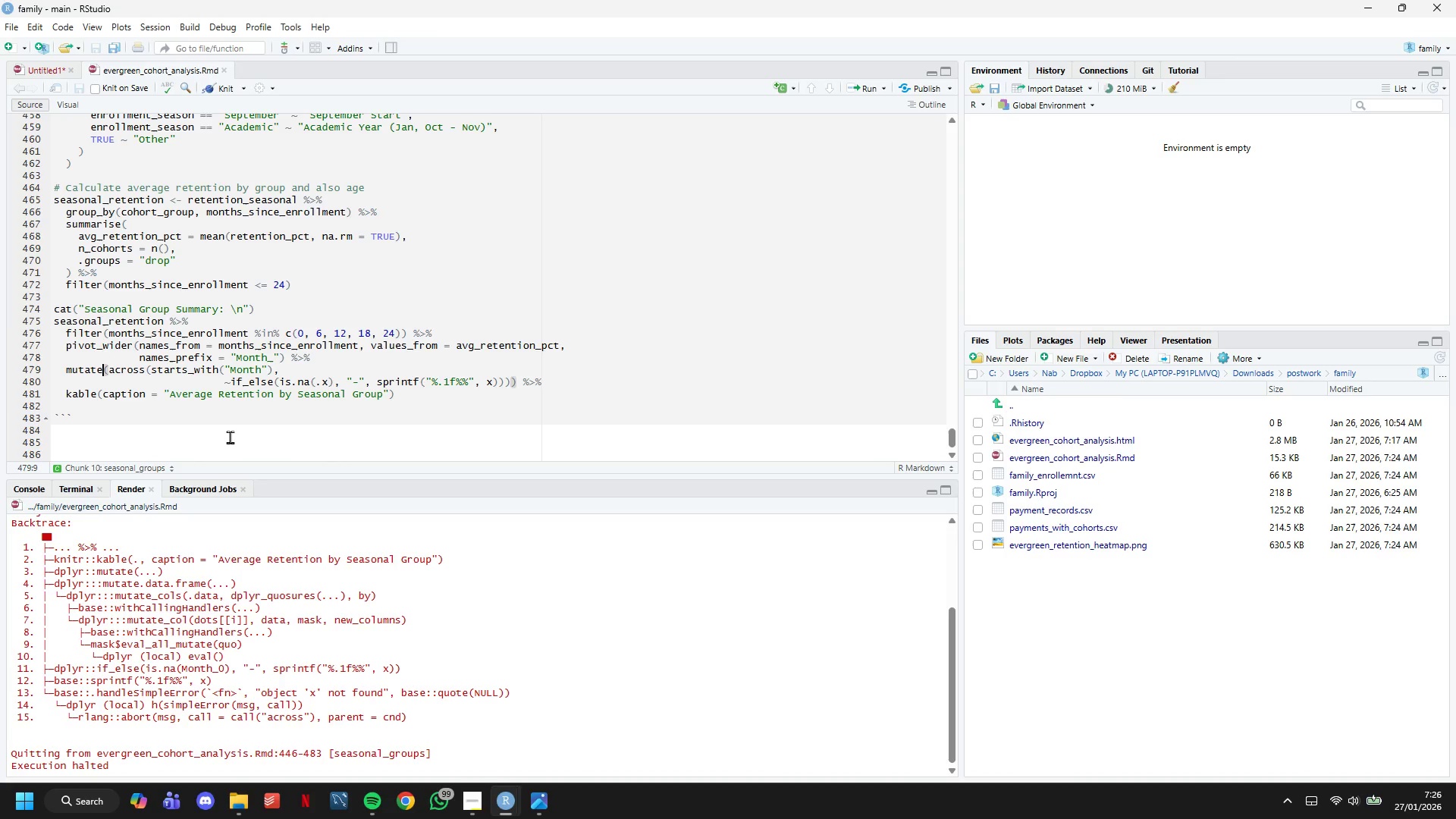 
type(_at)
 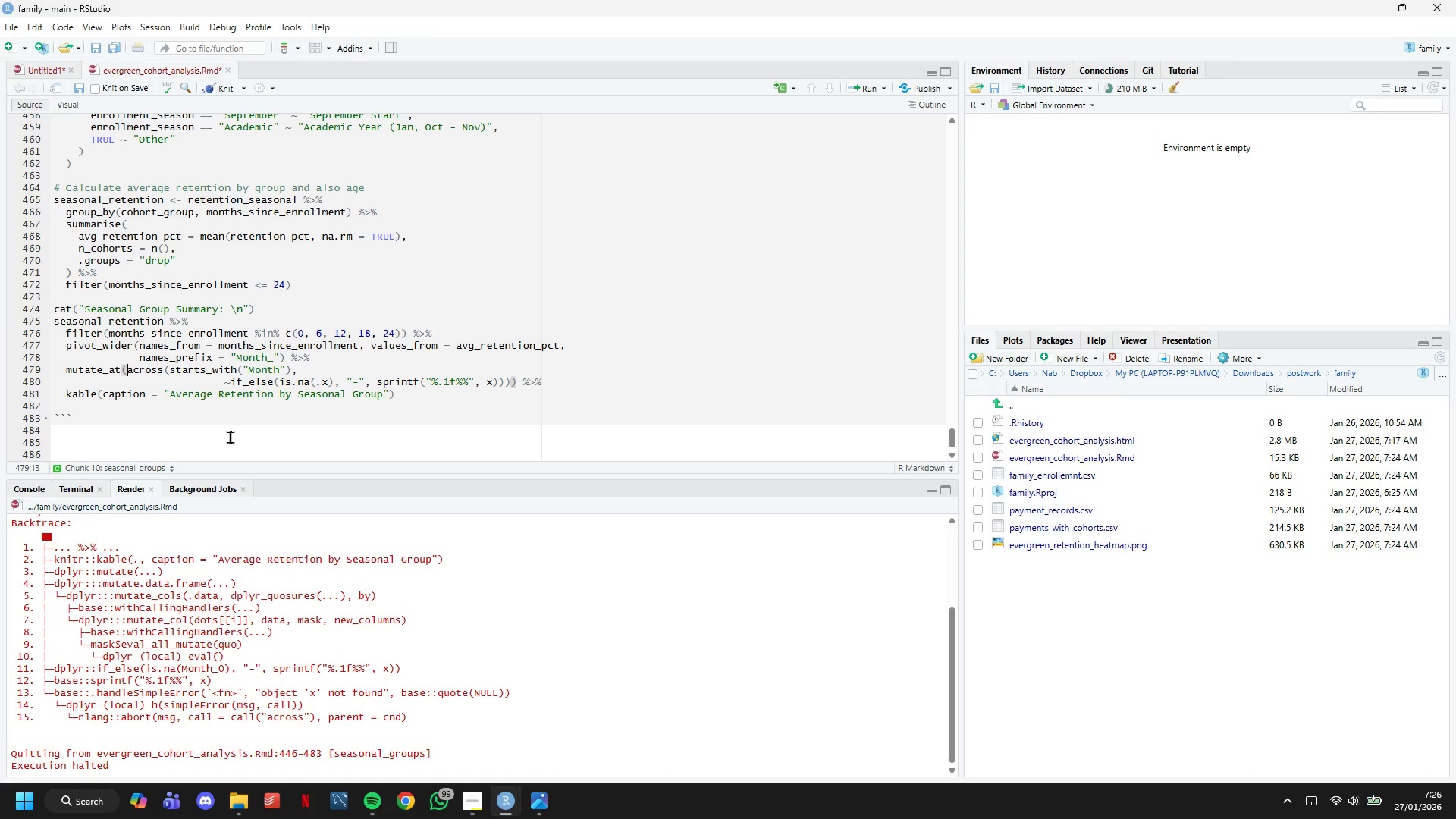 
hold_key(key=ArrowRight, duration=0.64)
 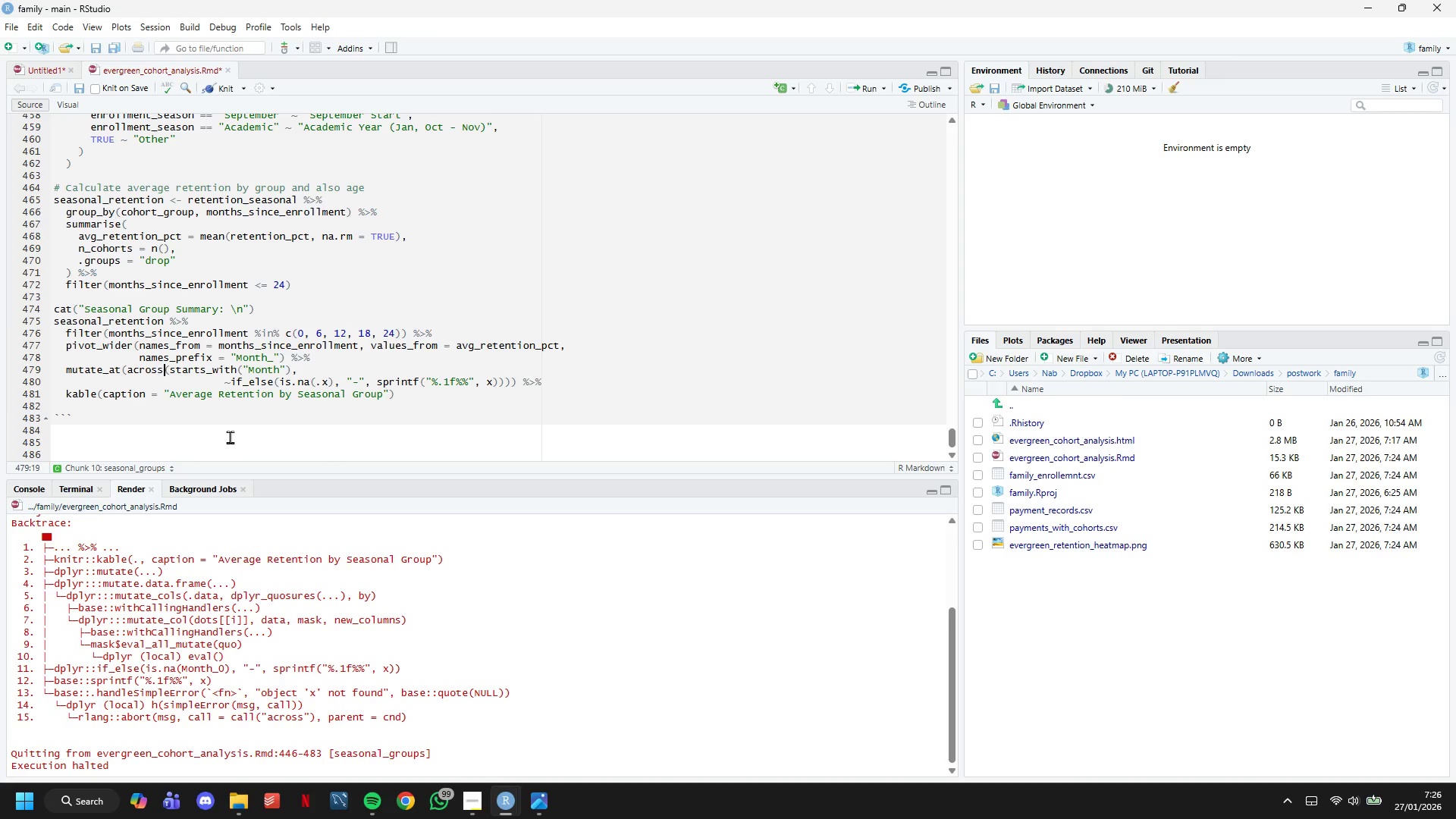 
key(ArrowRight)
 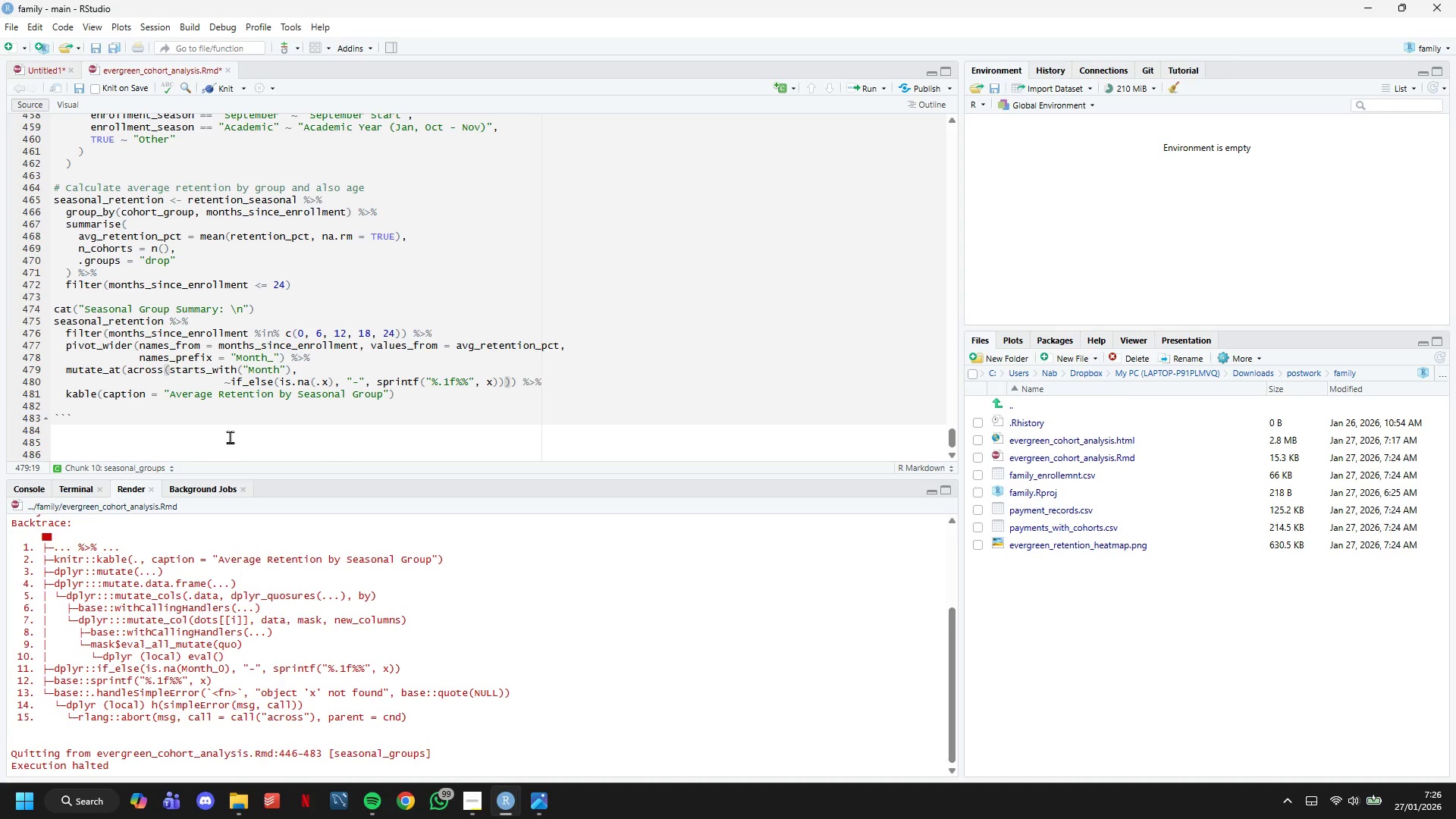 
key(Backspace)
key(Backspace)
key(Backspace)
key(Backspace)
key(Backspace)
key(Backspace)
type(vars)
 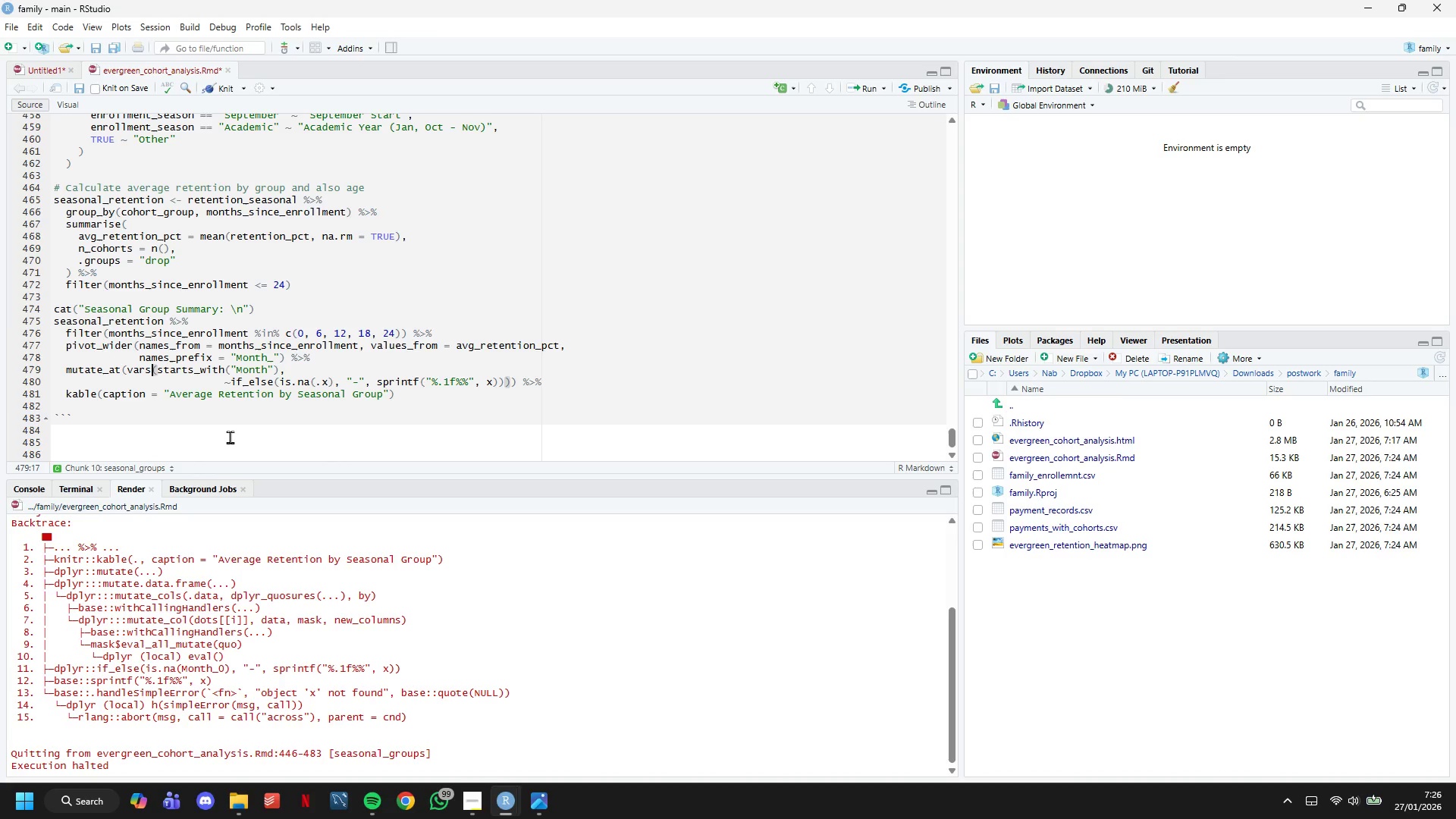 
wait(8.05)
 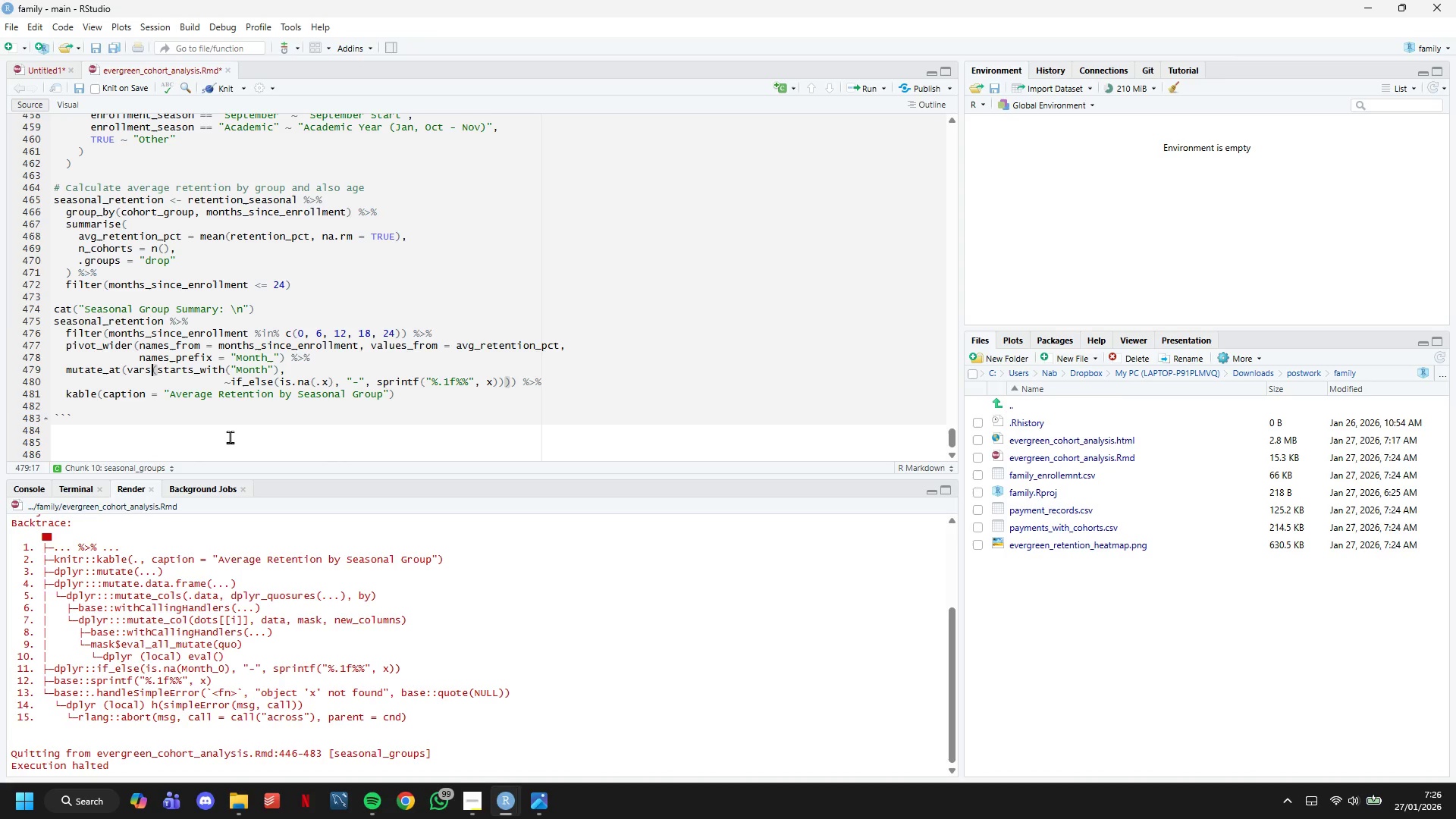 
left_click([212, 90])
 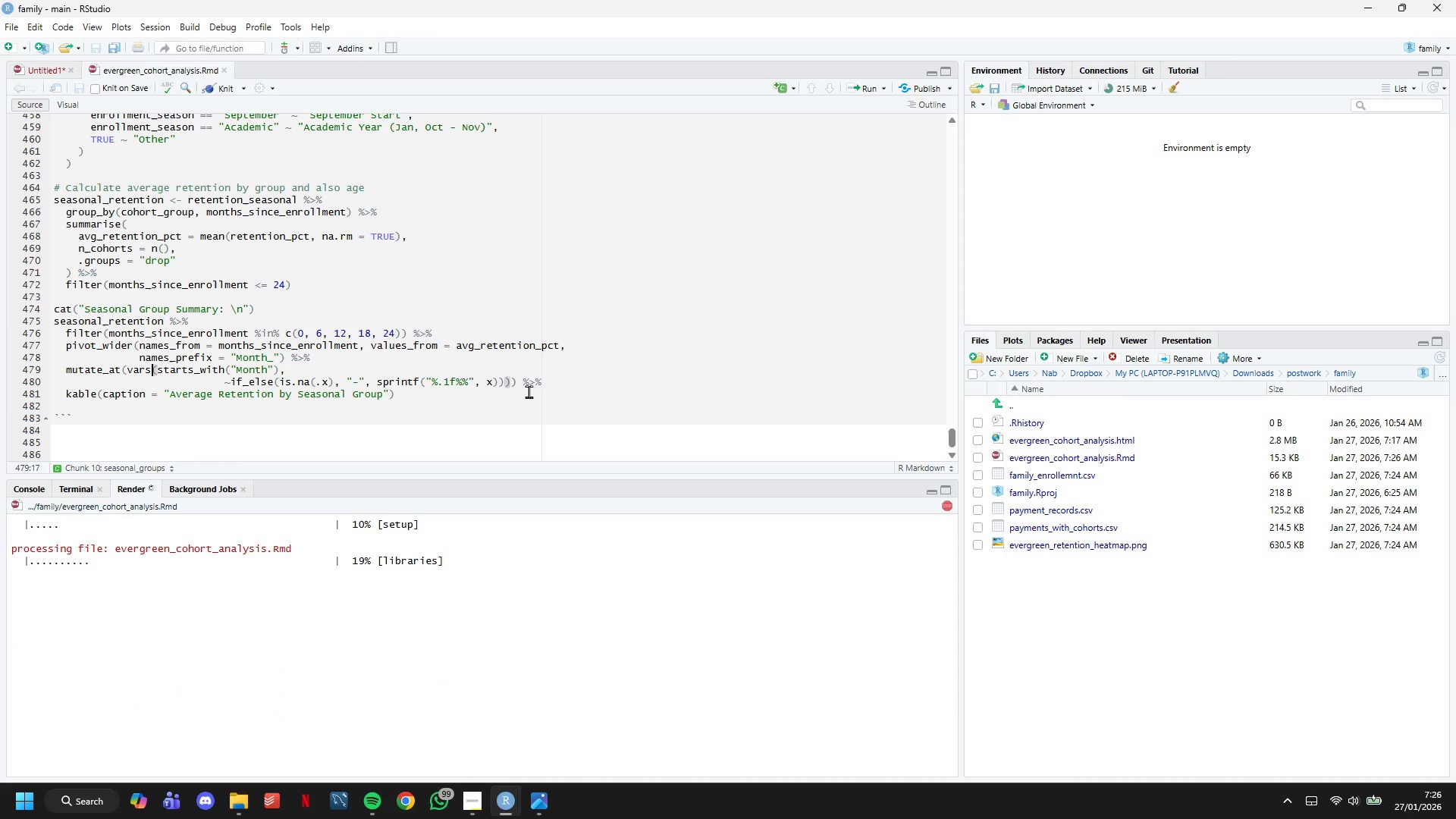 
wait(10.36)
 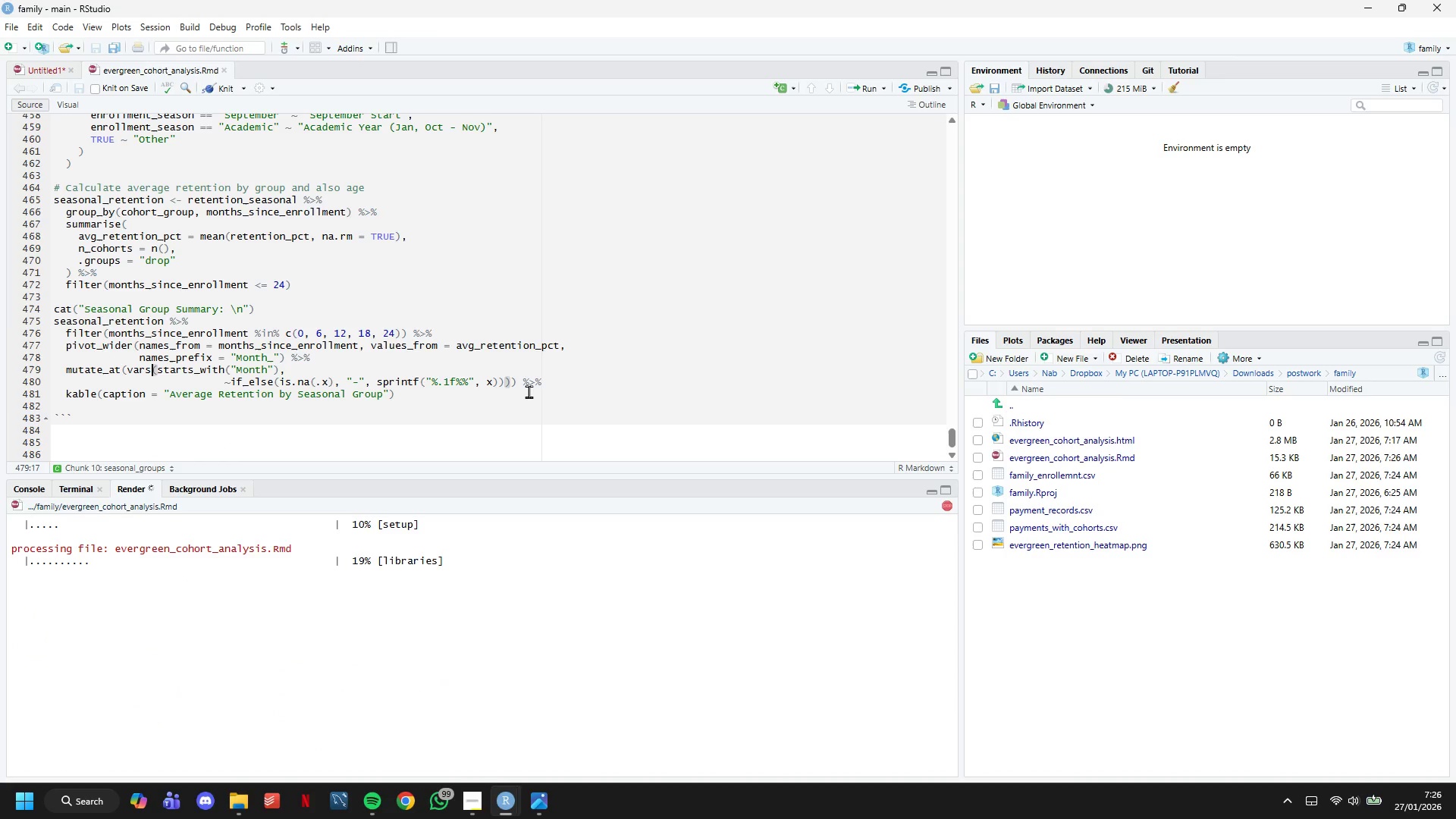 
scroll: coordinate [529, 391], scroll_direction: up, amount: 1.0
 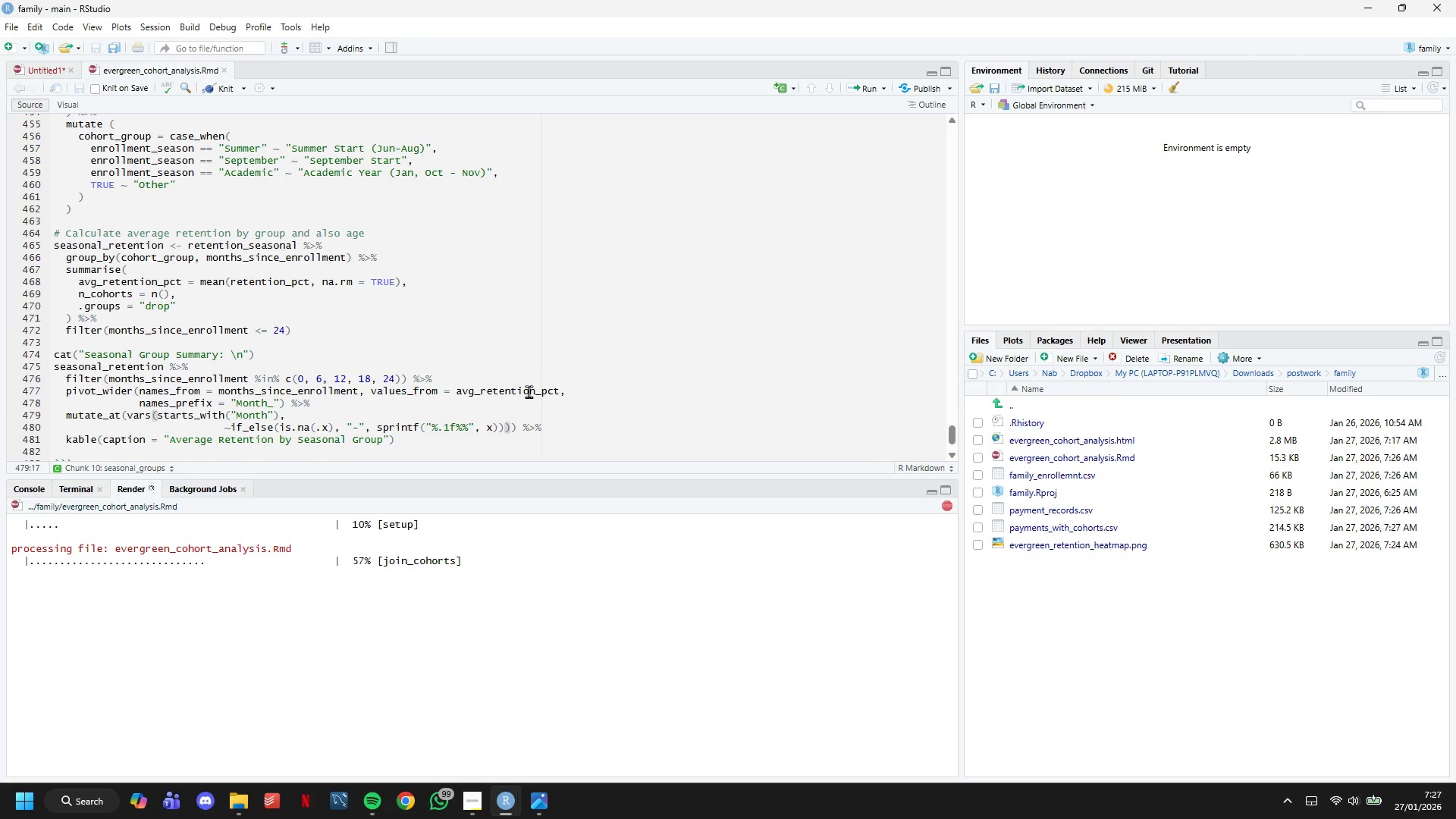 
scroll: coordinate [529, 391], scroll_direction: down, amount: 3.0
 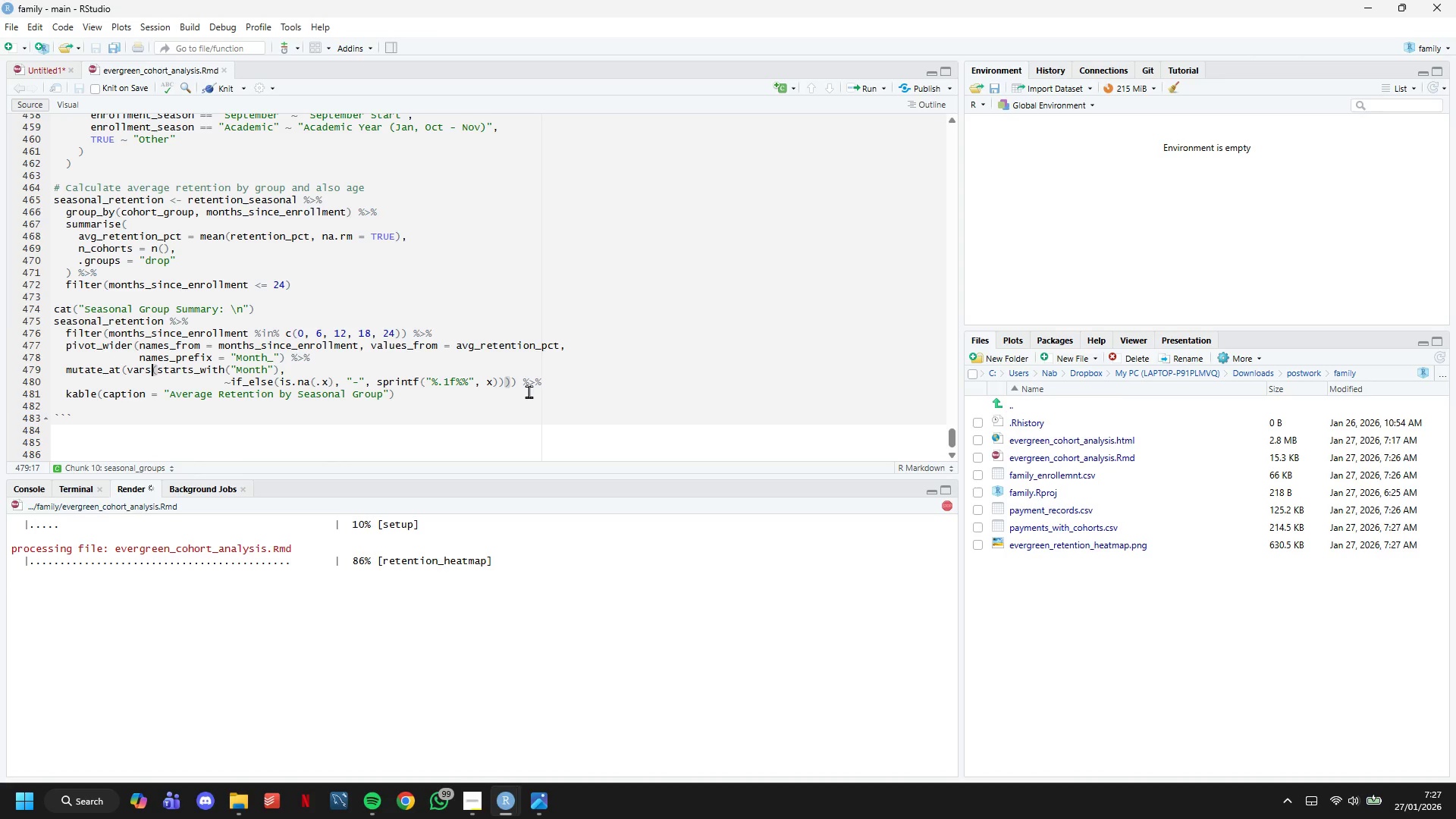 
wait(12.73)
 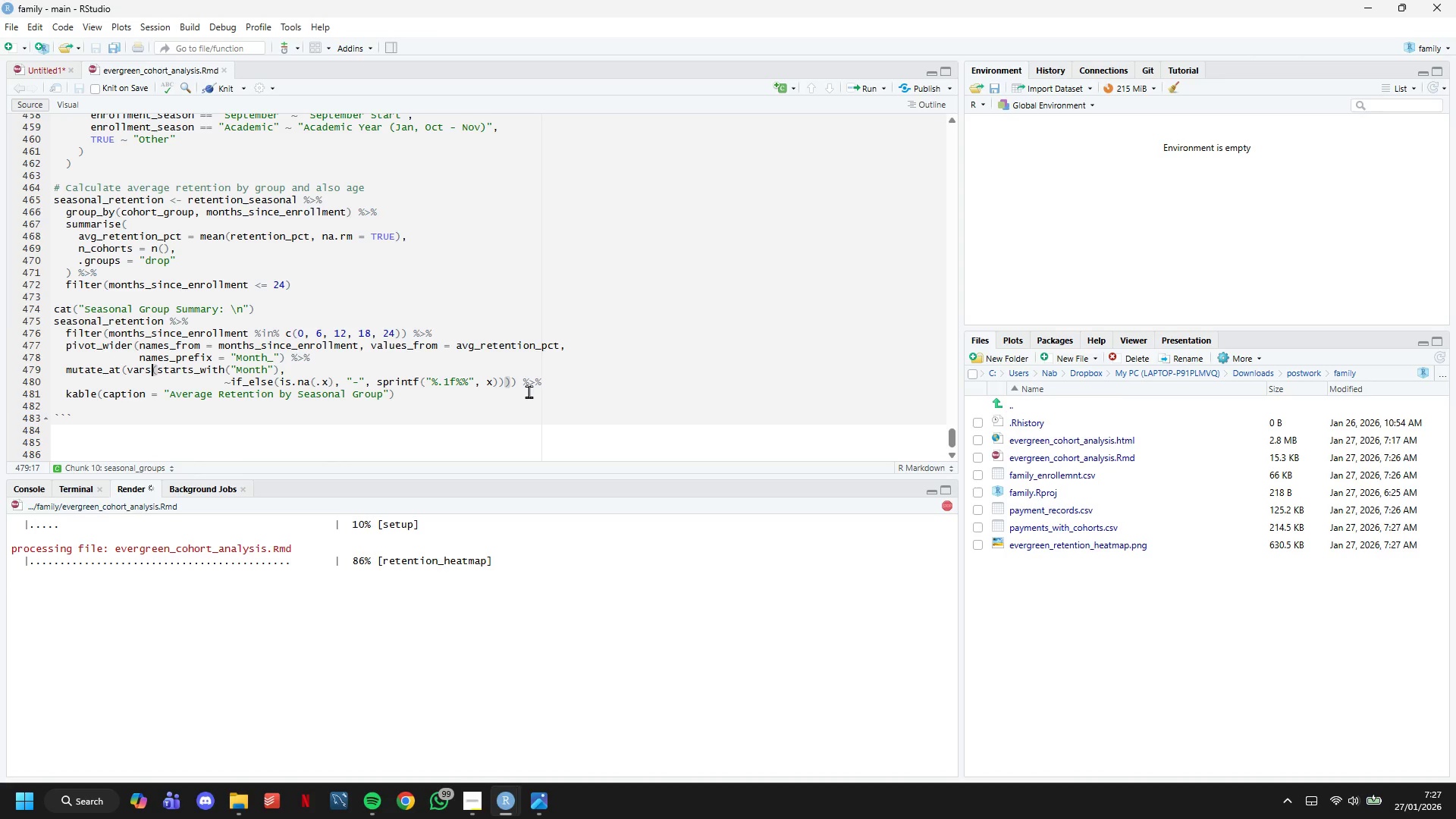 
scroll: coordinate [493, 659], scroll_direction: up, amount: 3.0
 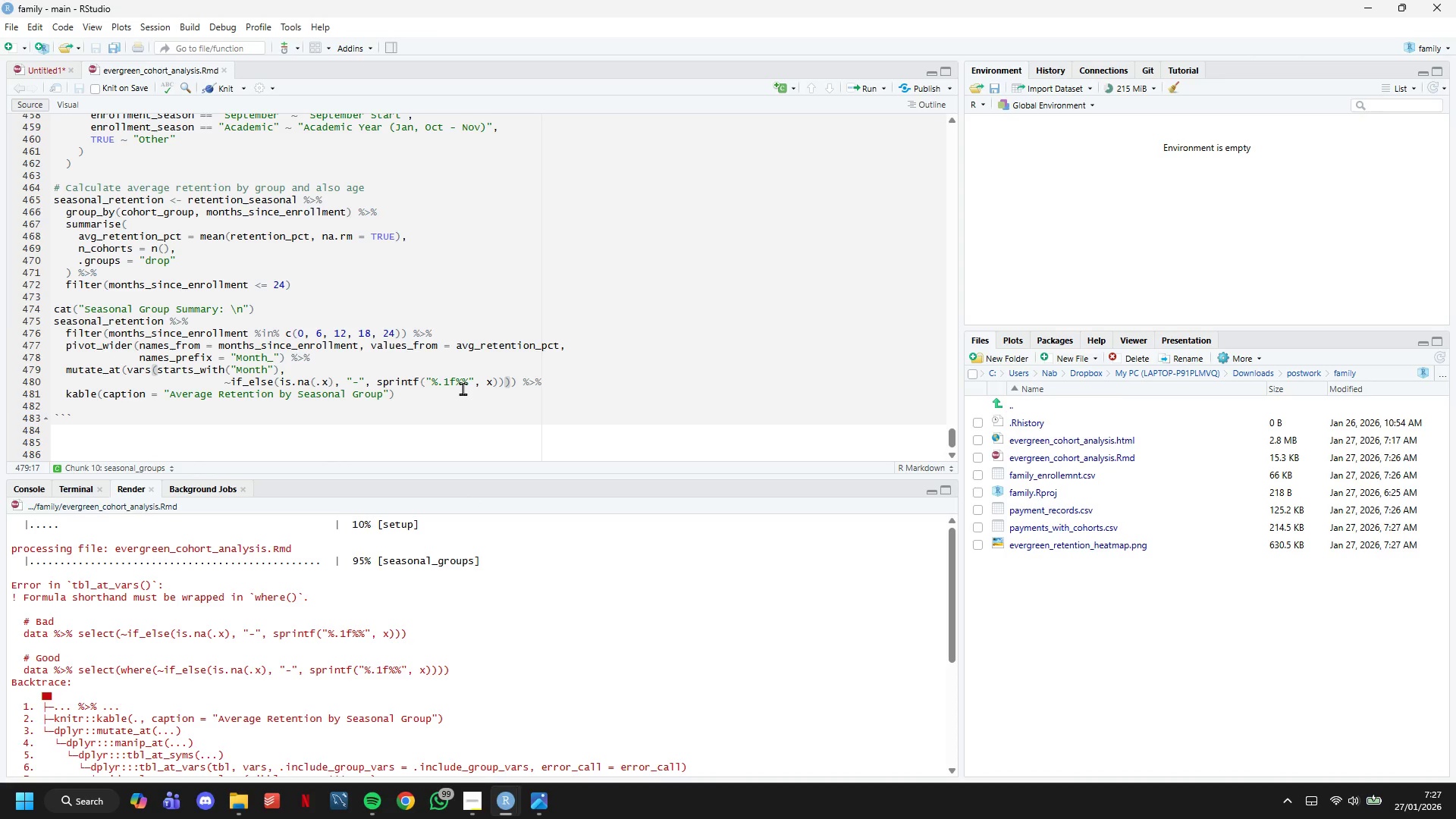 
left_click([463, 388])
 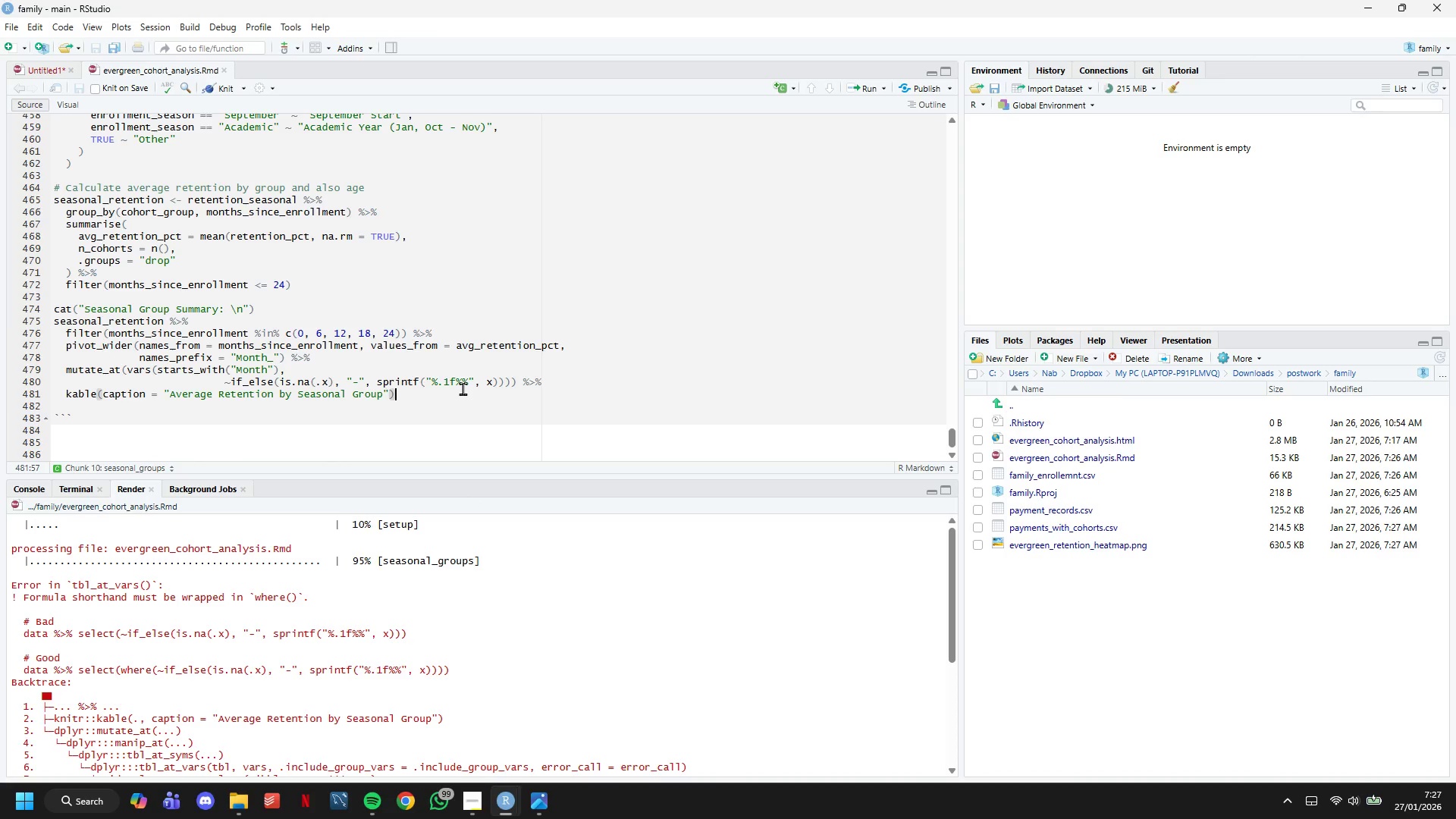 
key(Control+Z)
 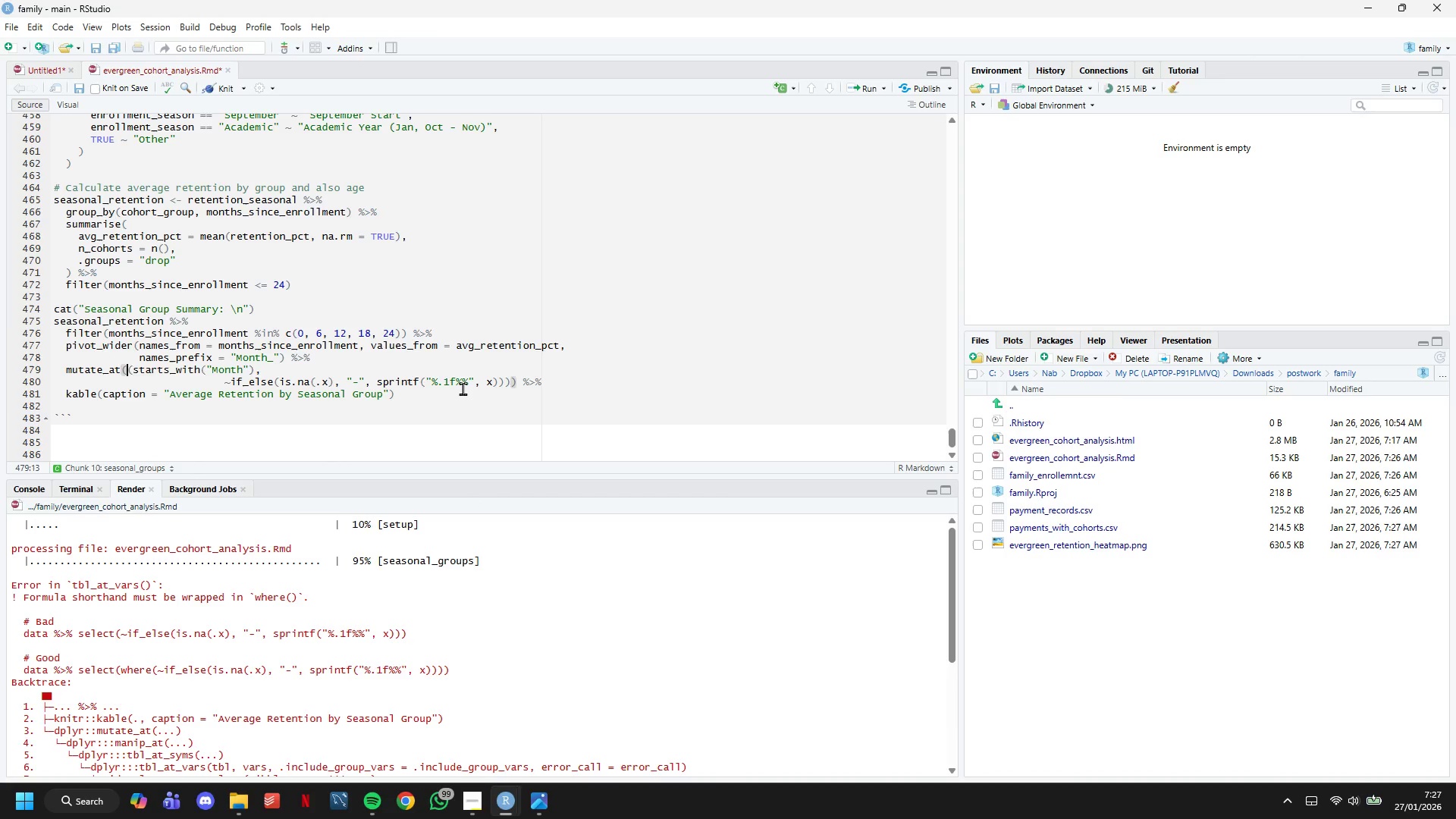 
key(Control+Z)
 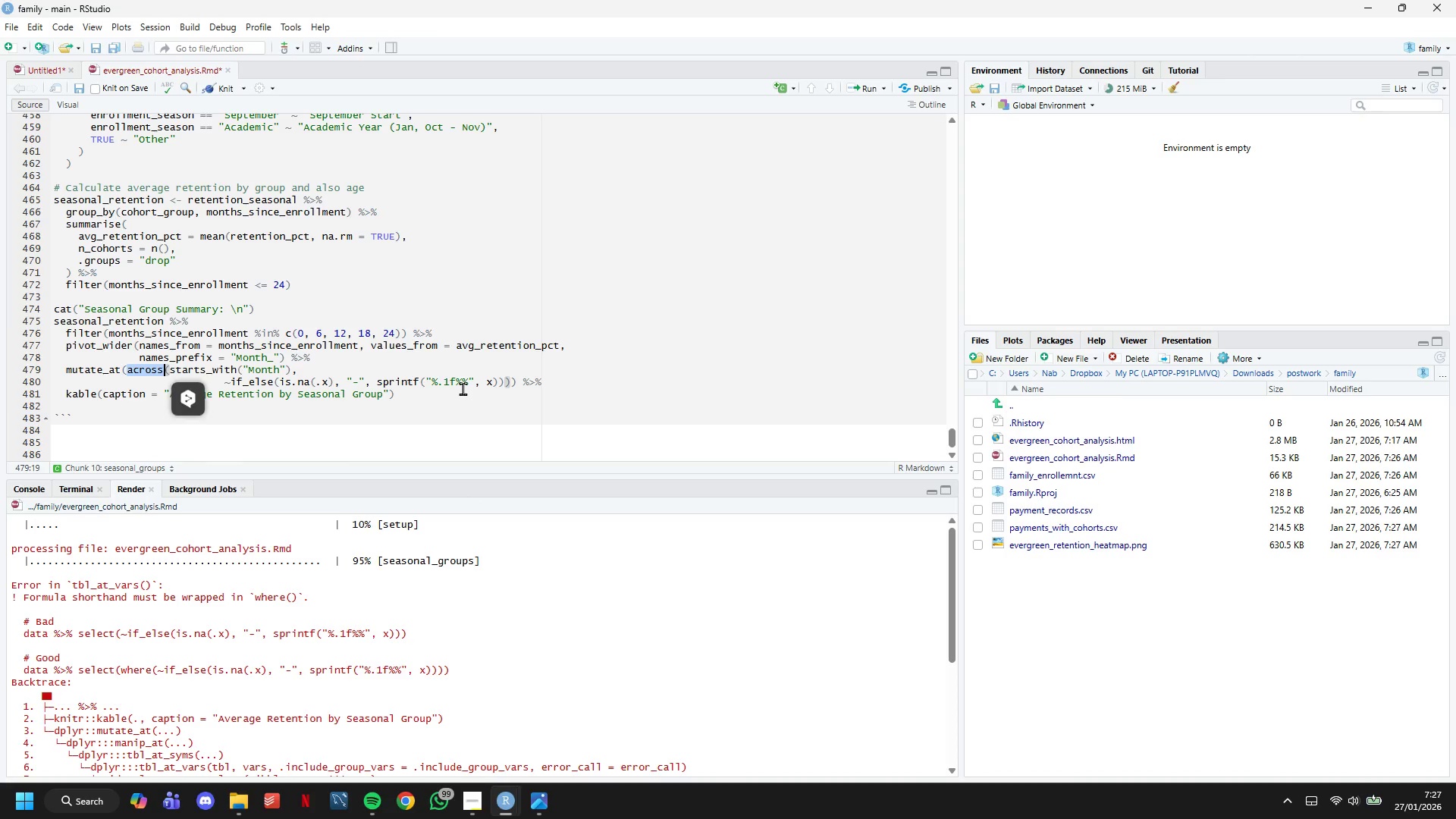 
key(Control+Z)
 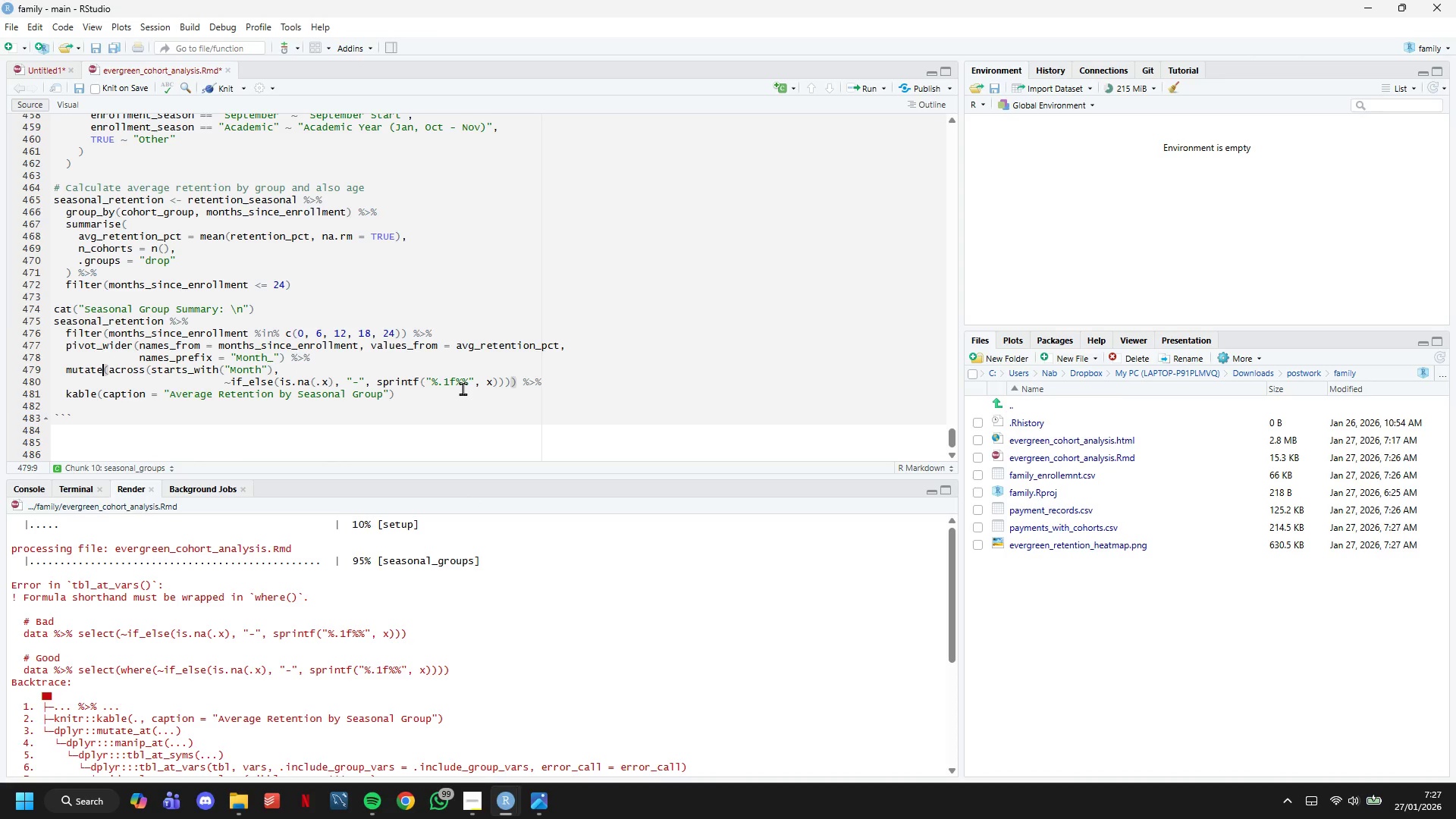 
key(Control+Z)
 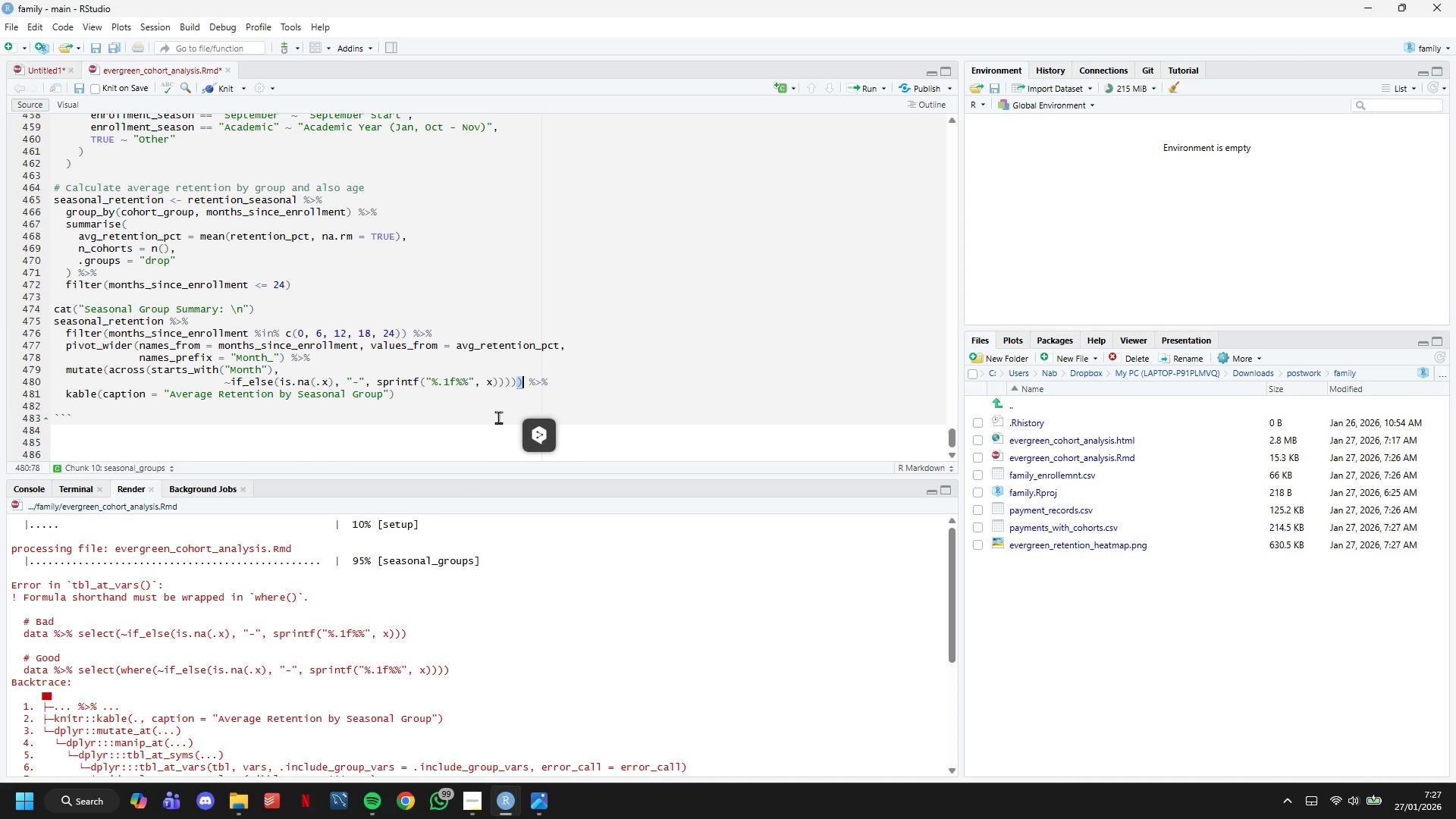 
key(Control+Z)
 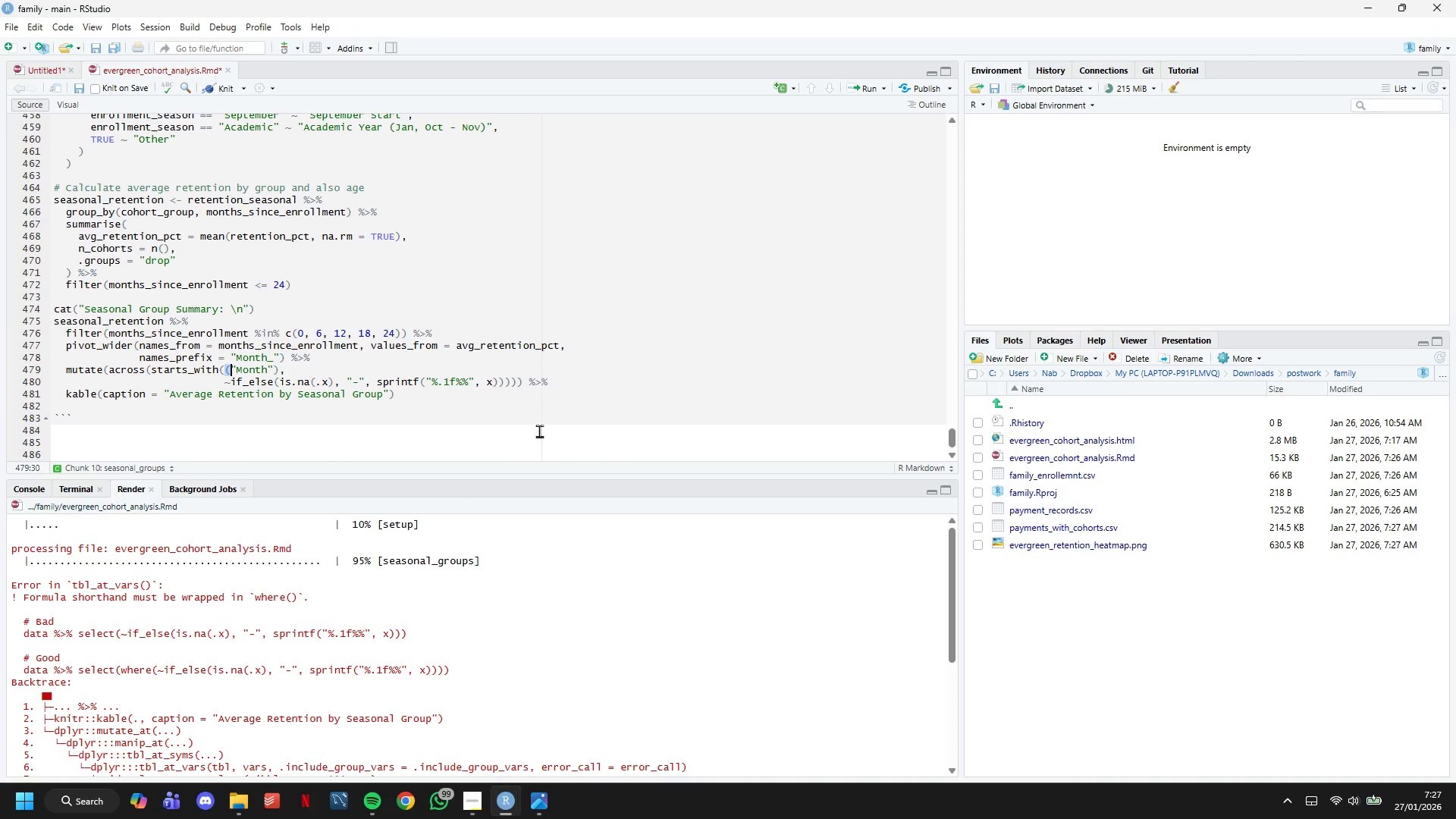 
key(Control+Z)
 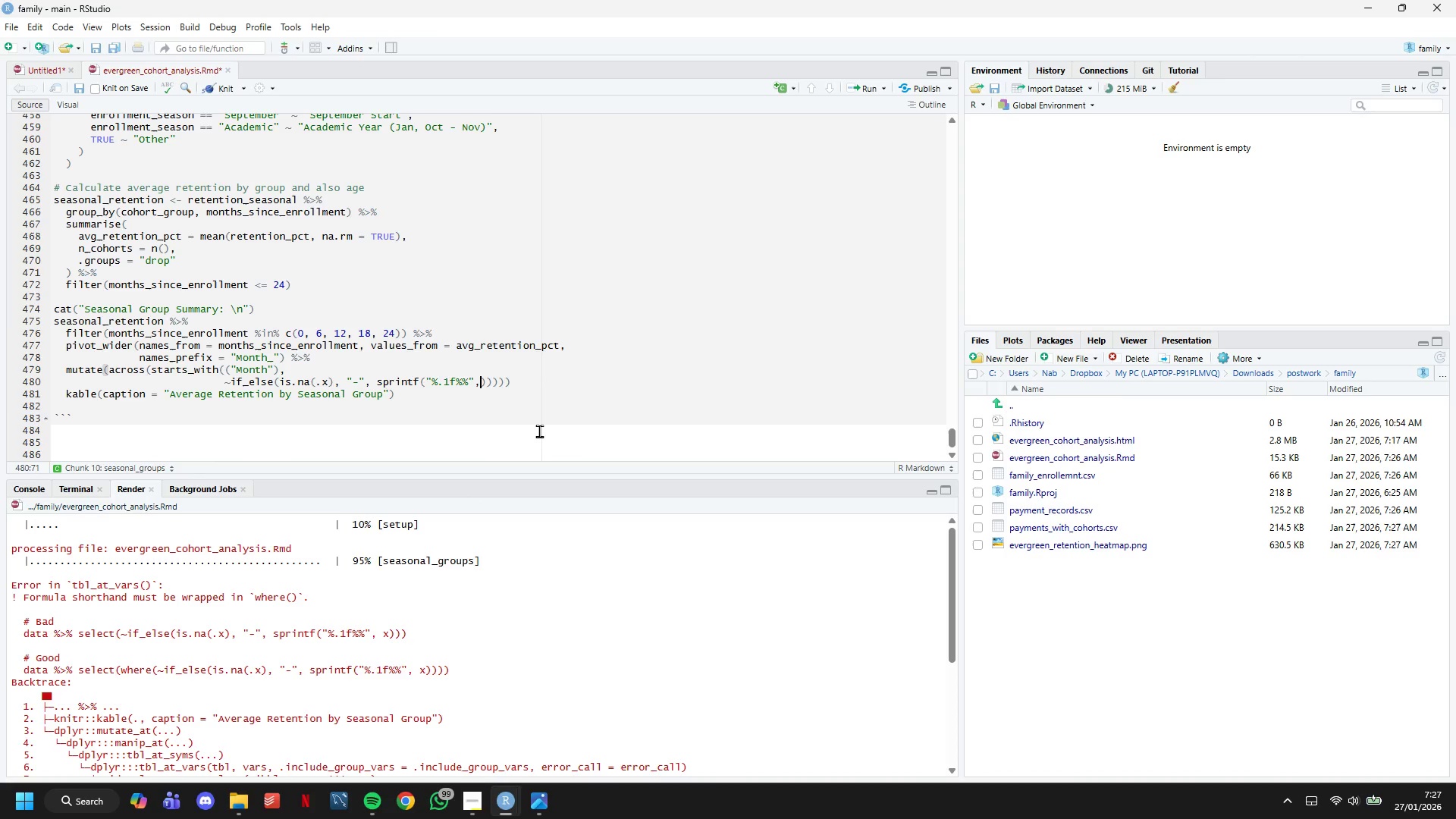 
key(Control+Z)
 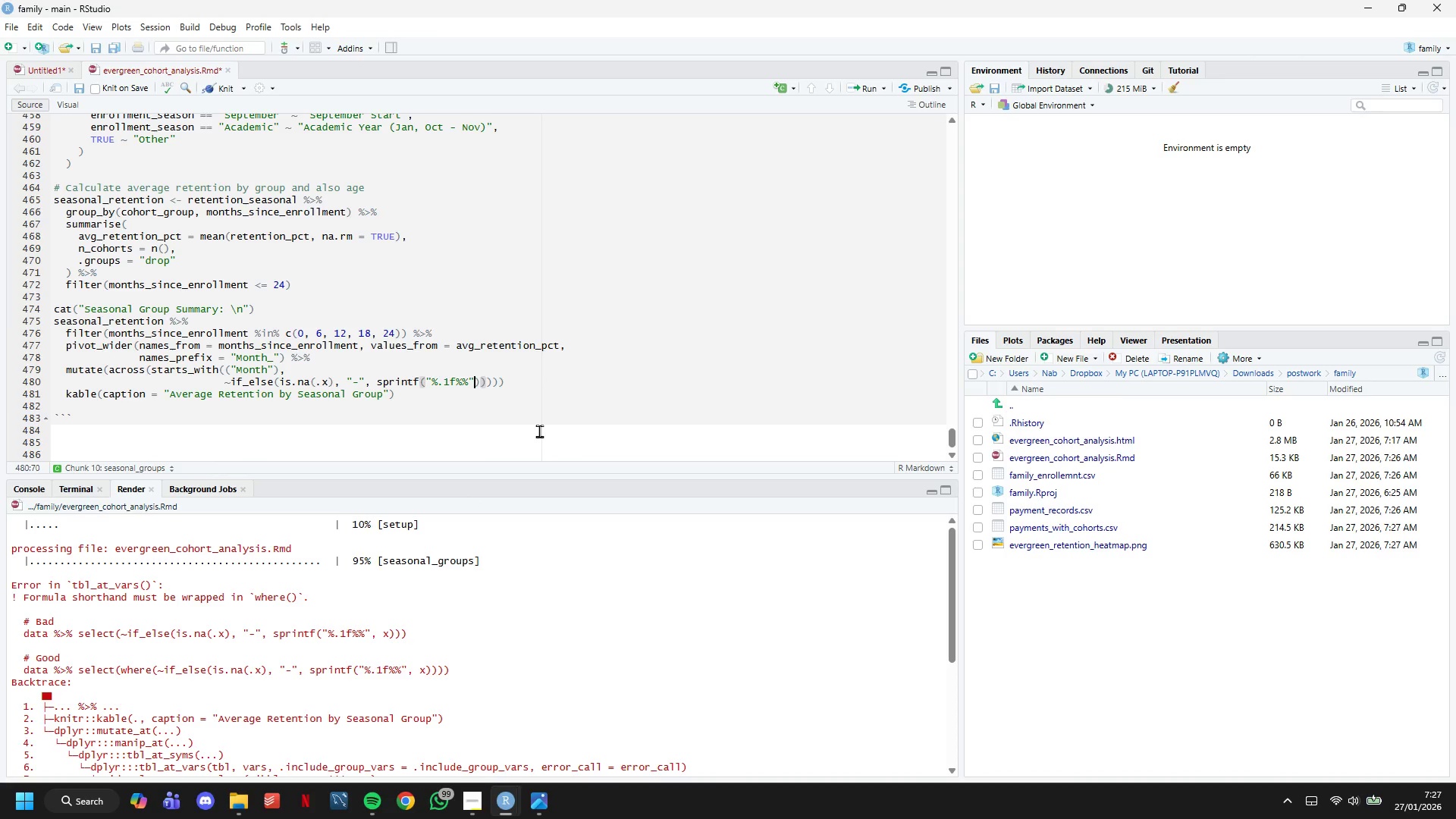 
key(Control+Z)
 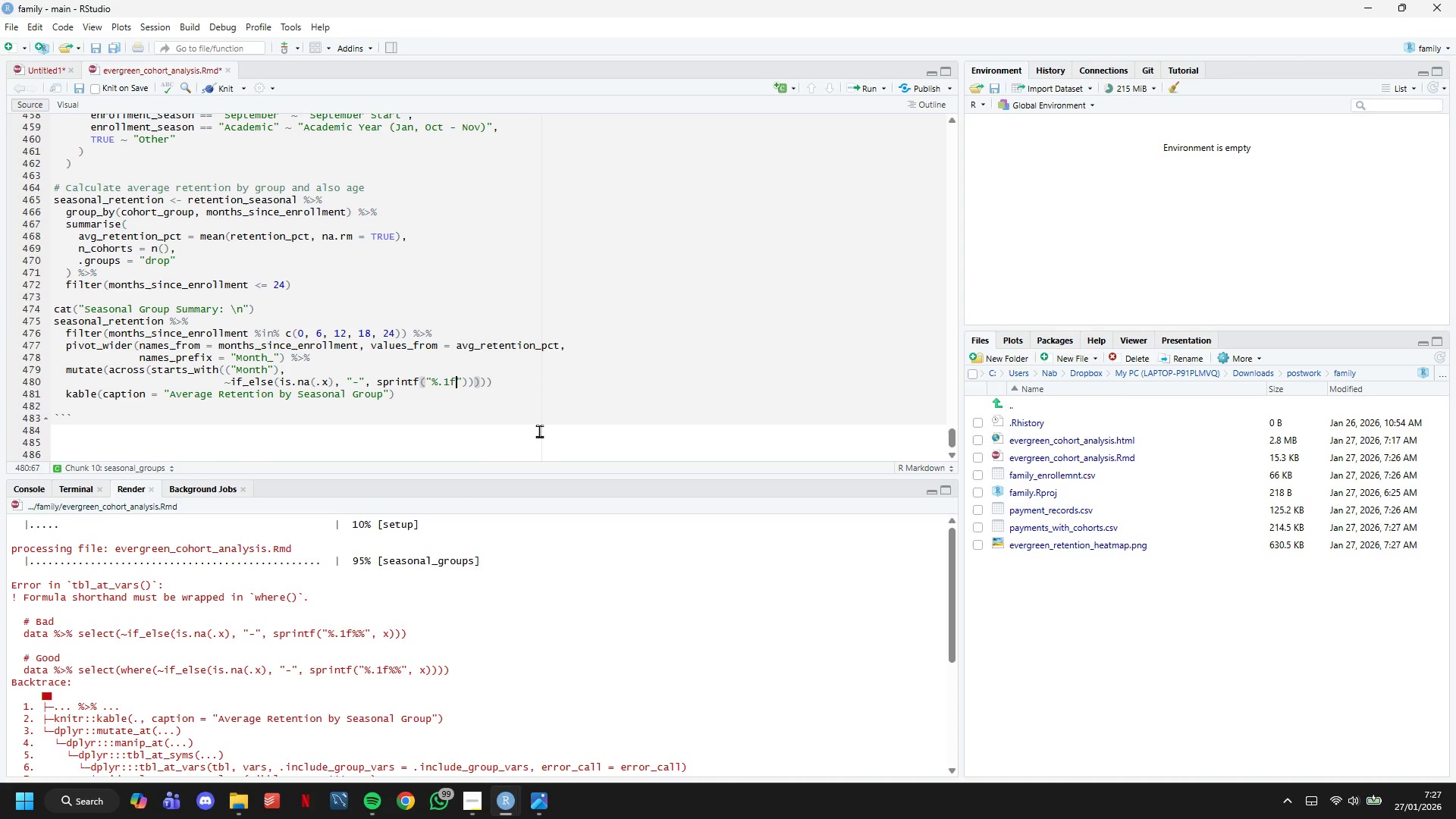 
key(Control+Z)
 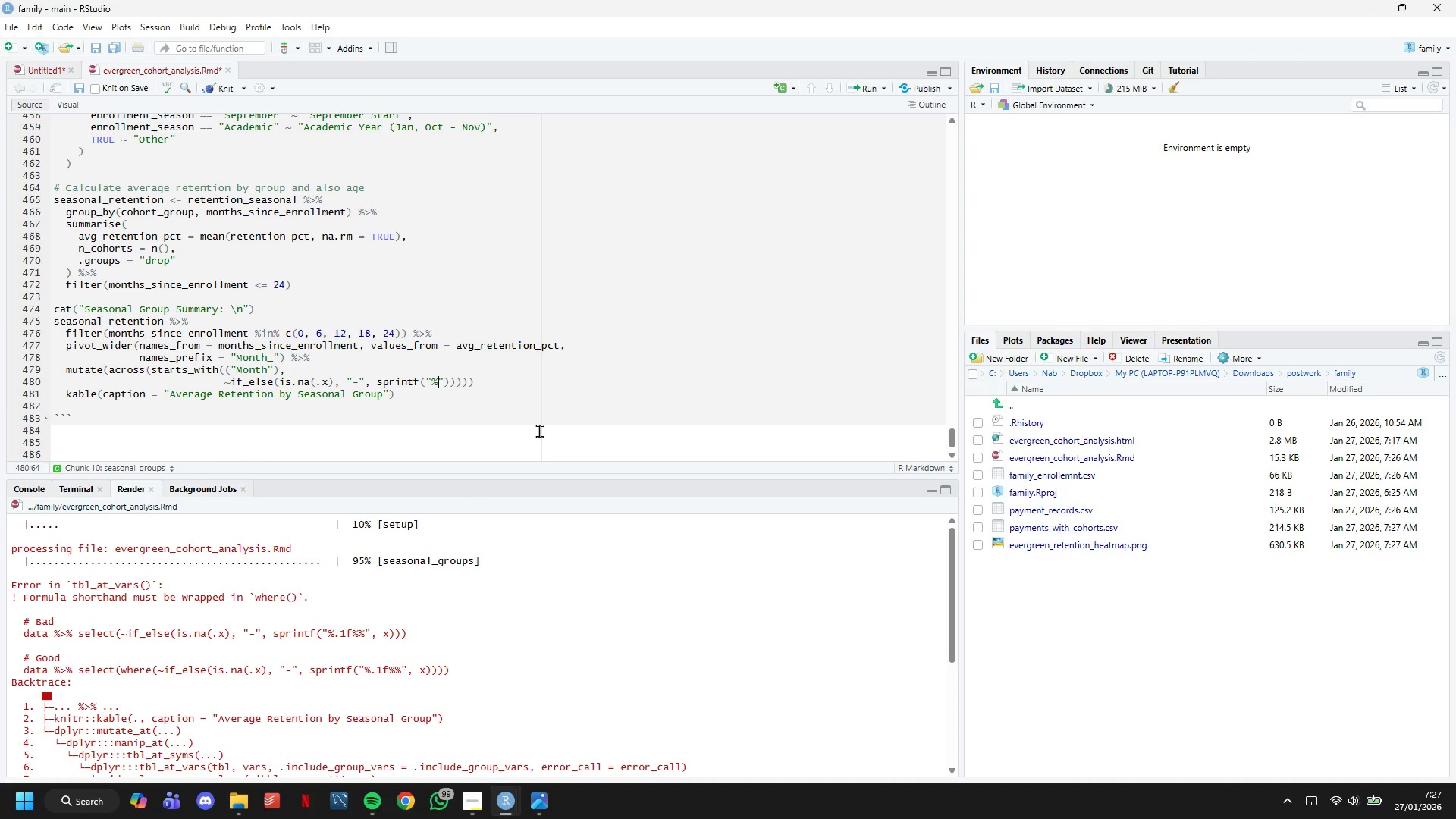 
key(Control+Z)
 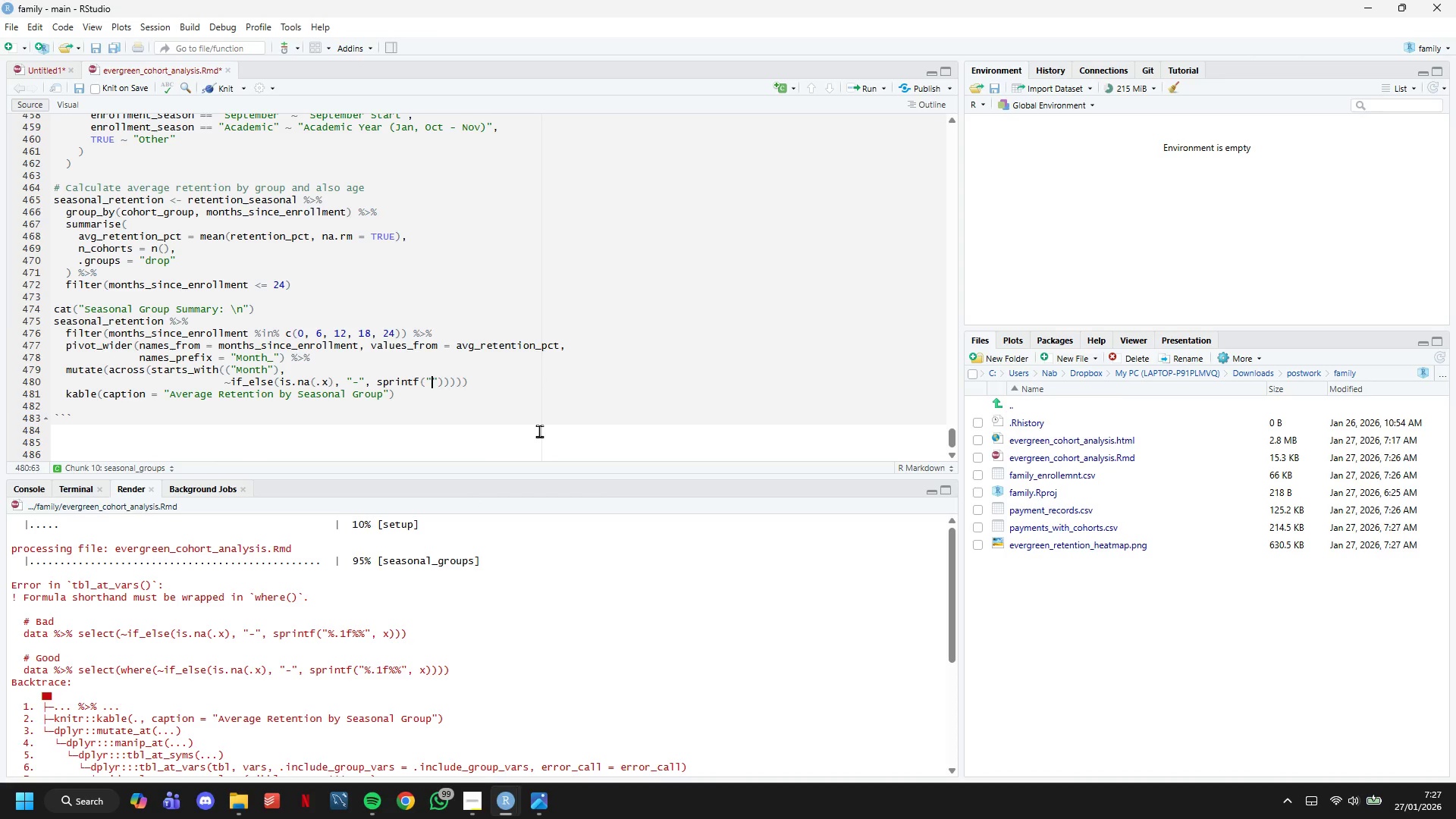 
key(Control+Z)
 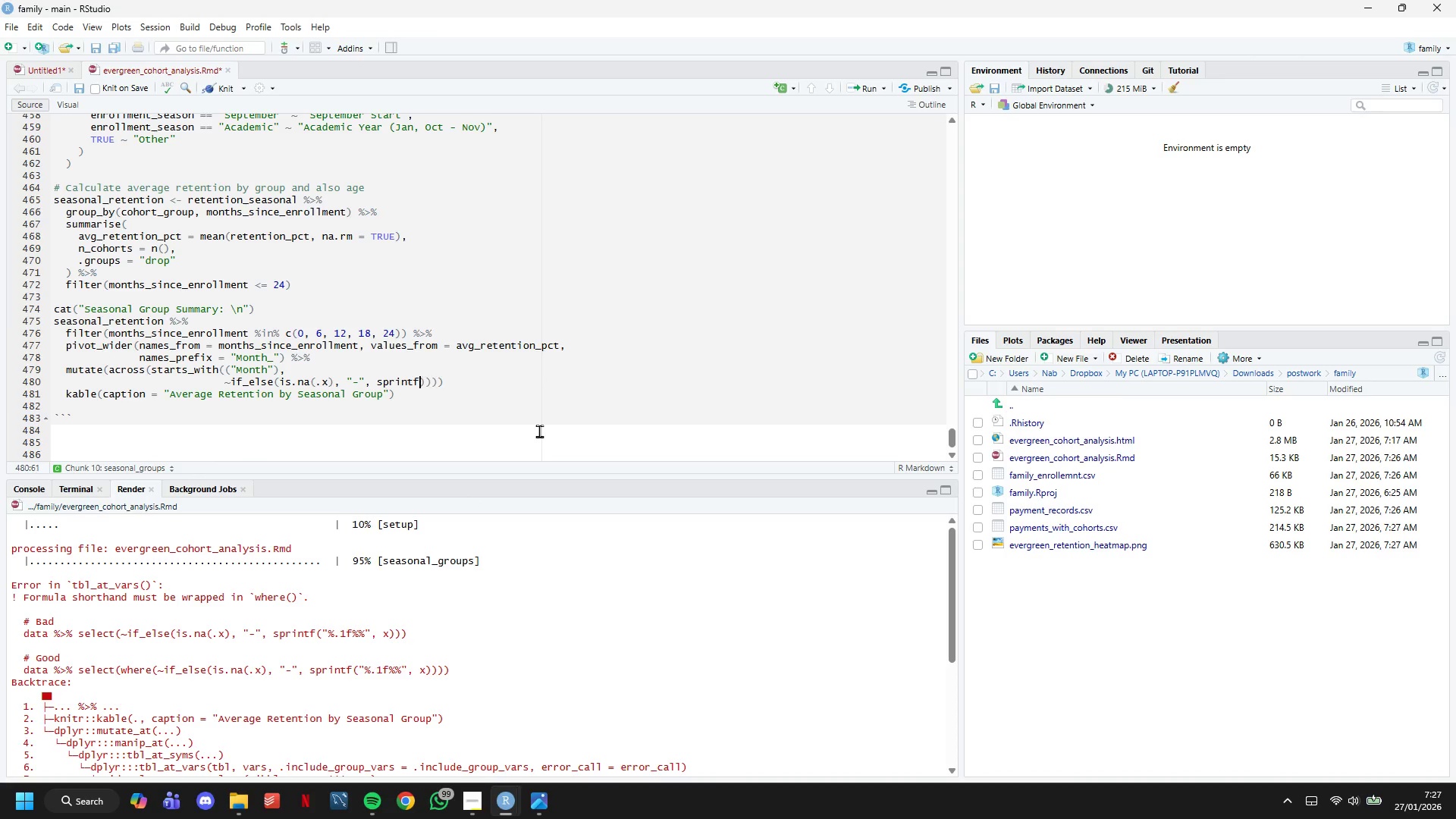 
key(Control+Z)
 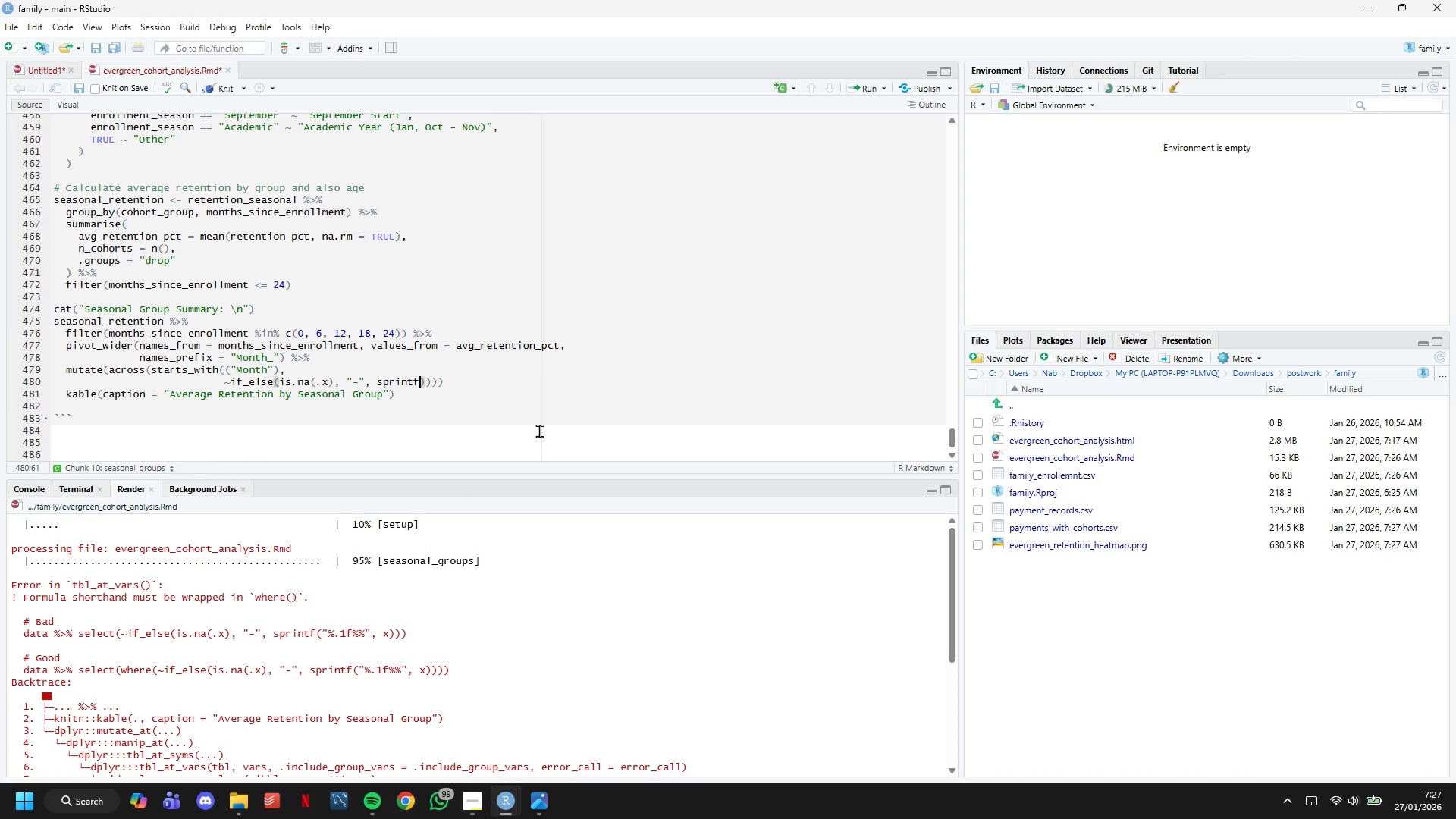 
key(Control+Z)
 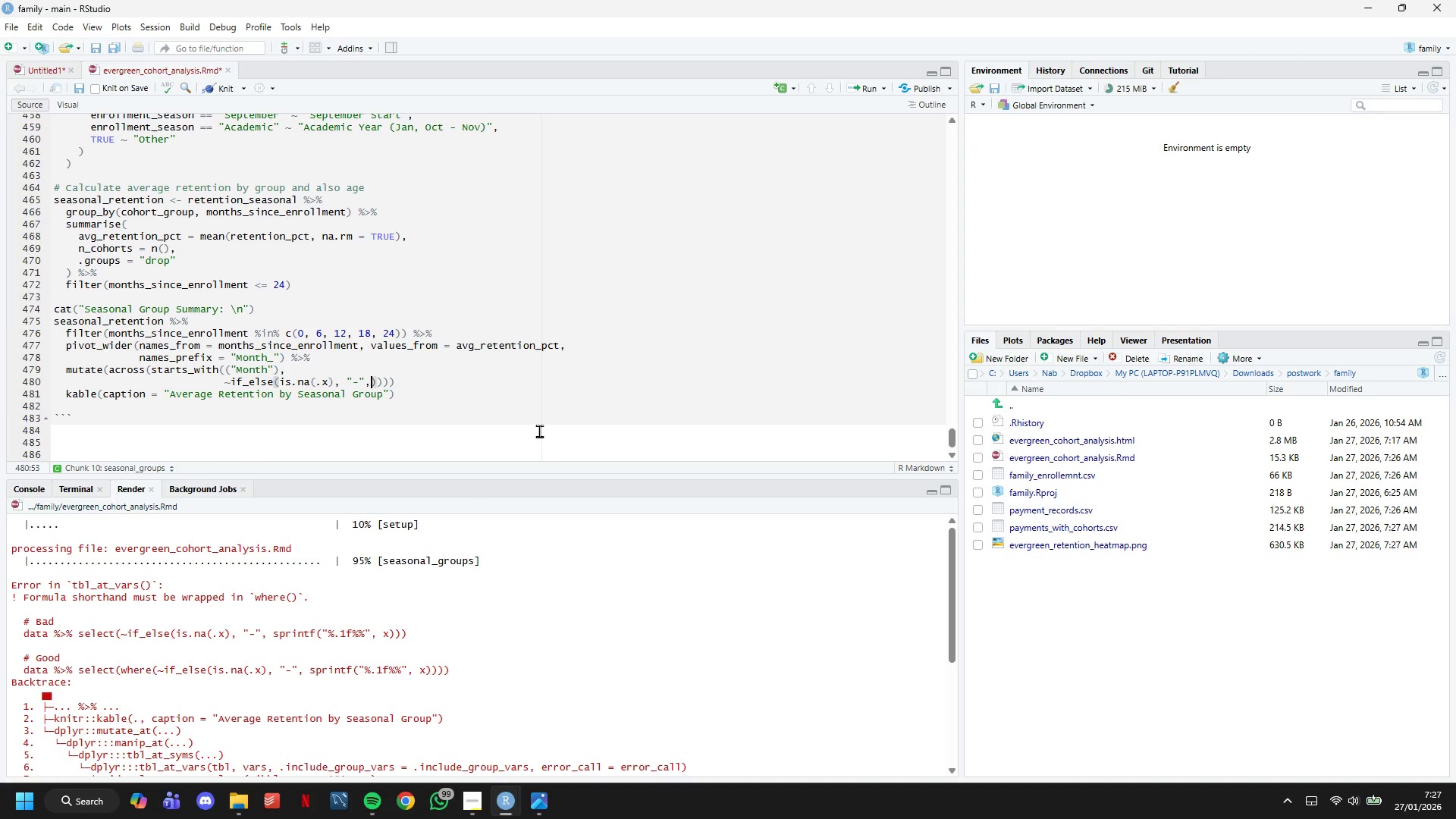 
key(Control+Z)
 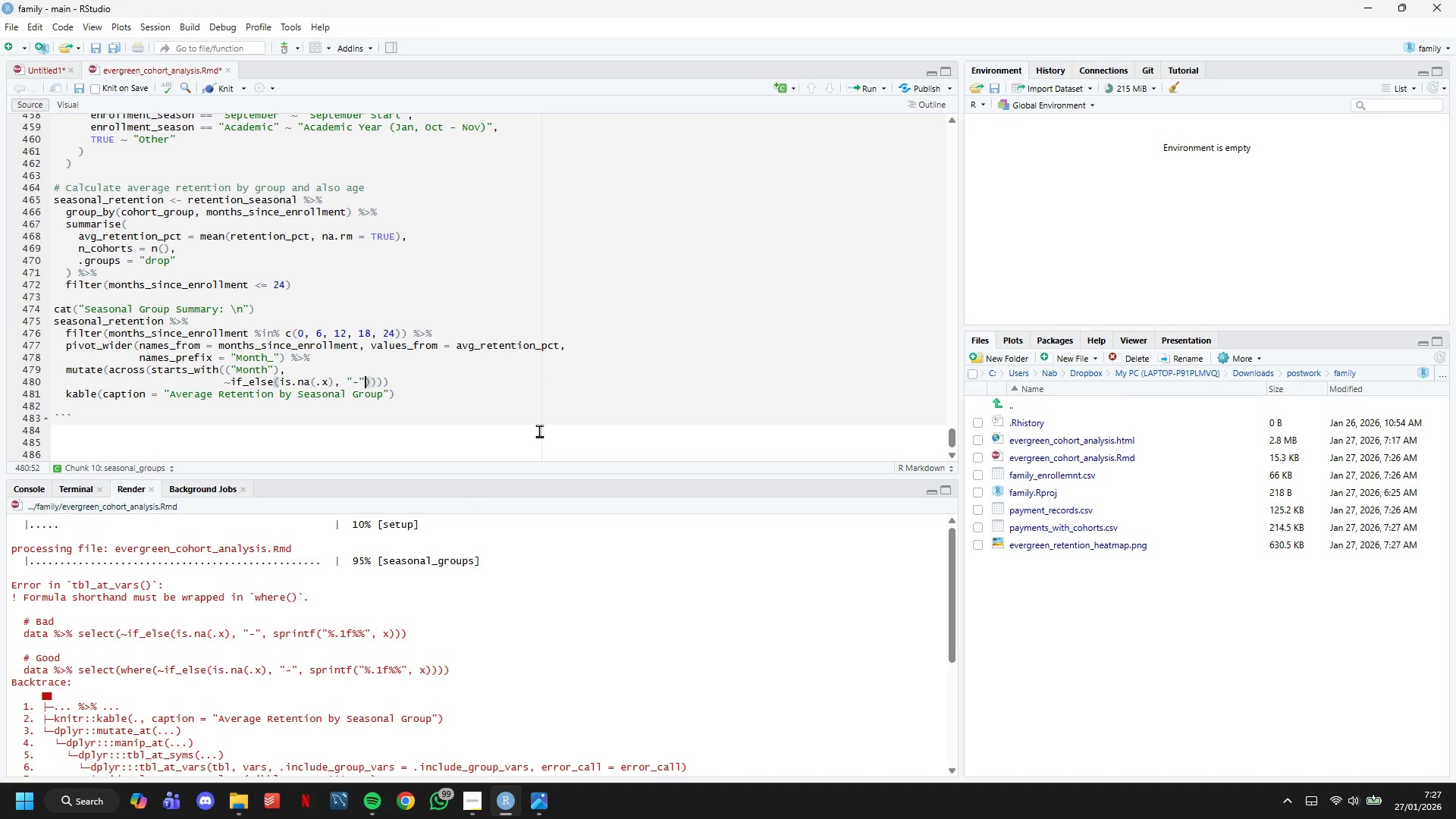 
key(Control+Z)
 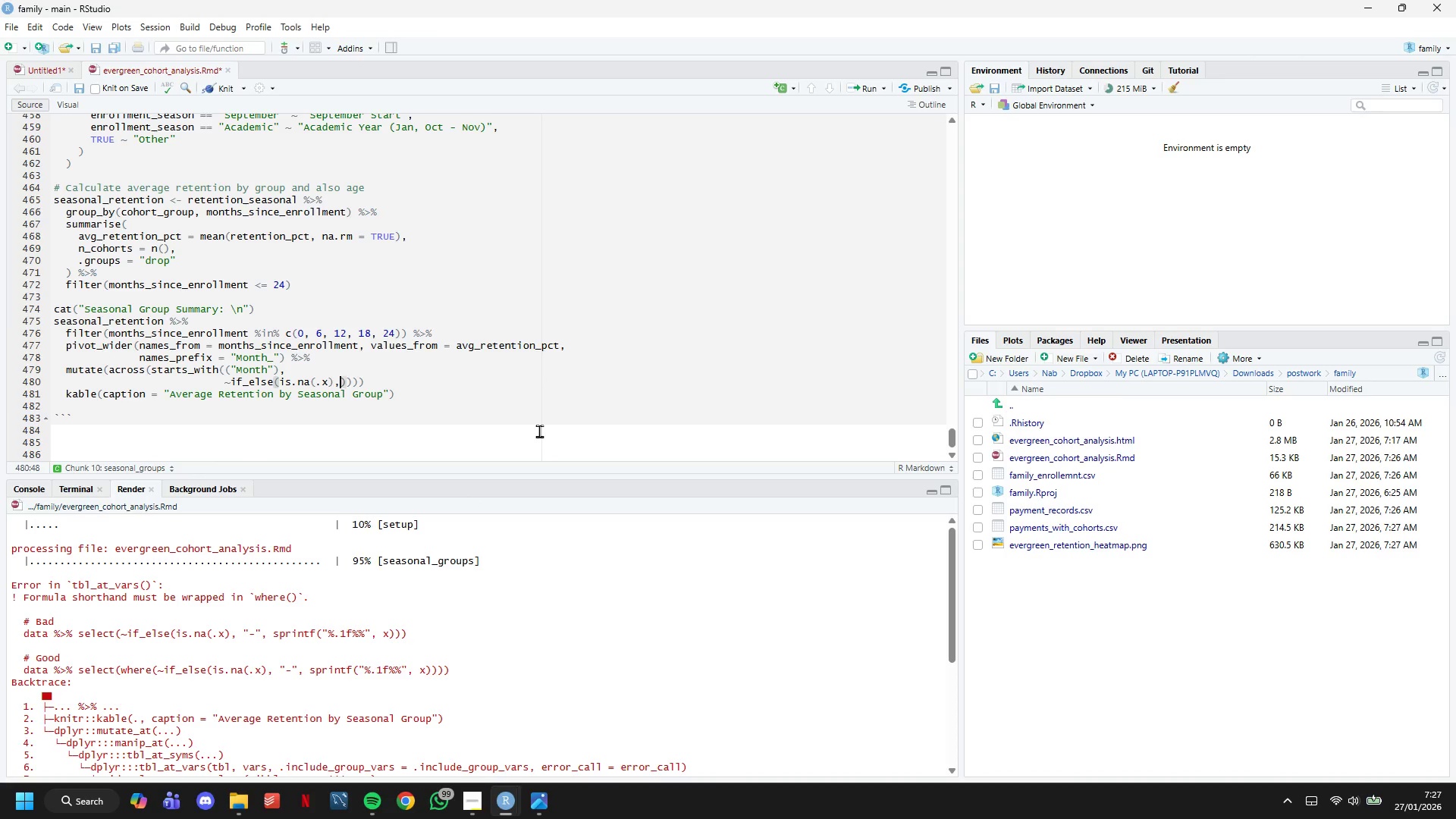 
key(Control+Z)
 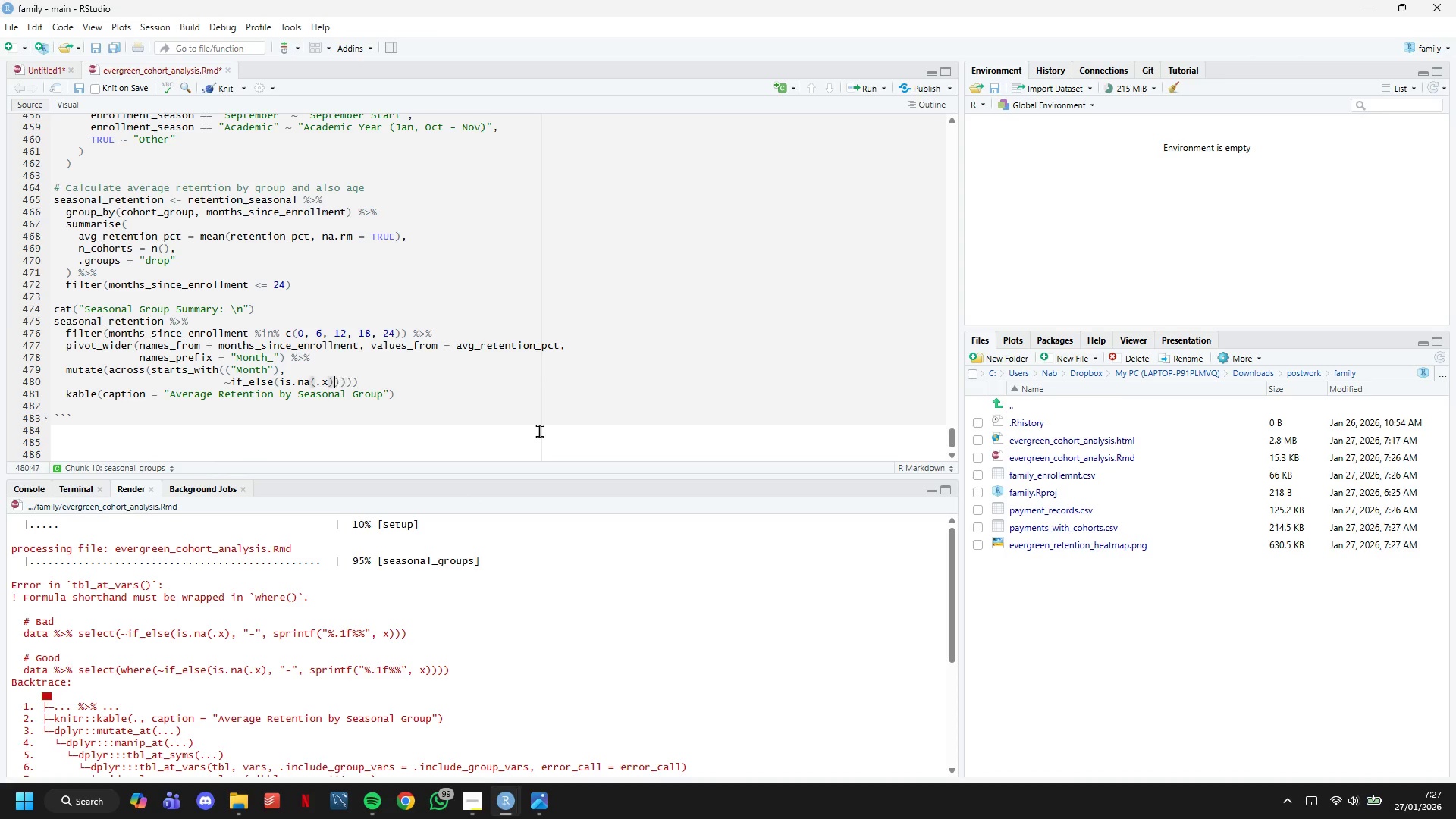 
key(Control+Z)
 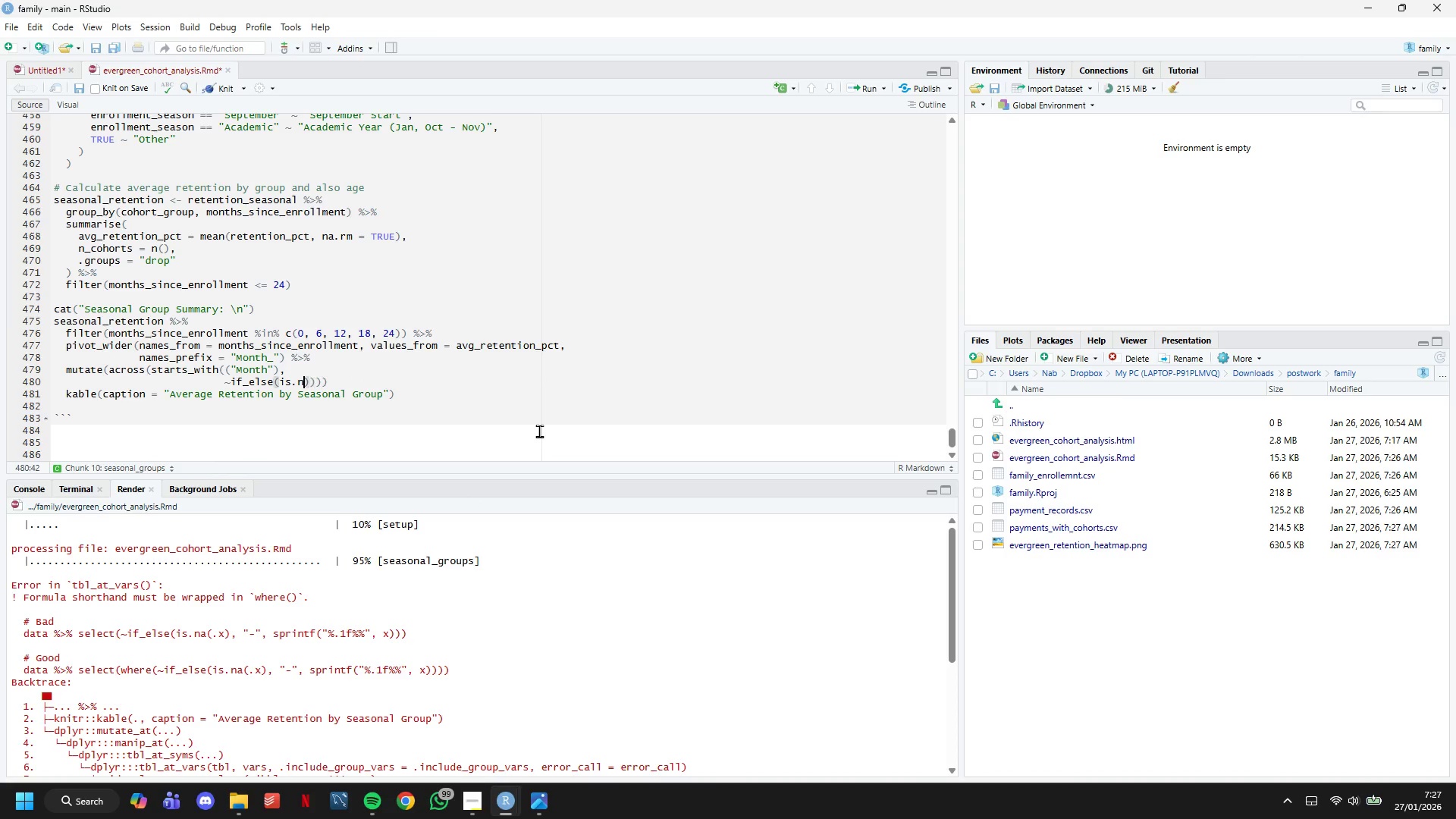 
key(Control+Z)
 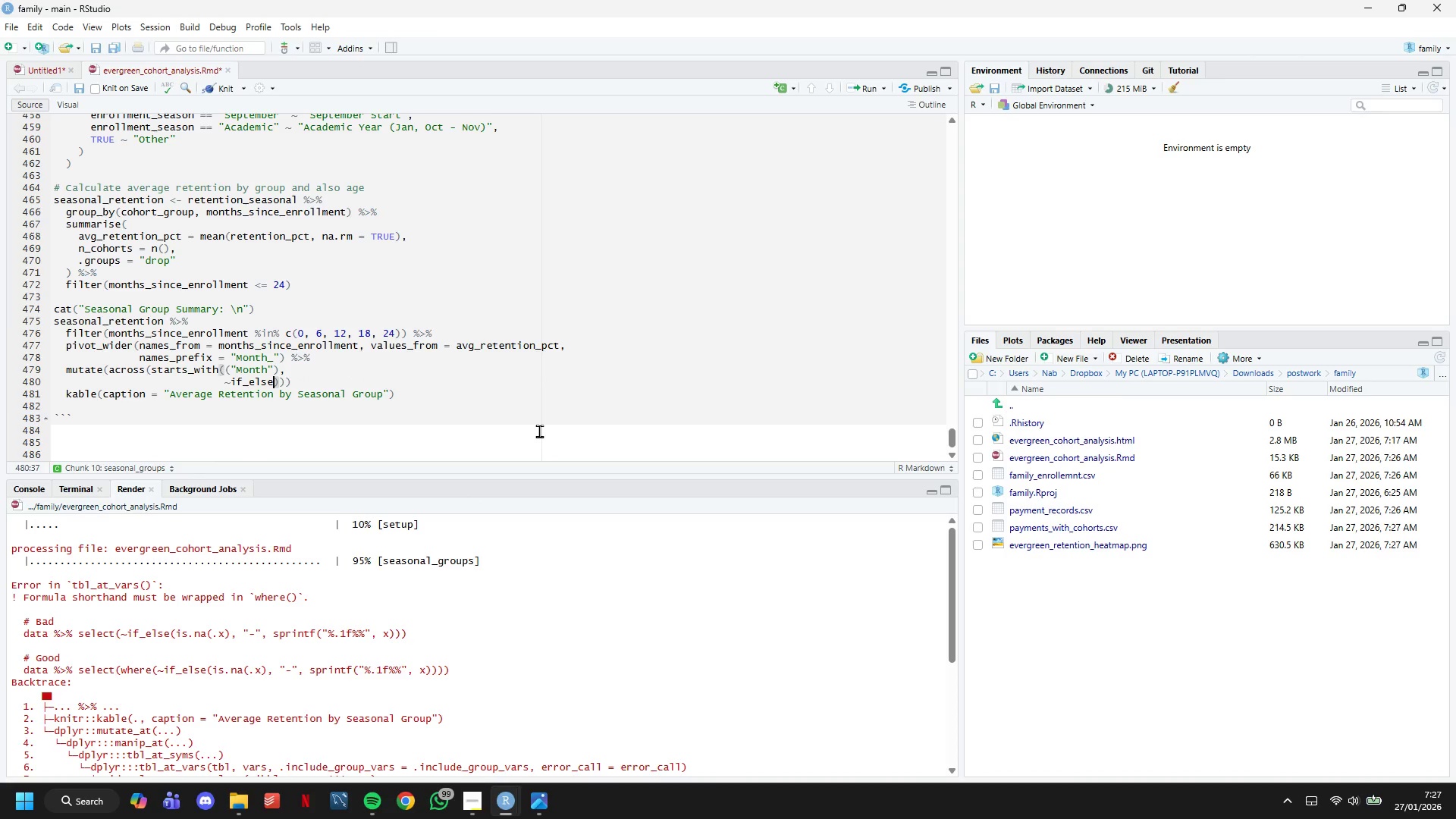 
key(Control+Z)
 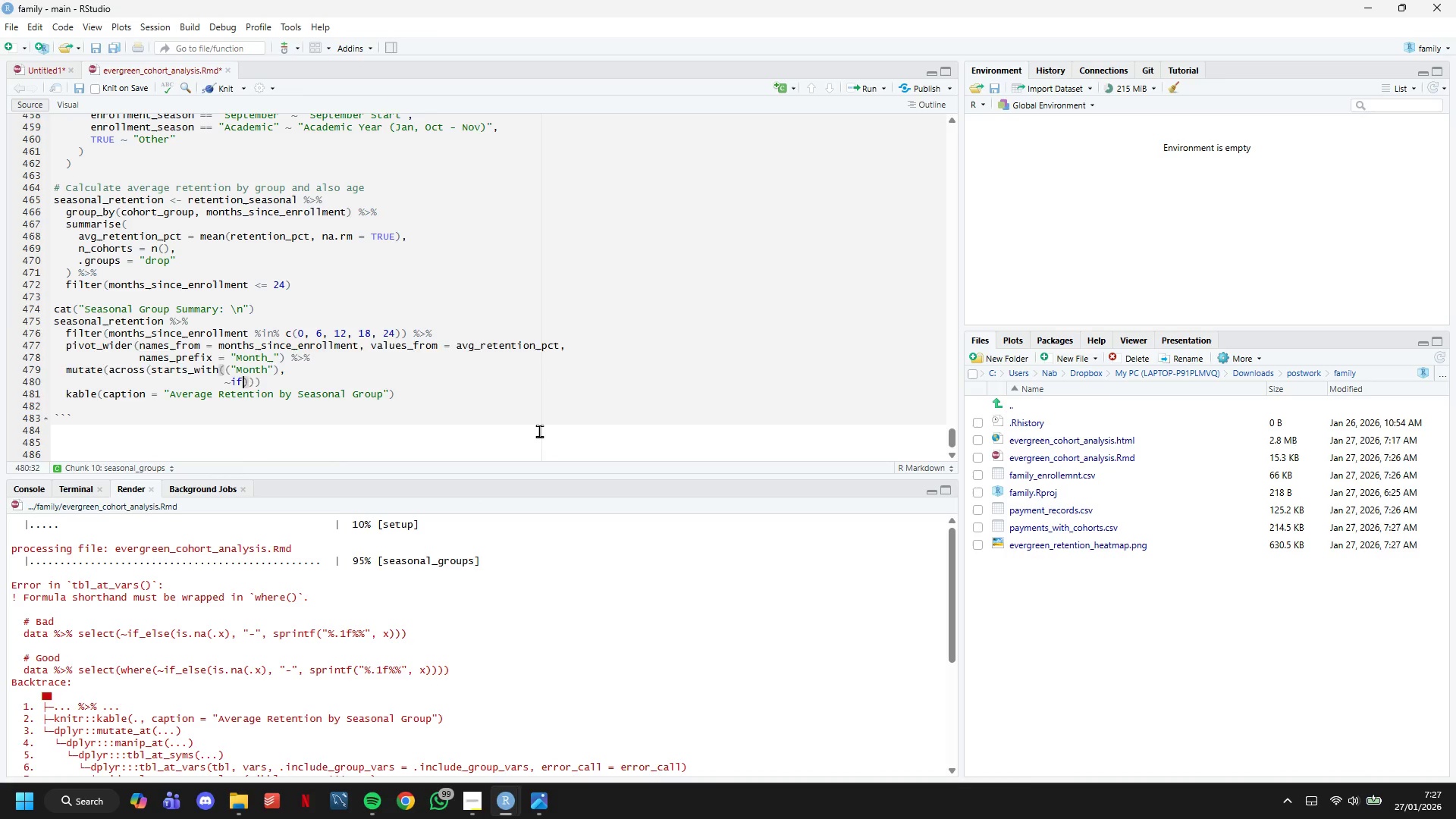 
key(Control+Z)
 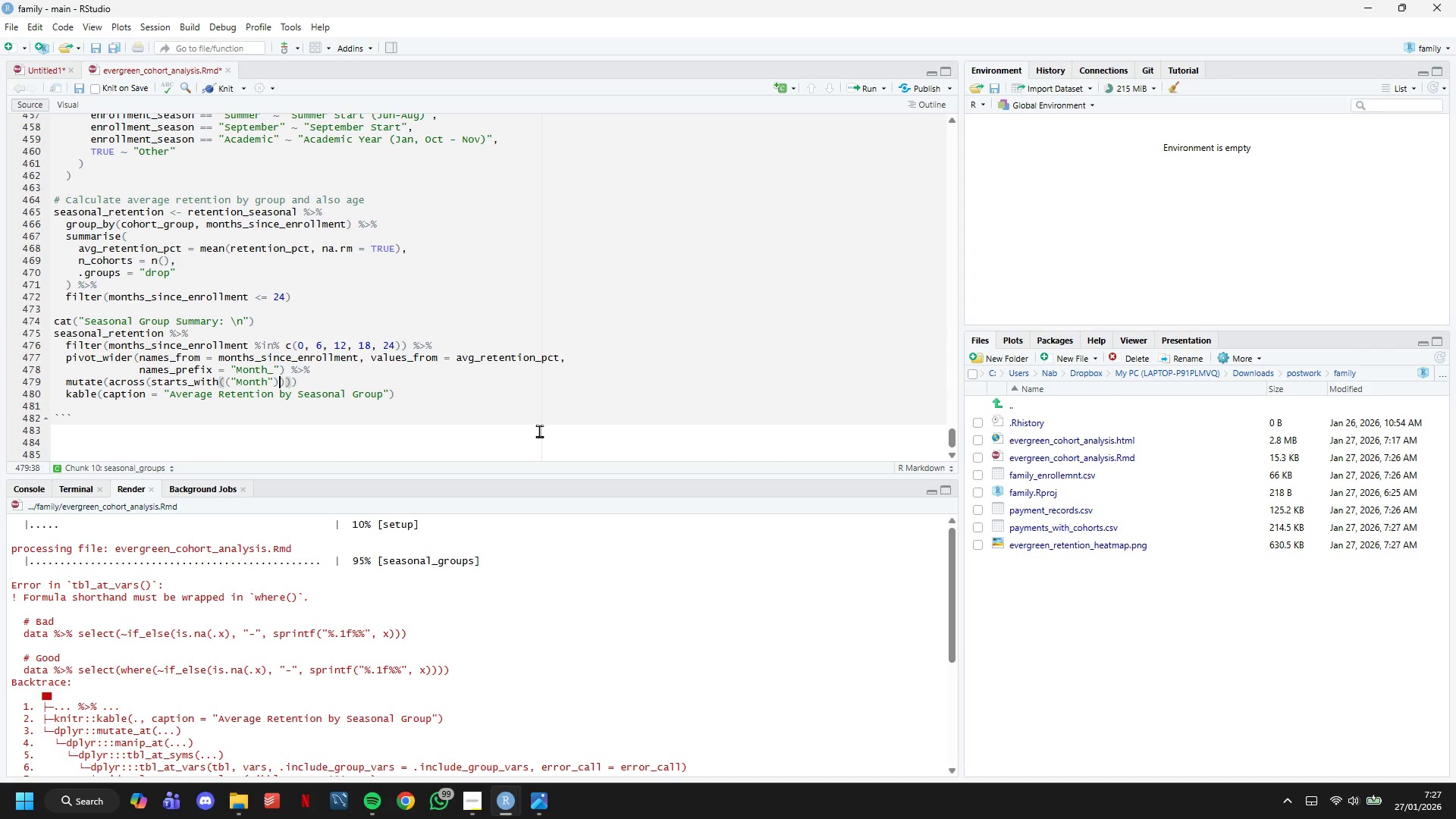 
key(Control+Z)
 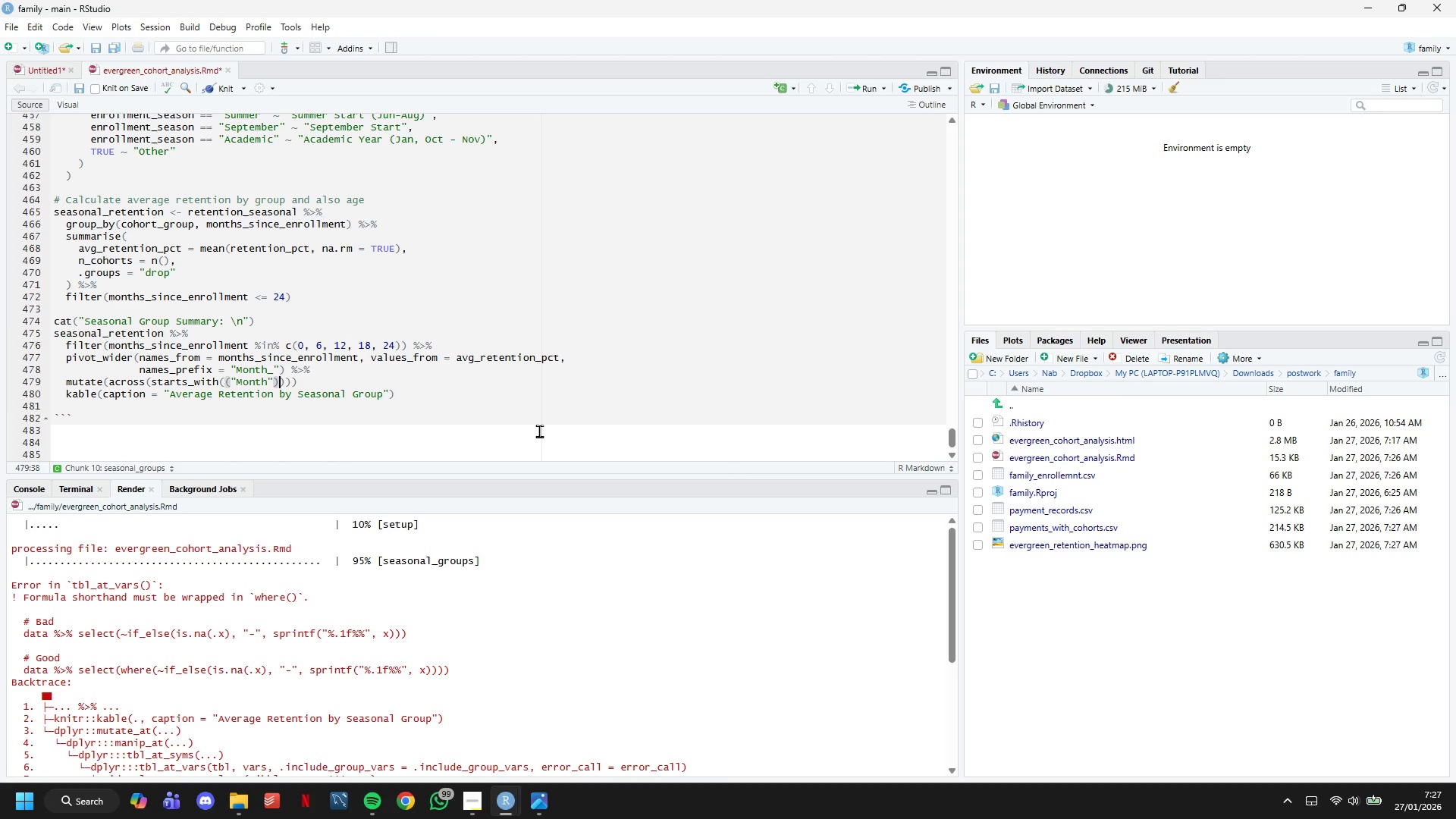 
key(Control+Z)
 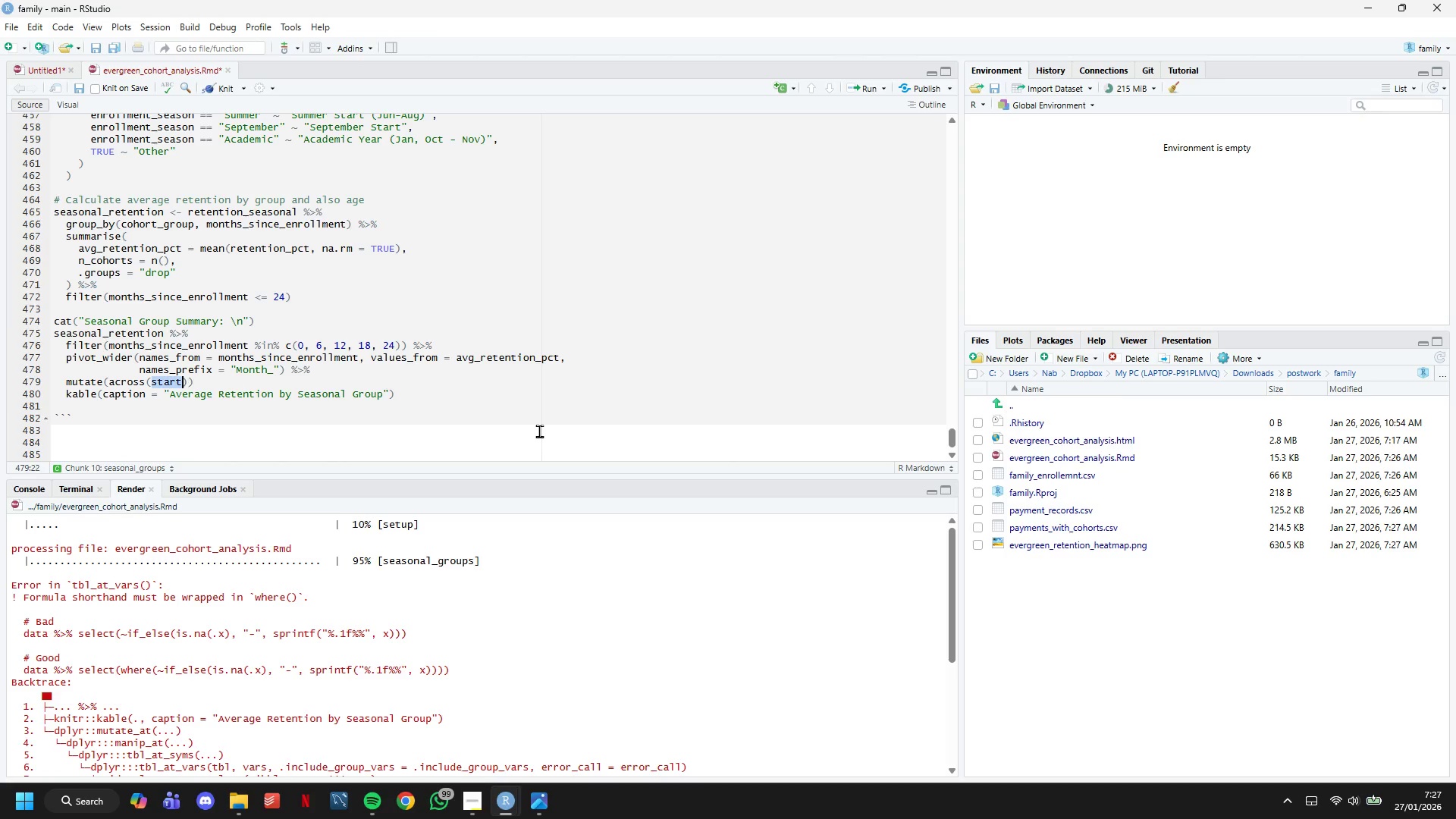 
key(Control+Z)
 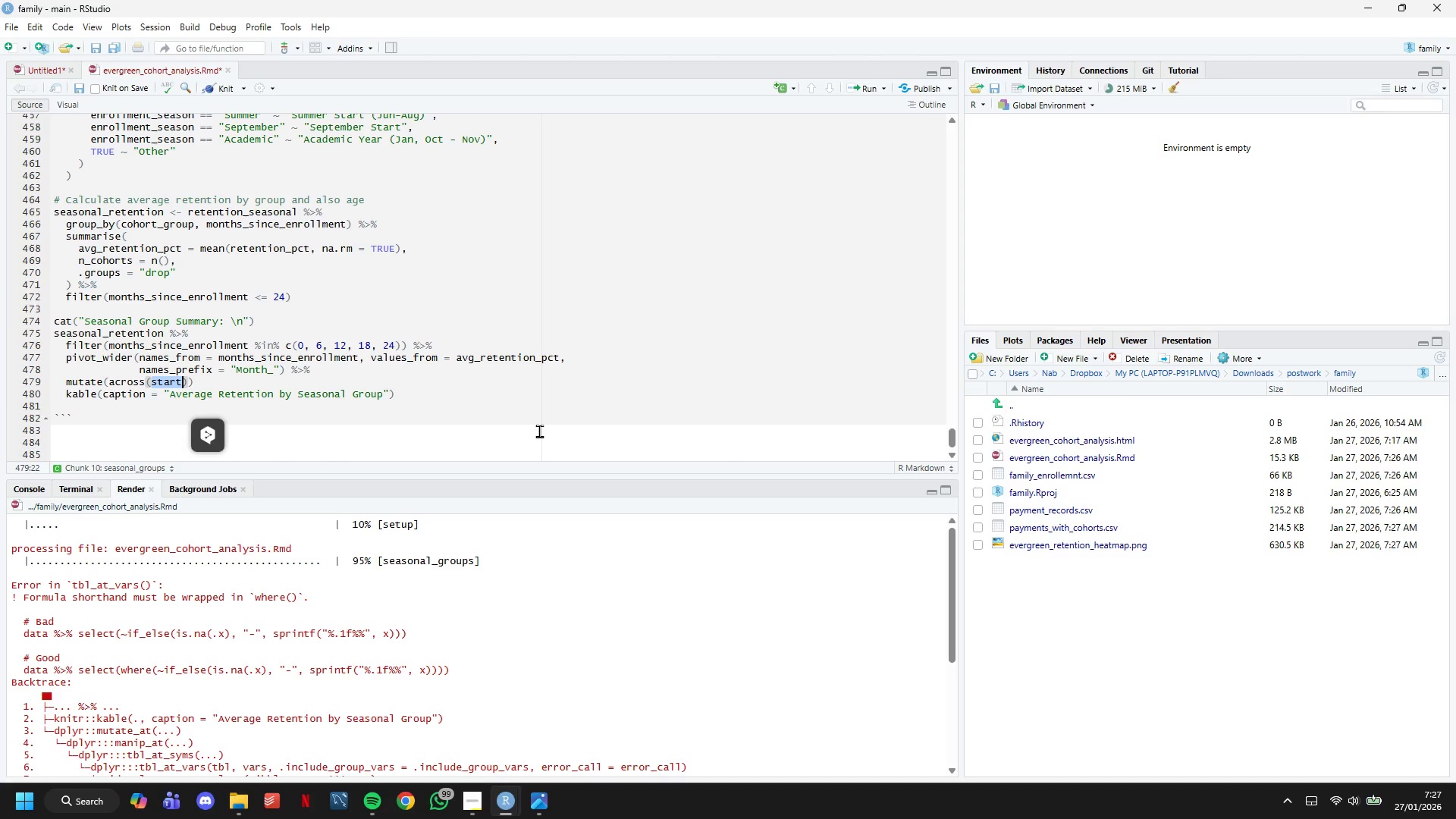 
key(Control+Z)
 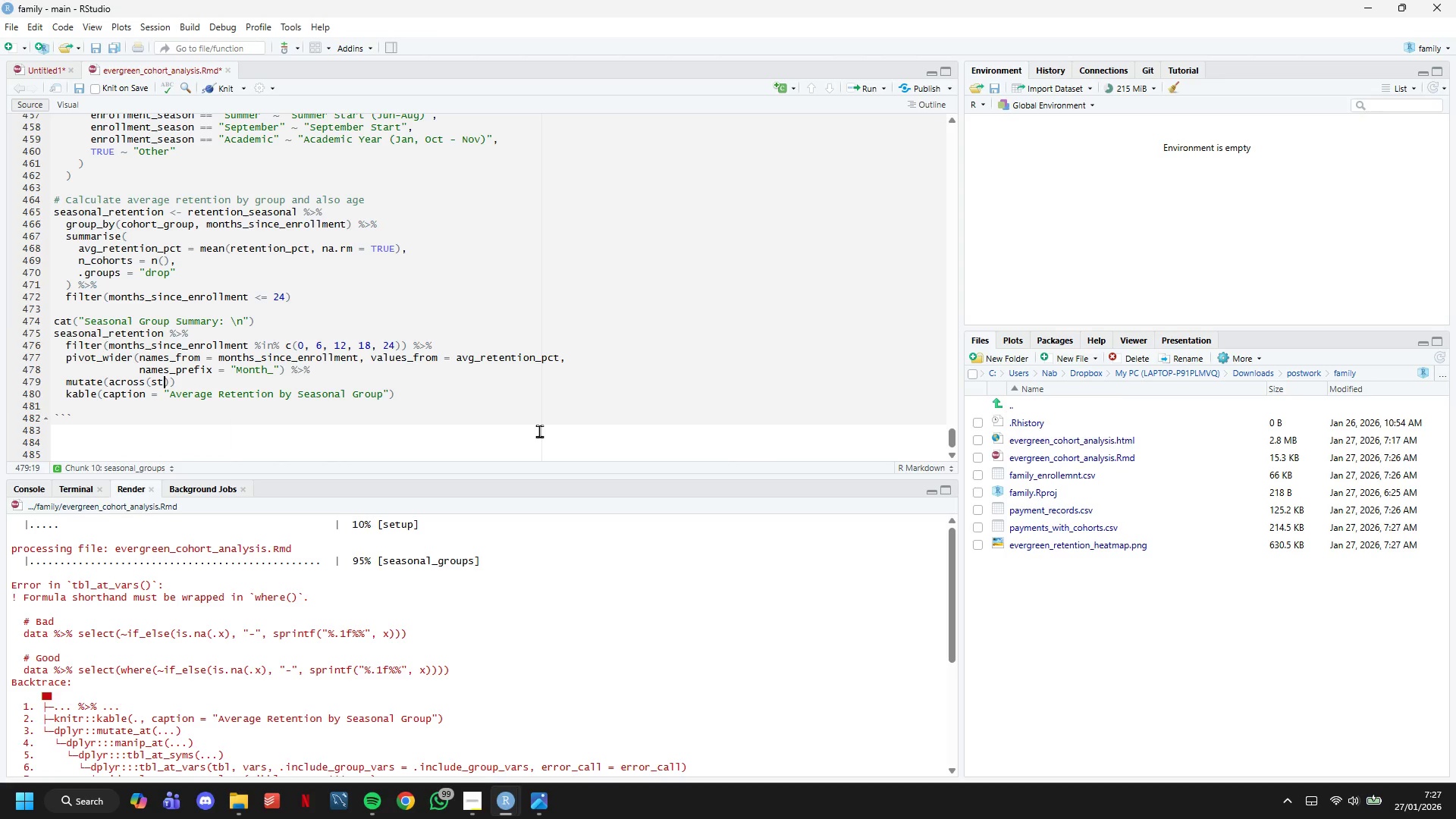 
key(Control+Z)
 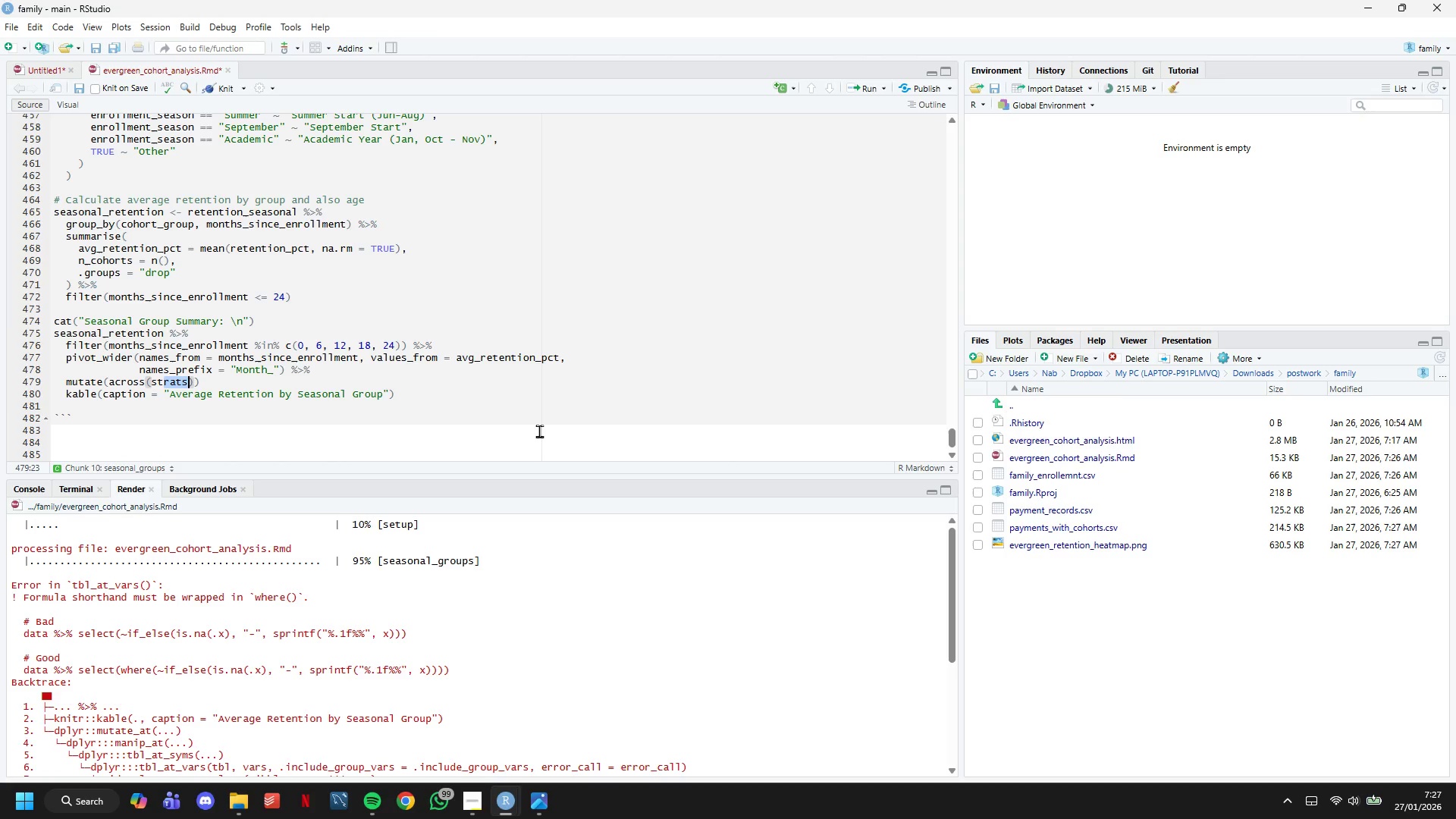 
key(Control+Z)
 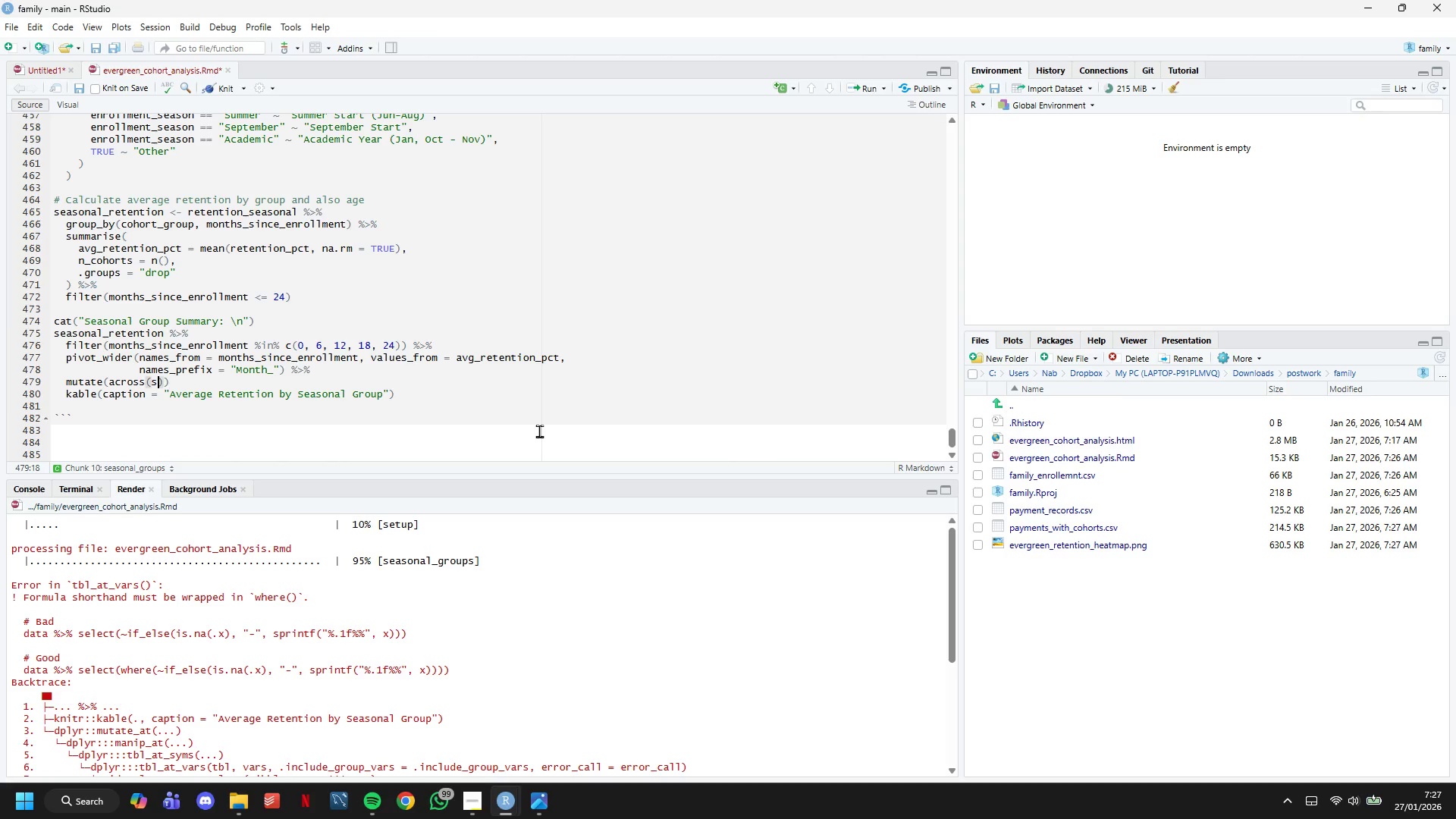 
key(Control+Z)
 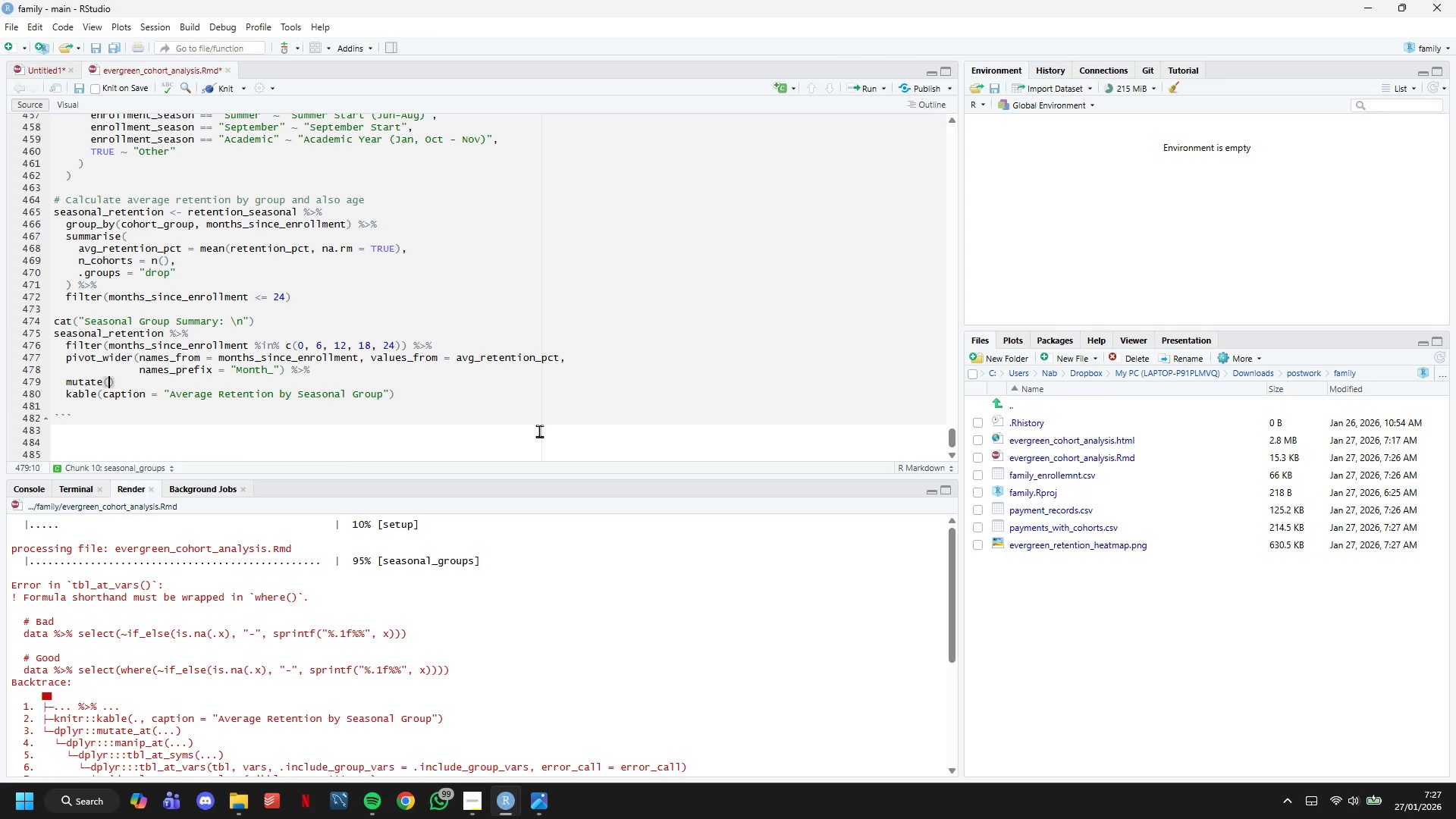 
key(Control+Z)
 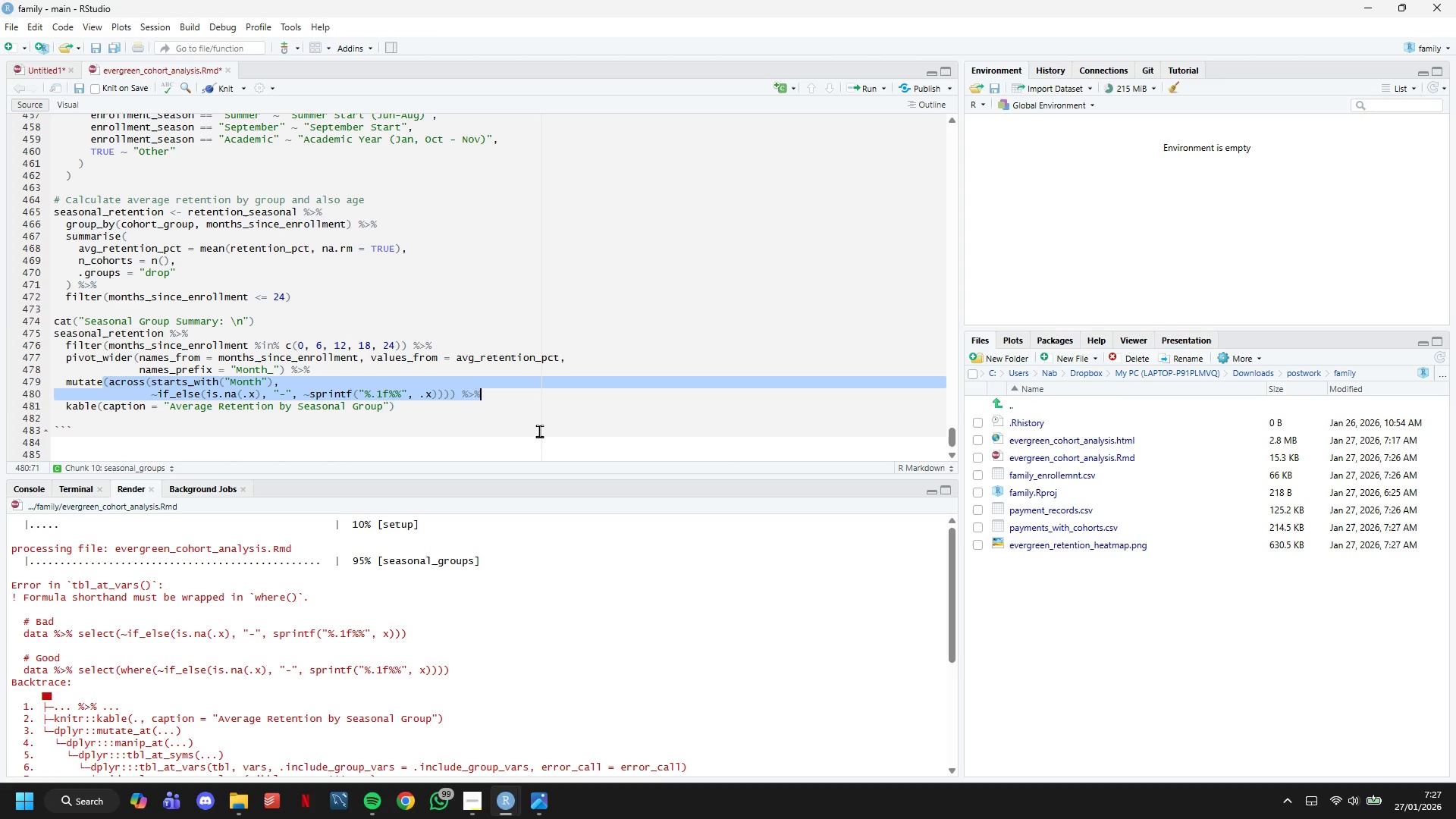 
key(Control+Z)
 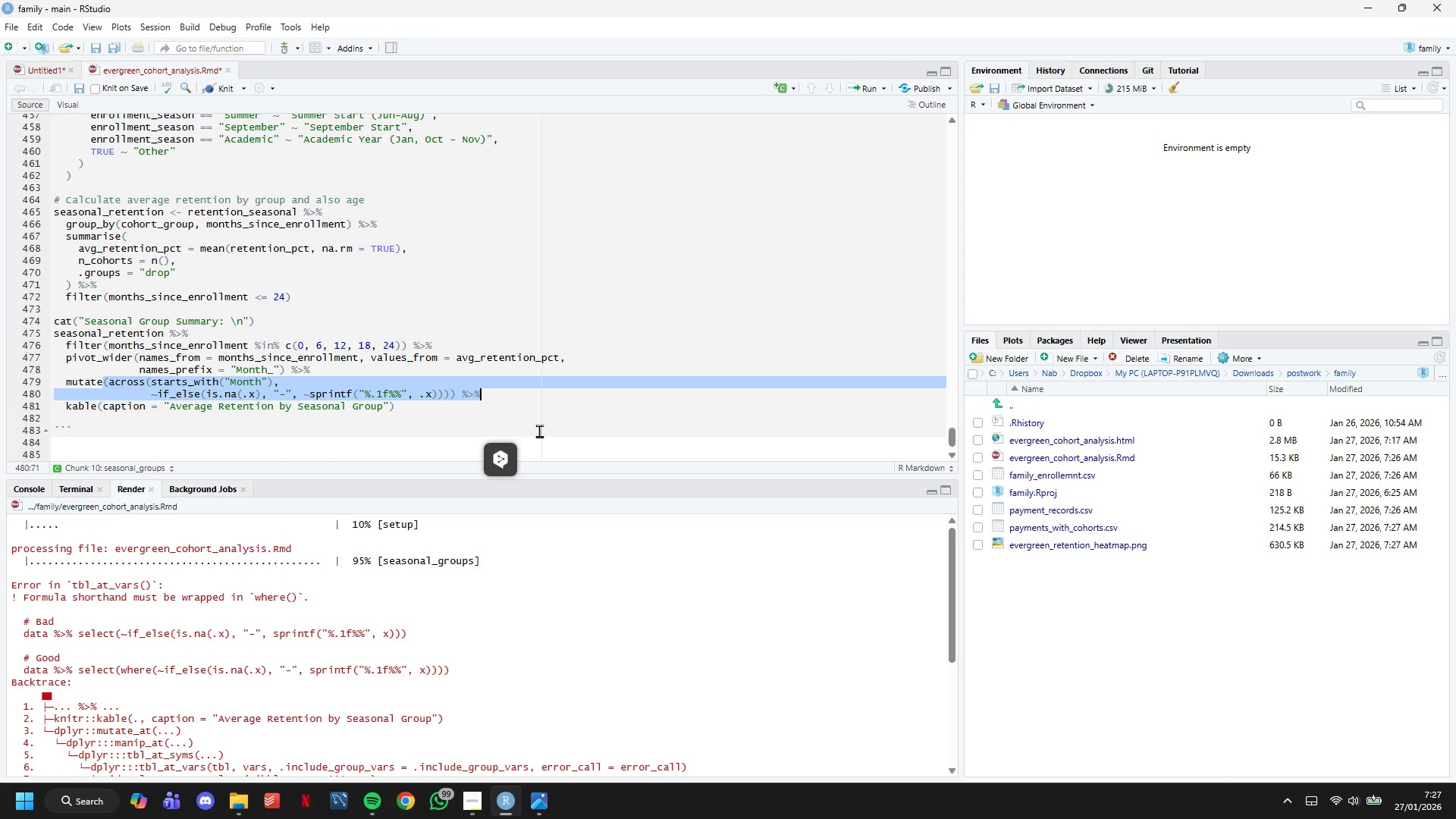 
key(Control+Z)
 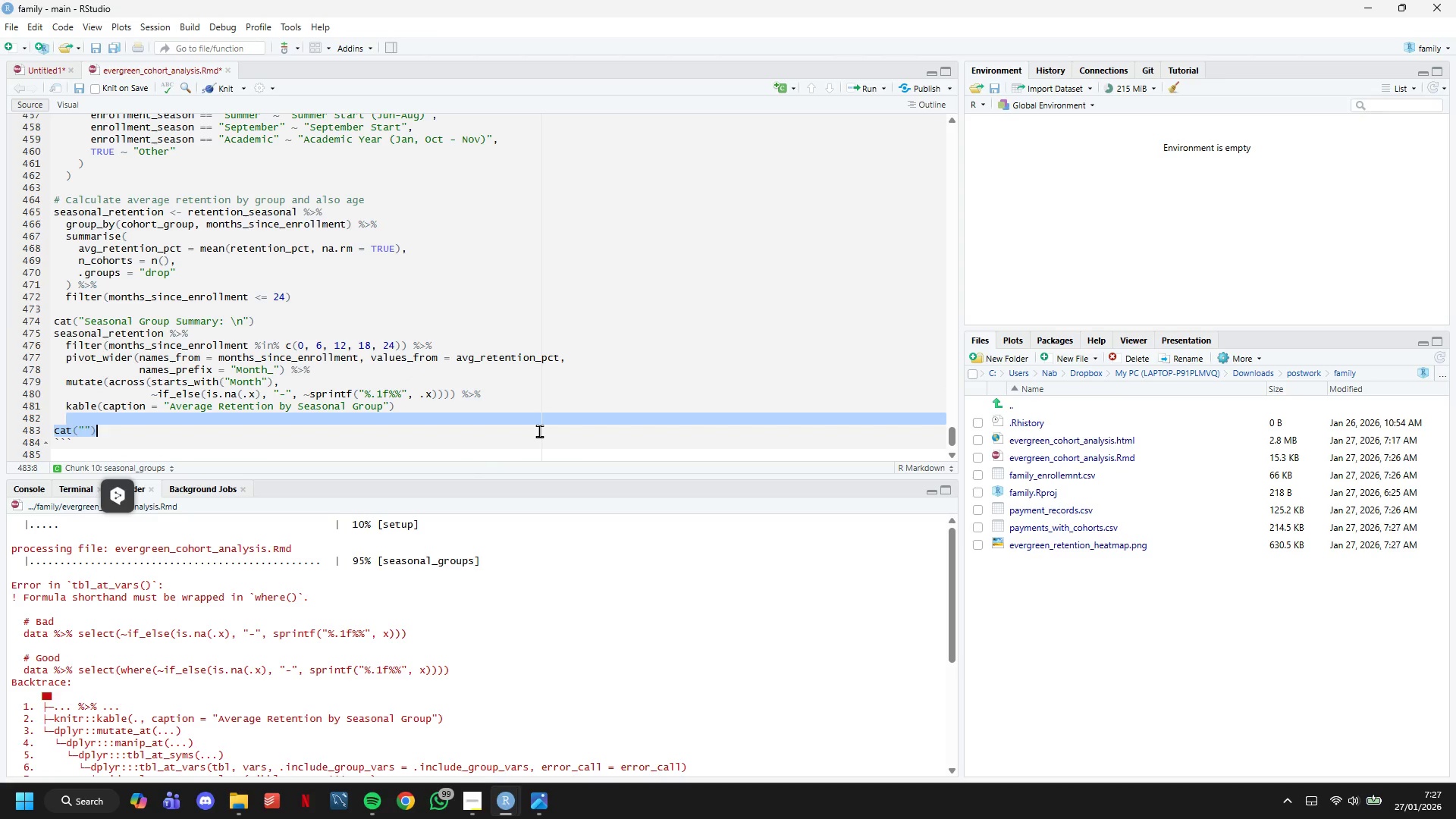 
key(Control+Z)
 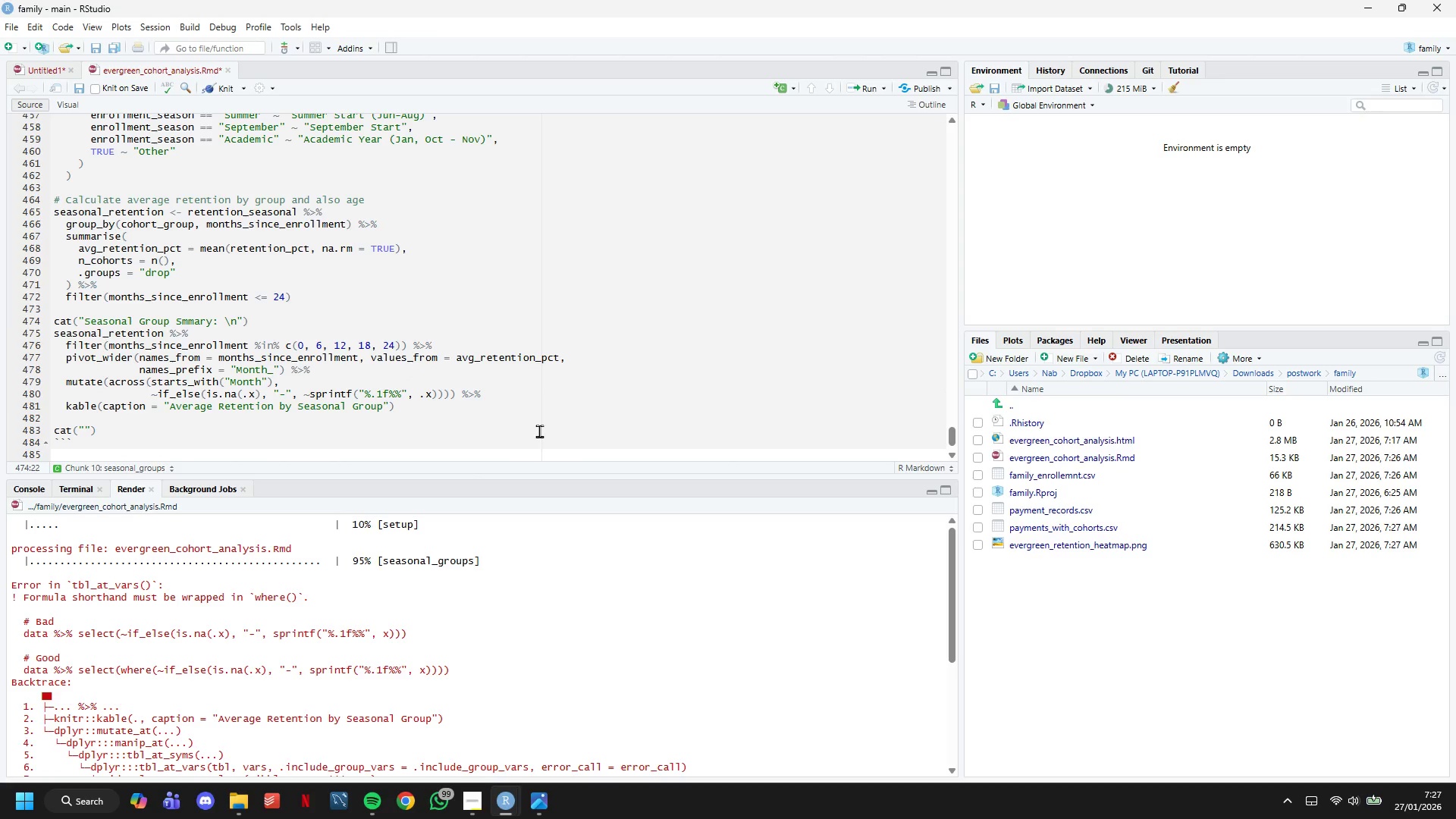 
key(Control+Z)
 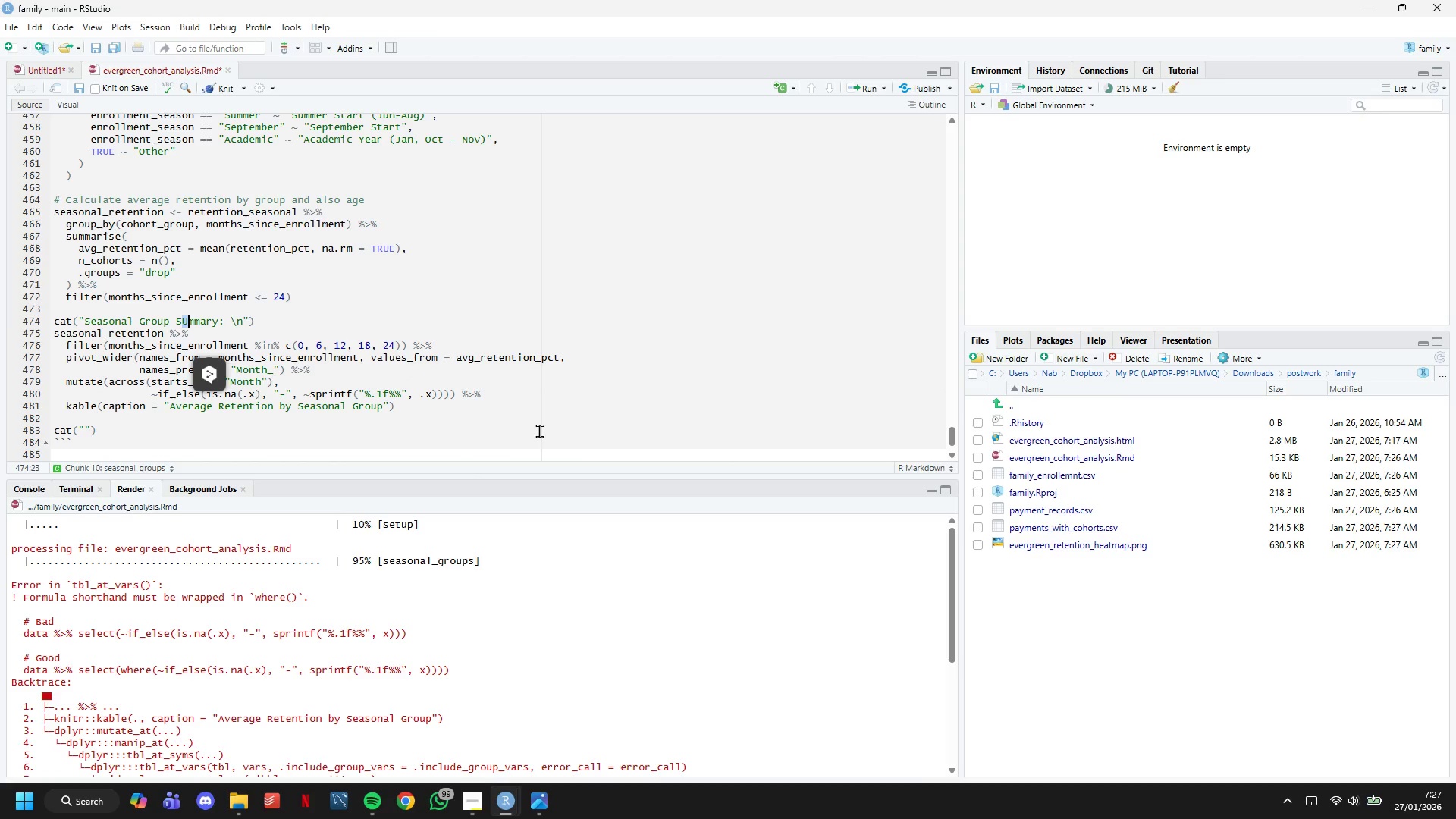 
key(Control+Z)
 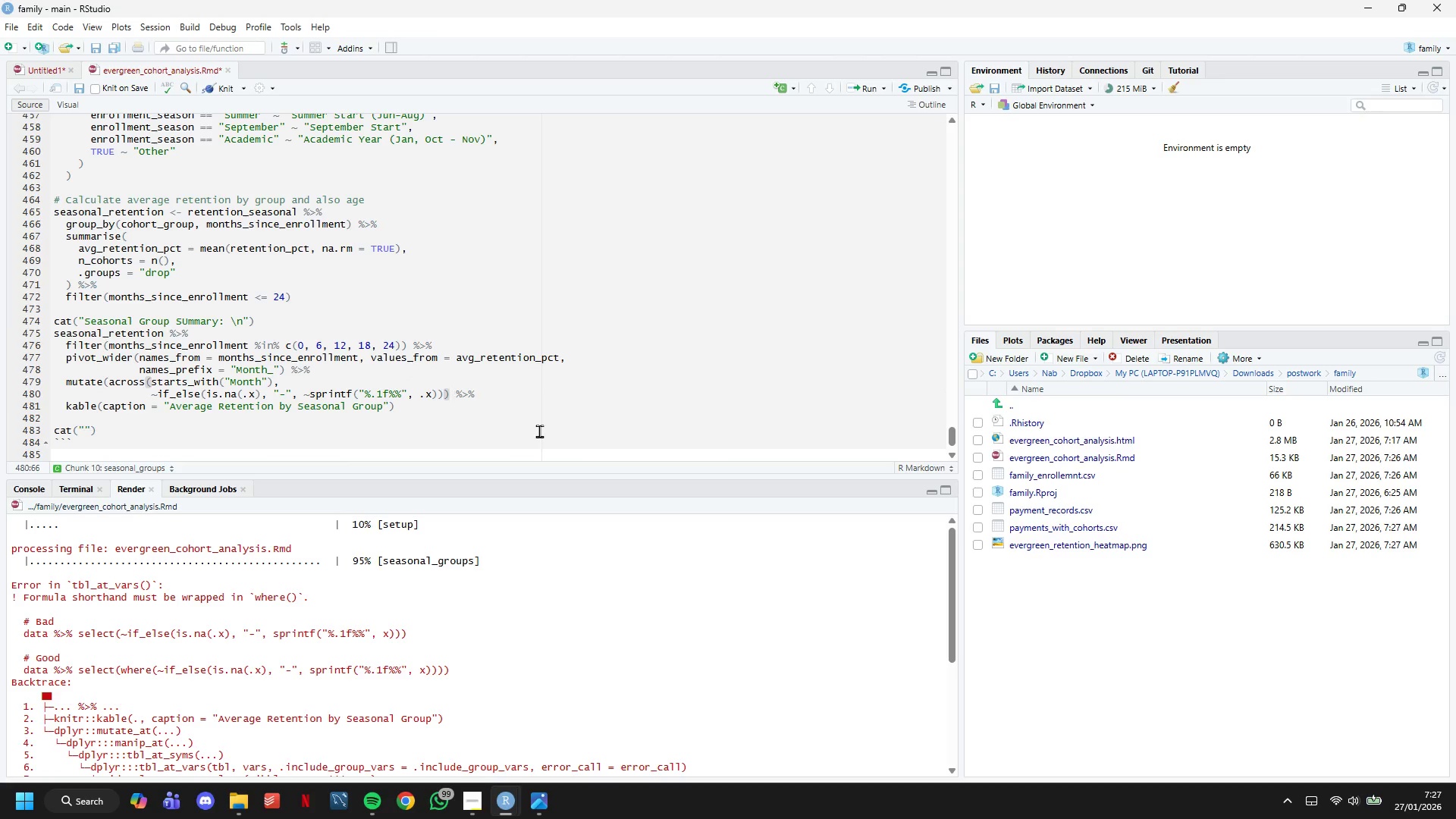 
key(Control+Z)
 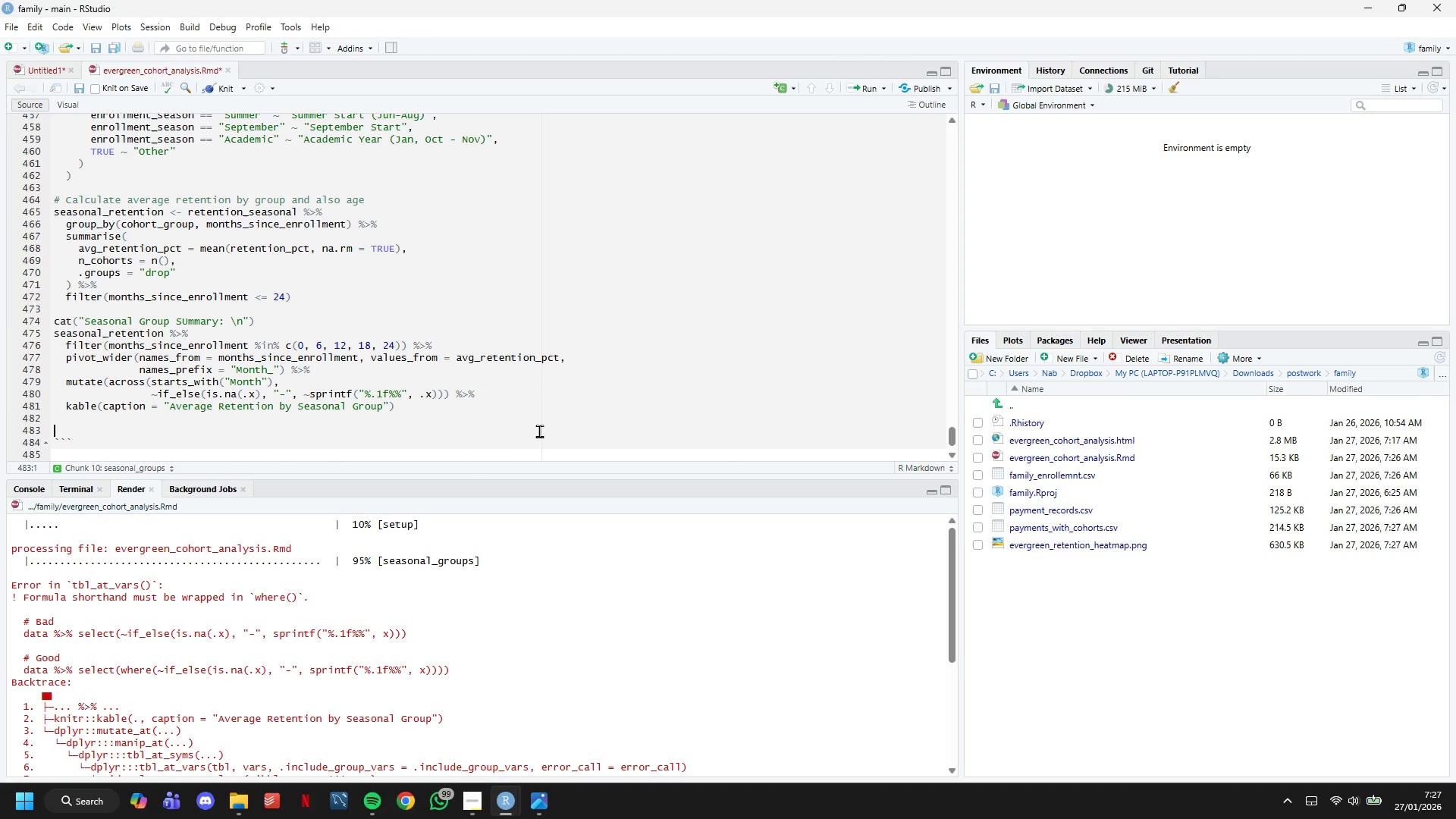 
key(Control+Z)
 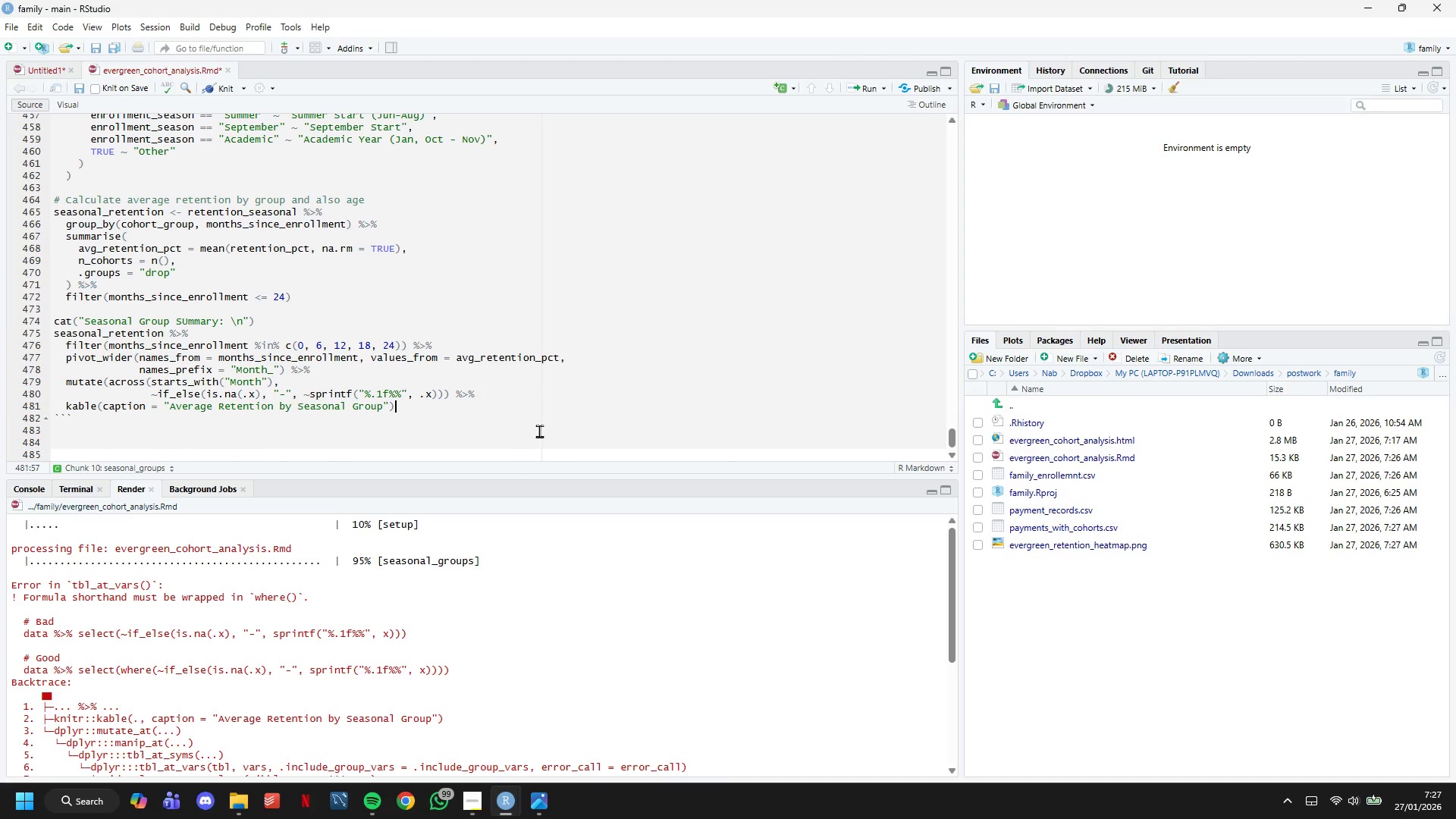 
key(Control+Z)
 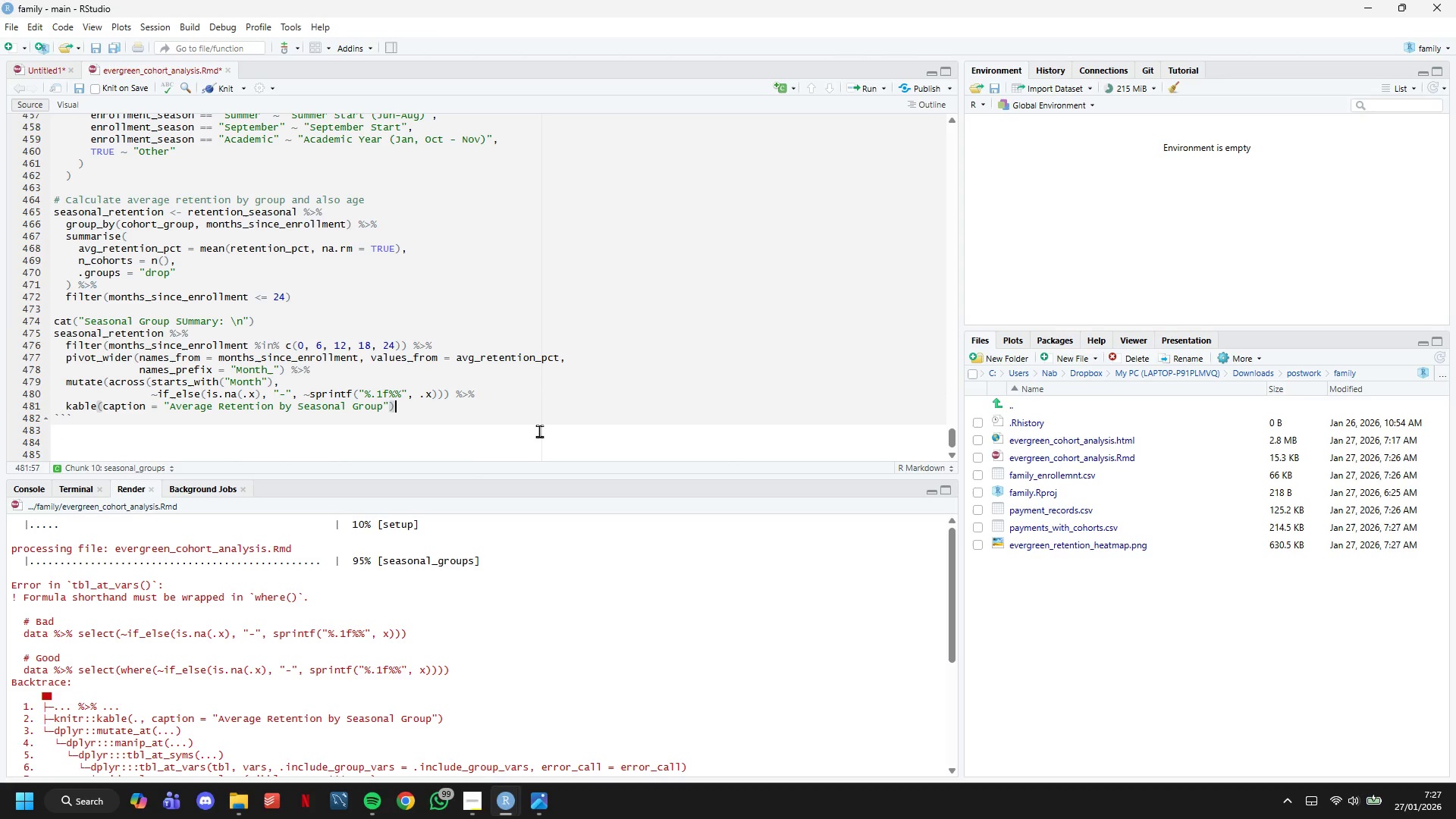 
key(Control+Z)
 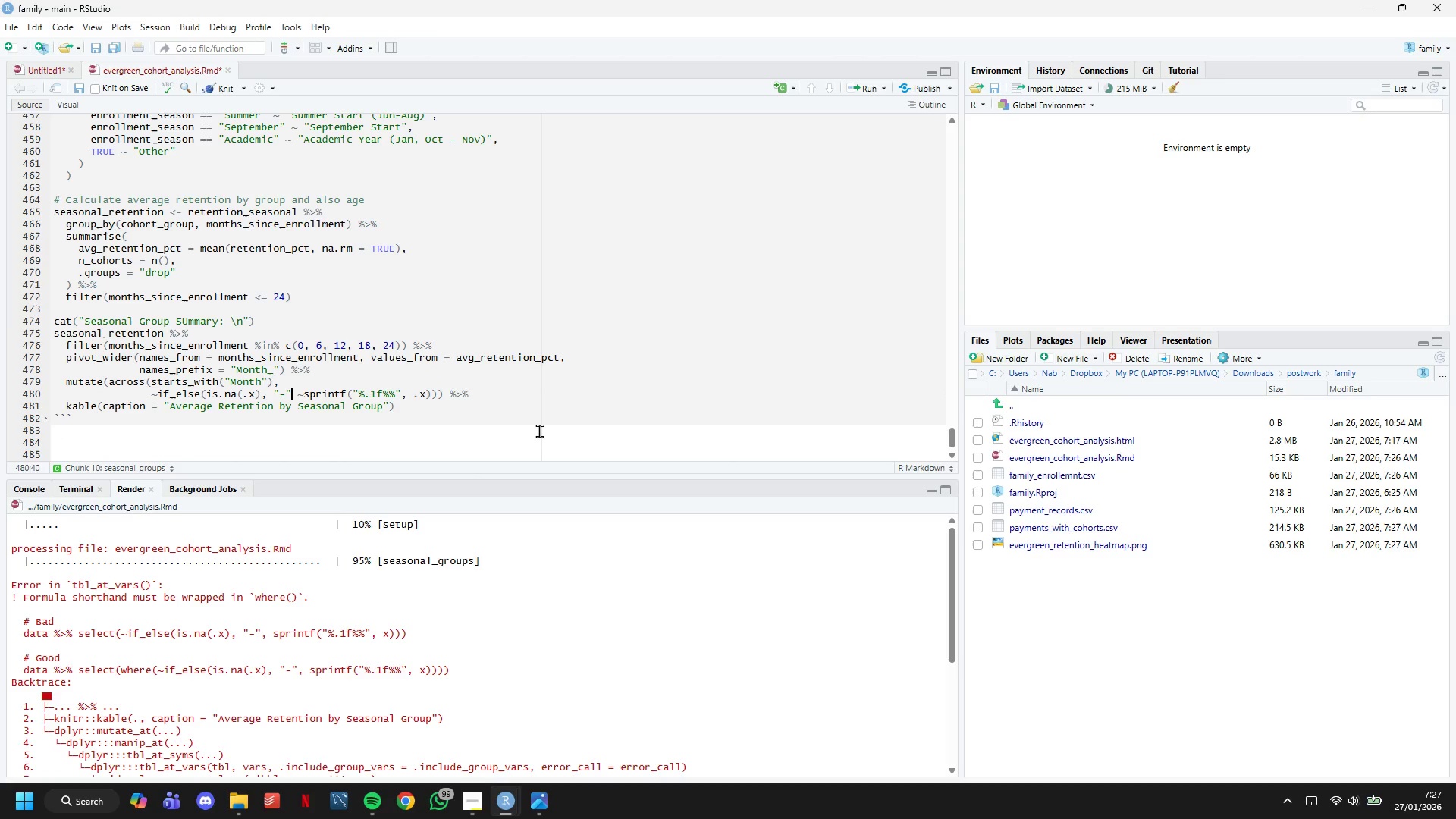 
key(Control+Z)
 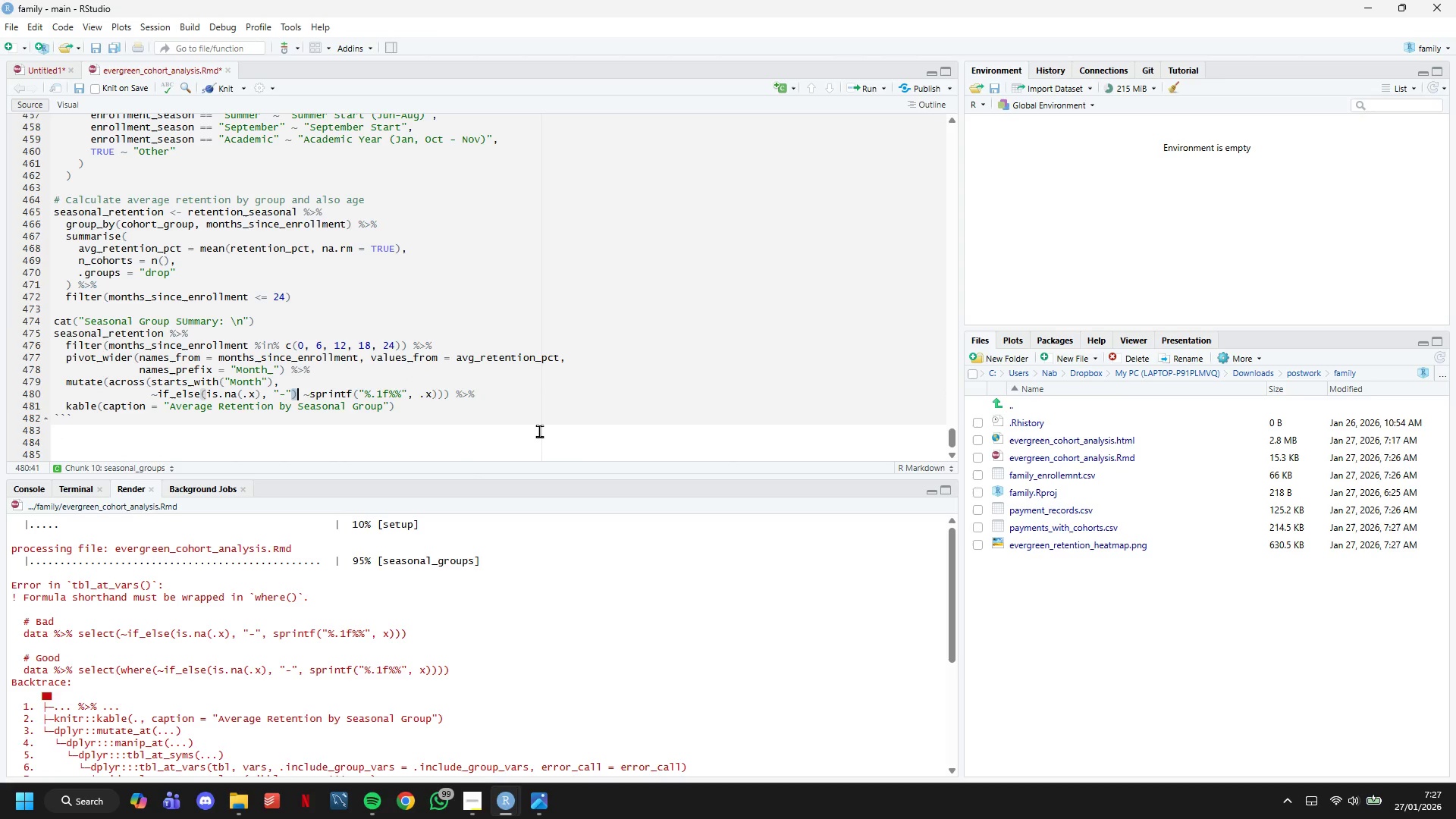 
key(Control+Z)
 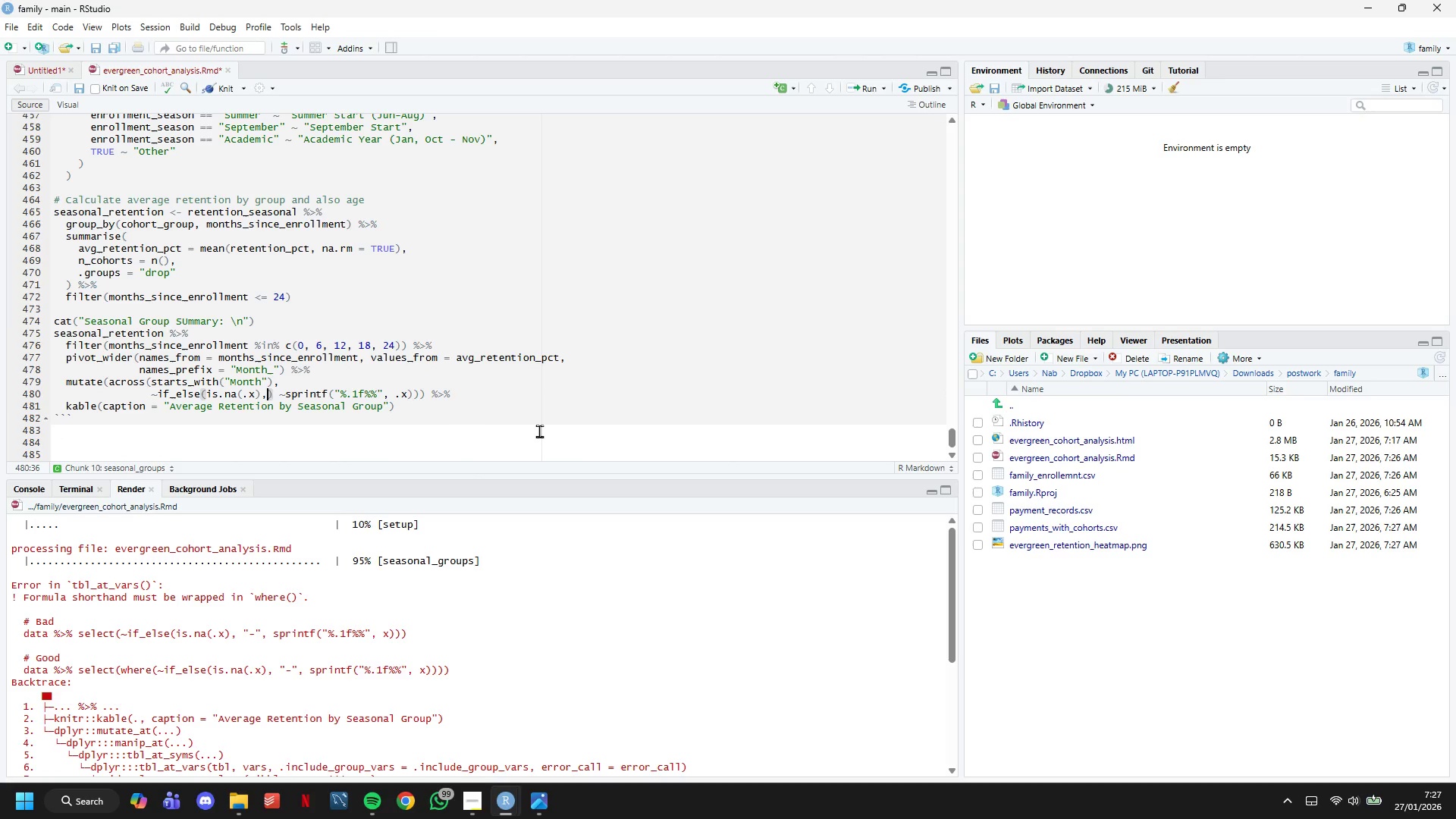 
key(Control+Z)
 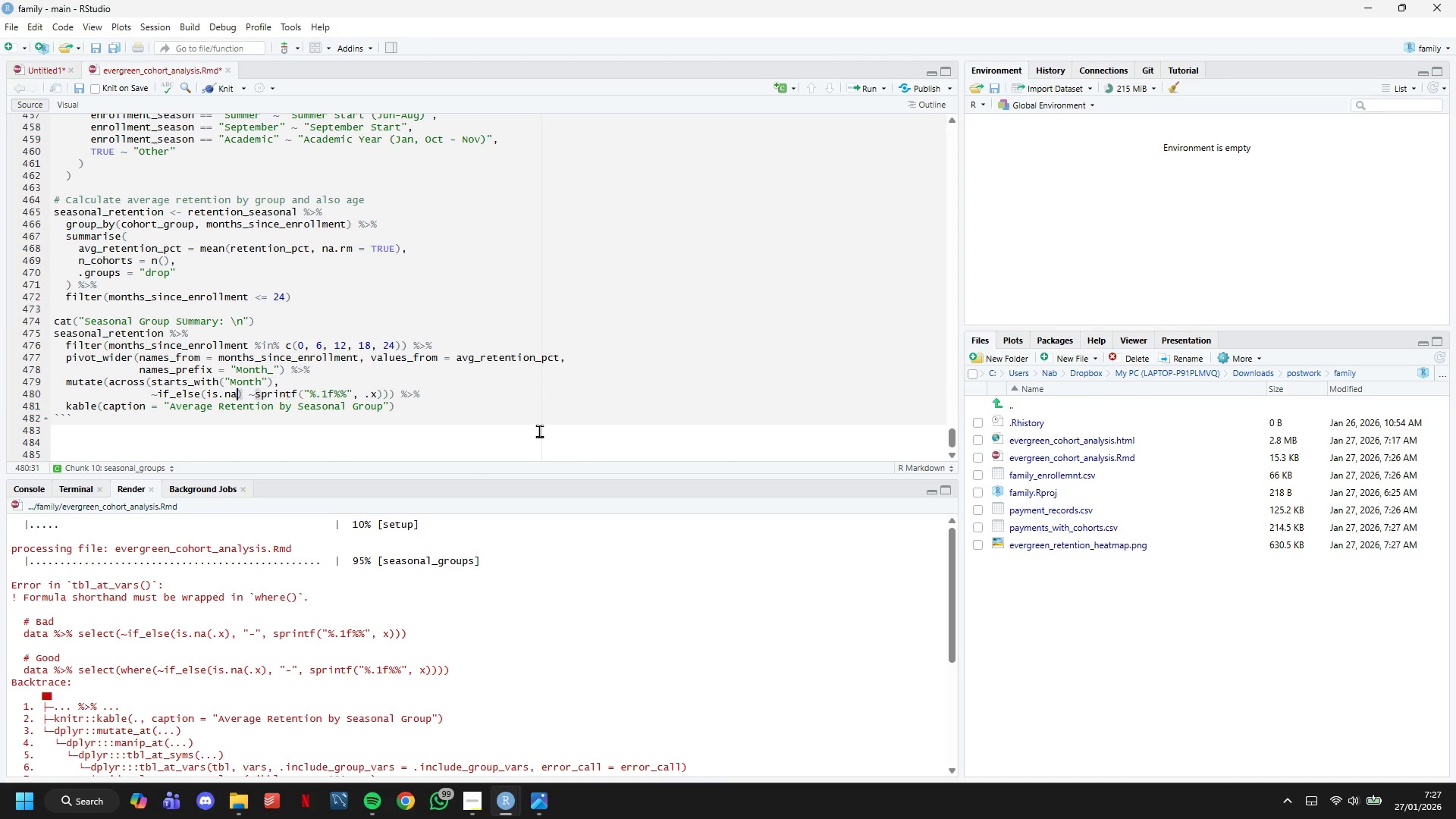 
key(Control+Z)
 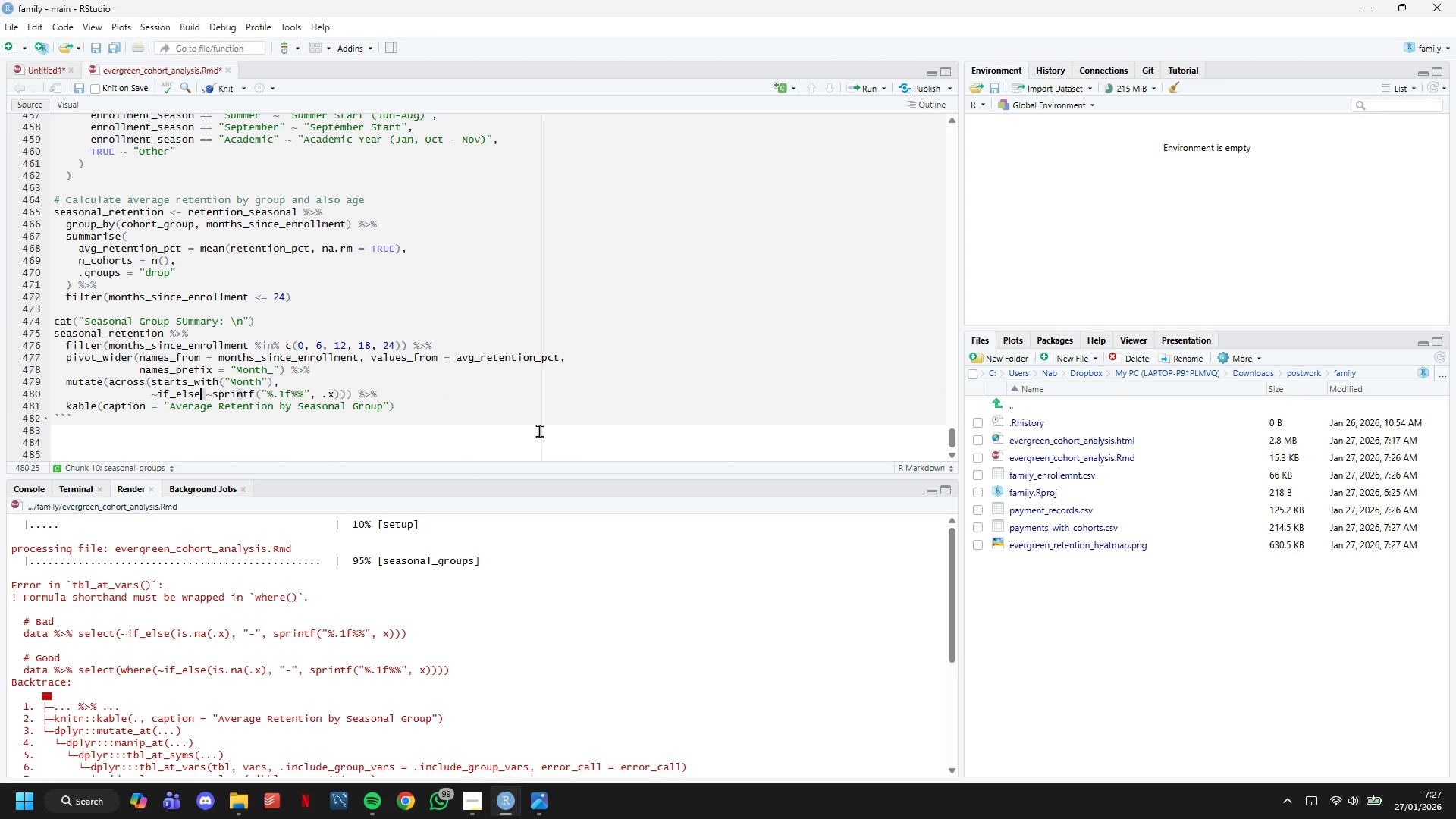 
key(Control+Z)
 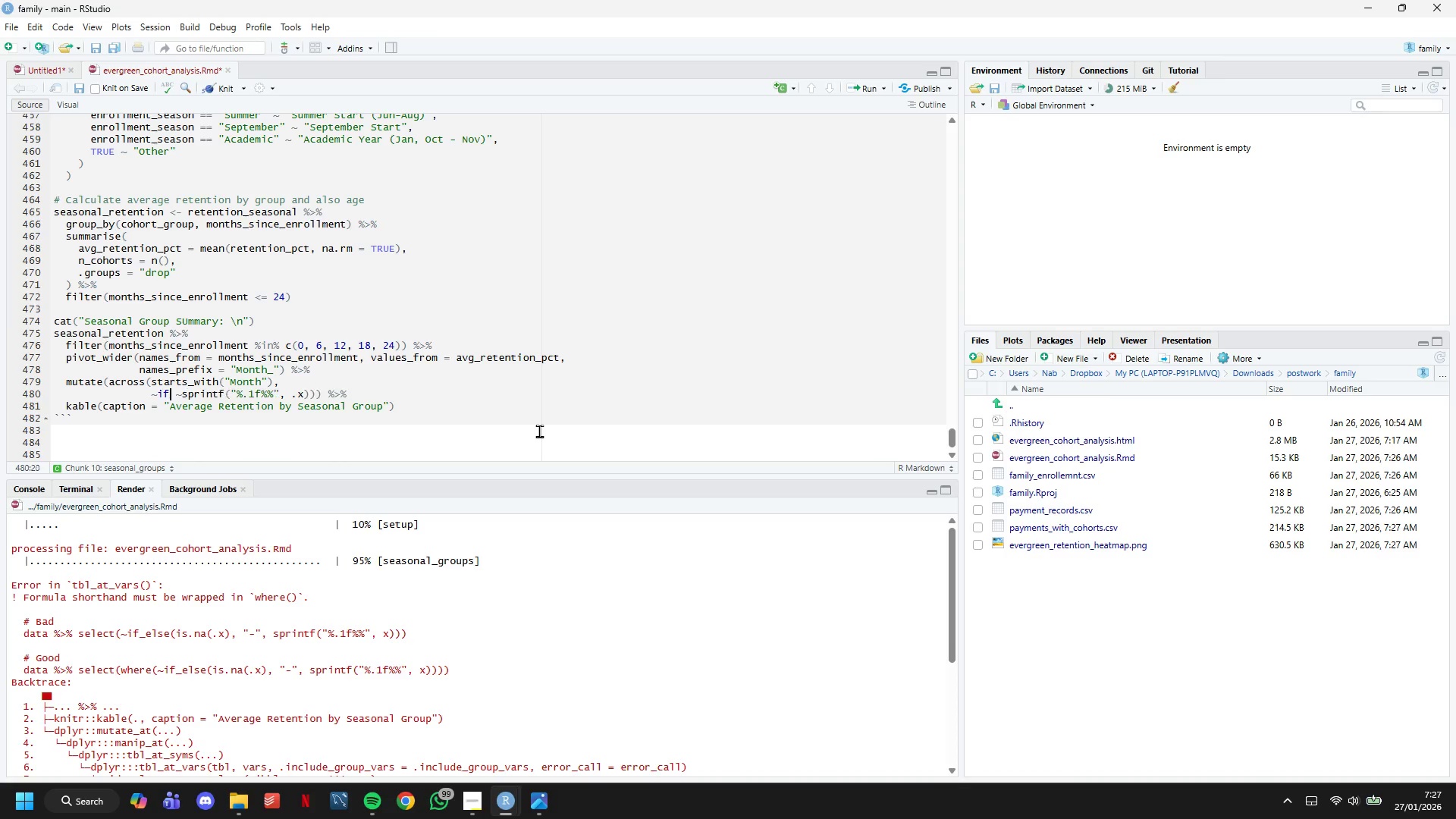 
key(Control+Z)
 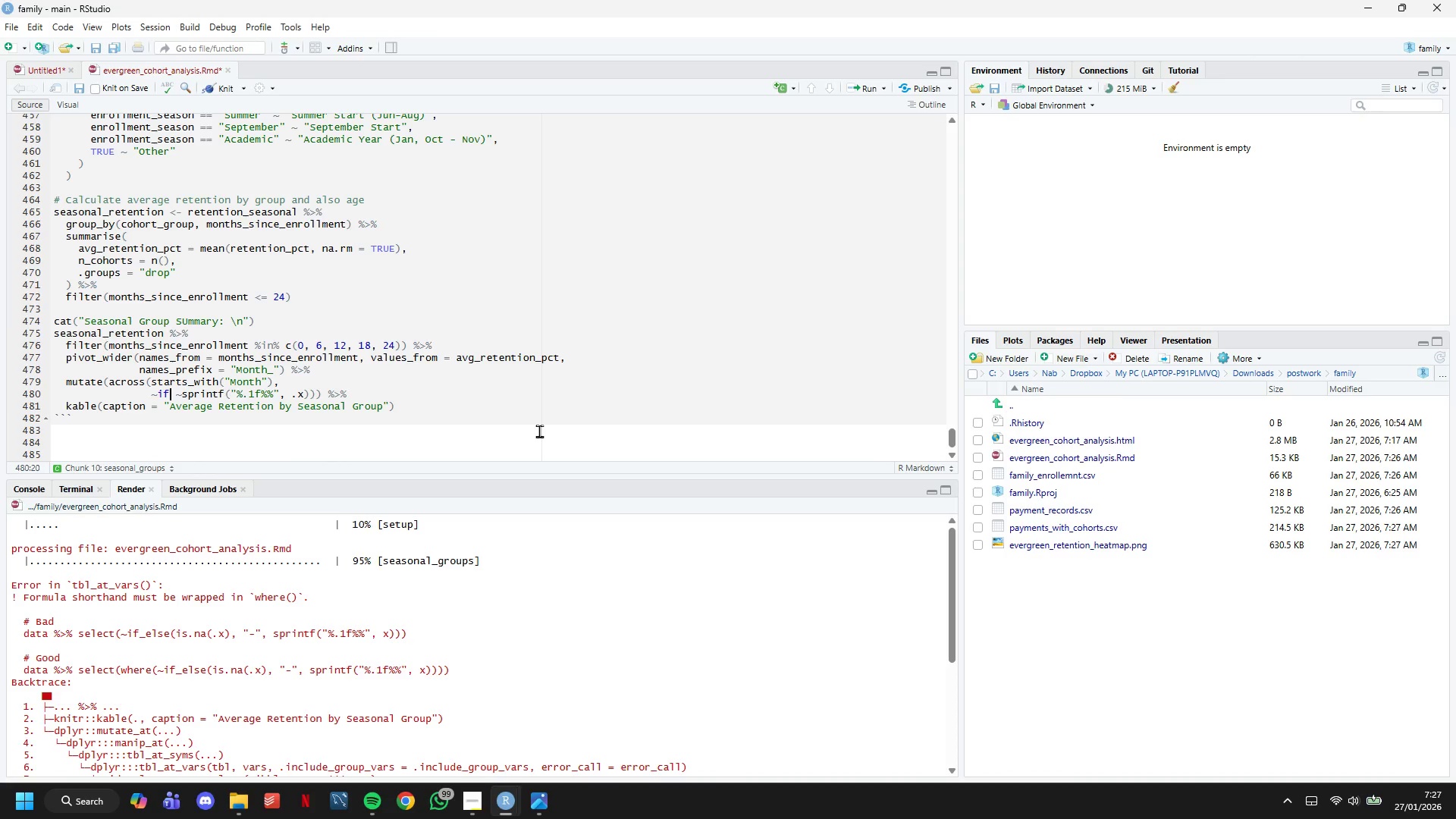 
key(Control+Z)
 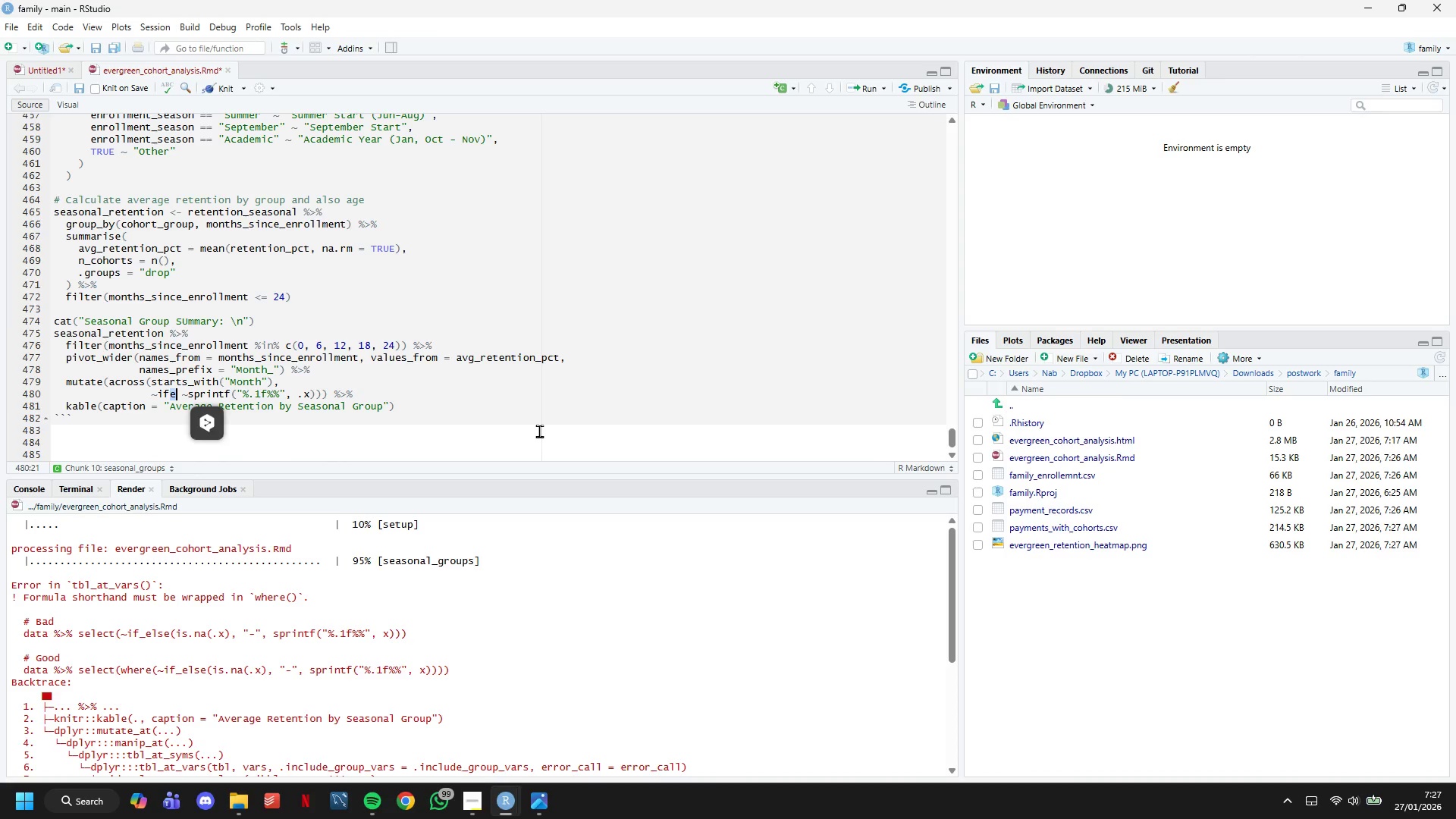 
key(Control+Z)
 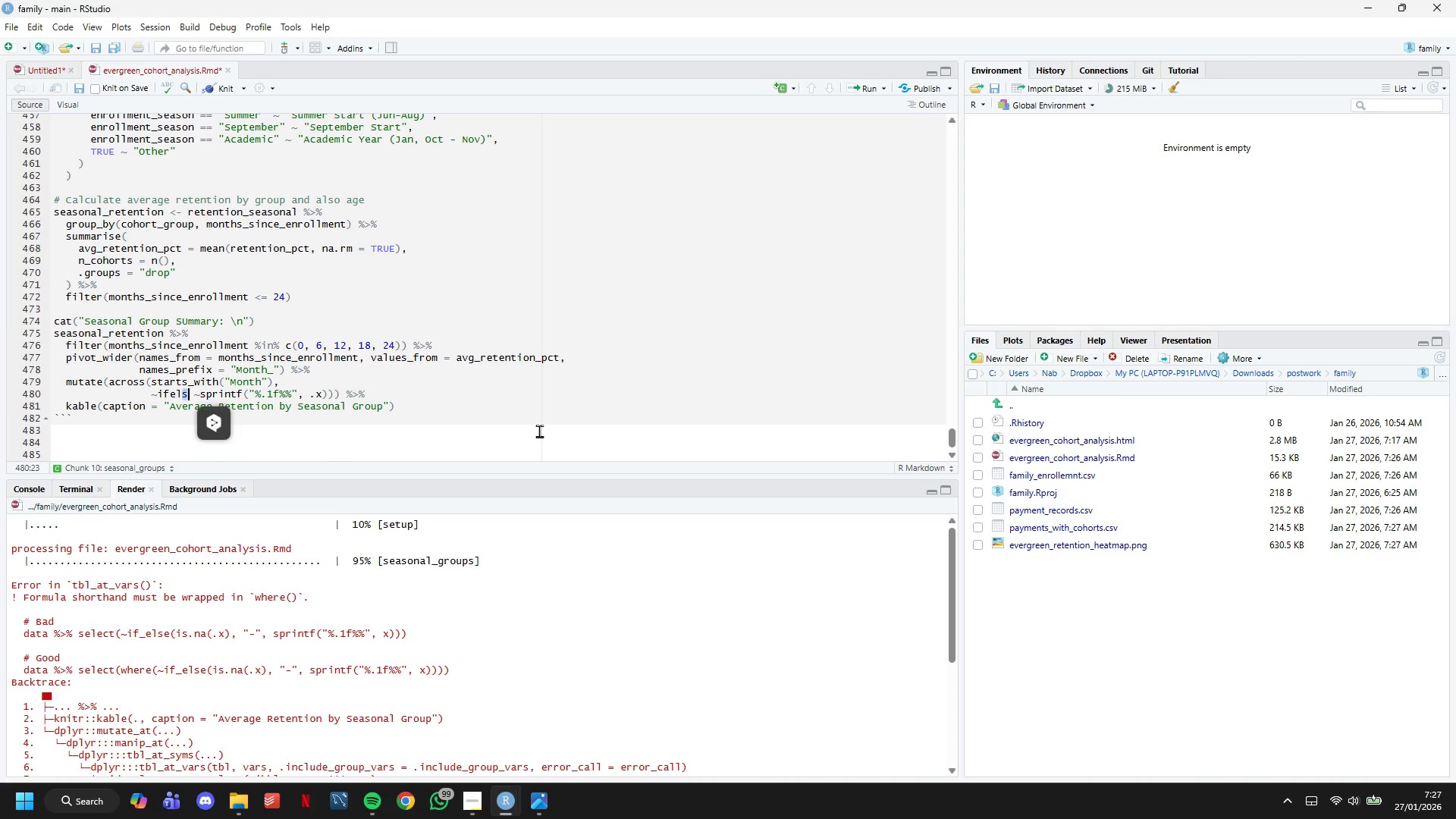 
key(Control+Z)
 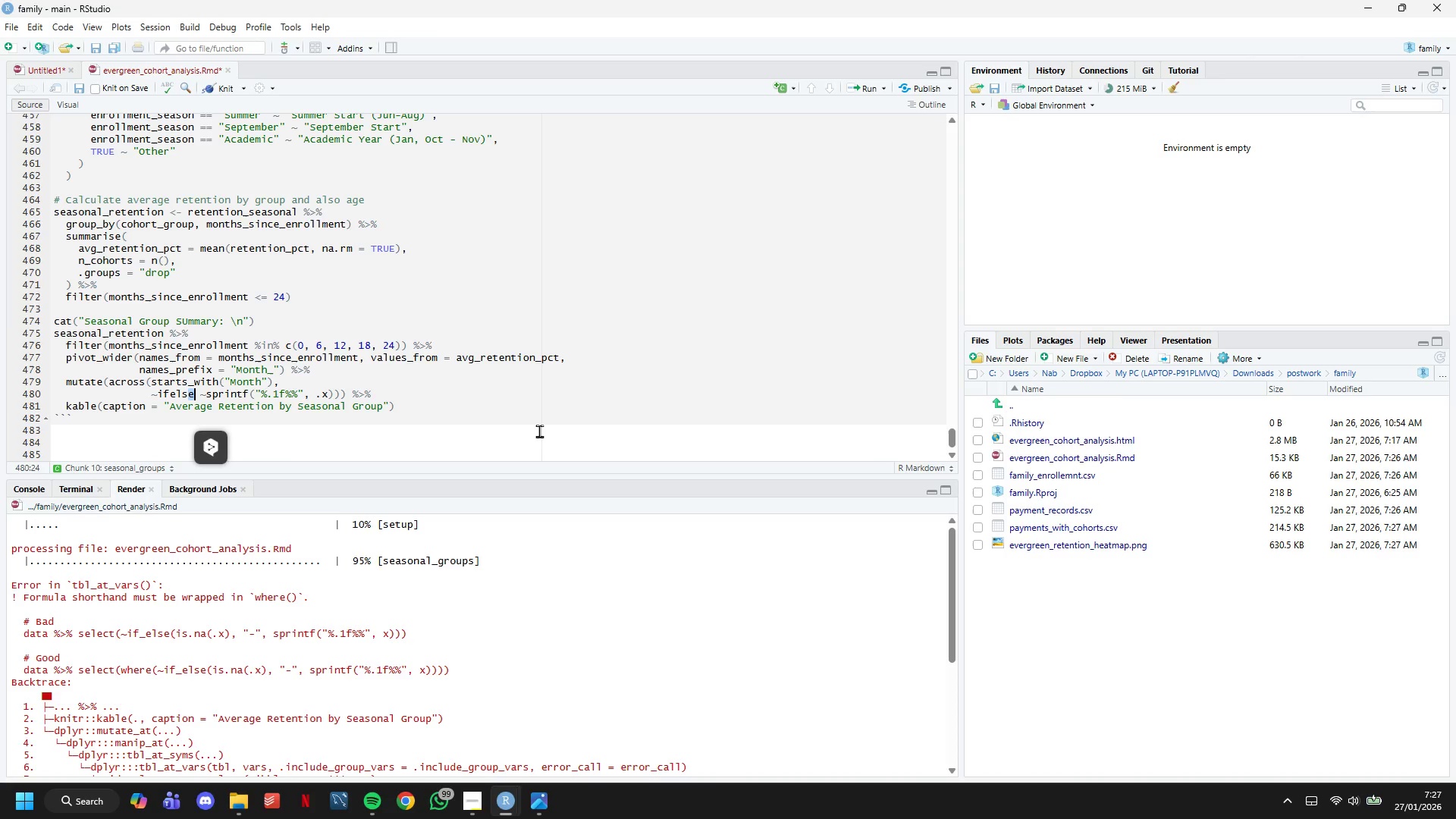 
key(Control+Z)
 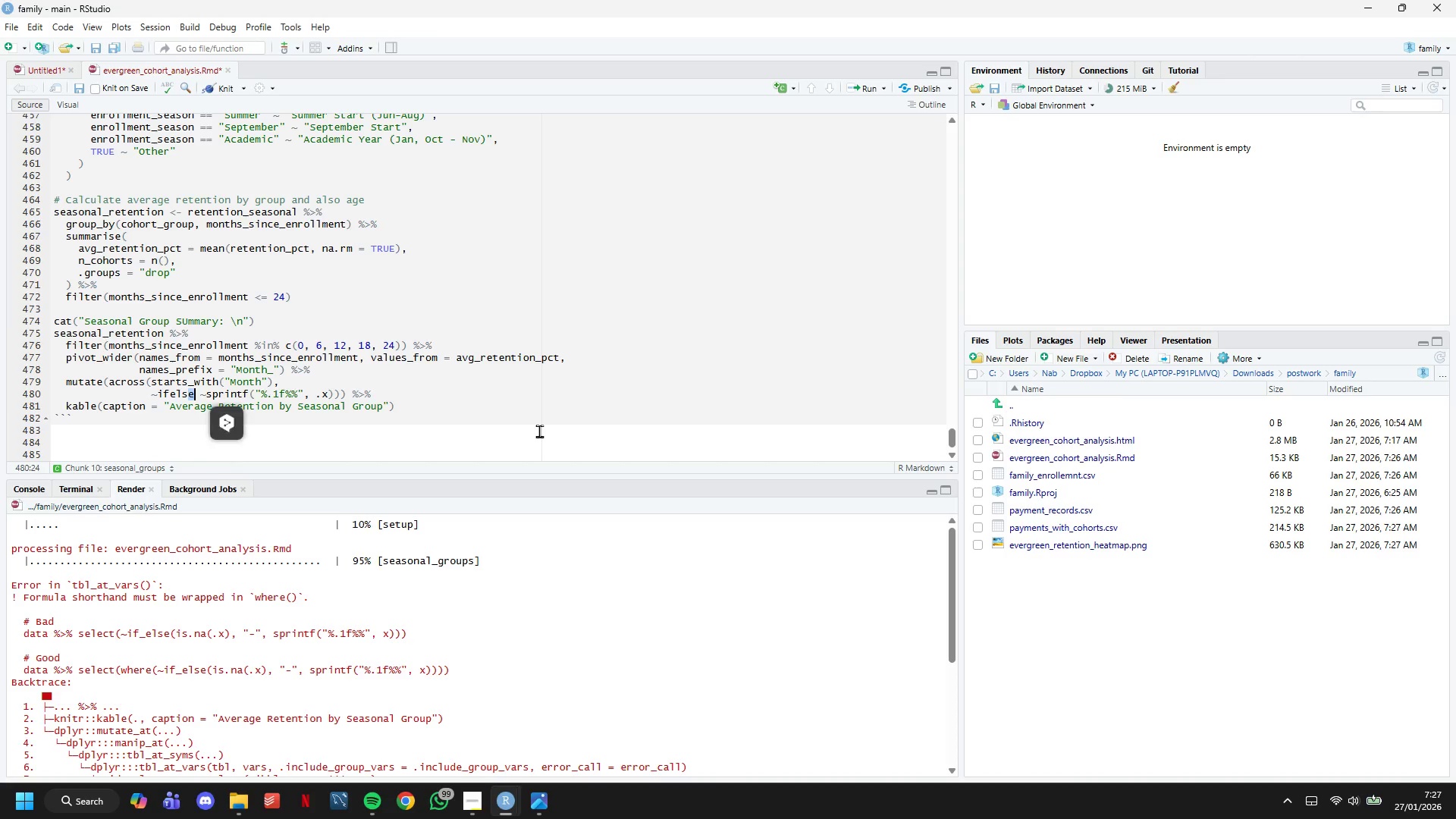 
key(Control+Z)
 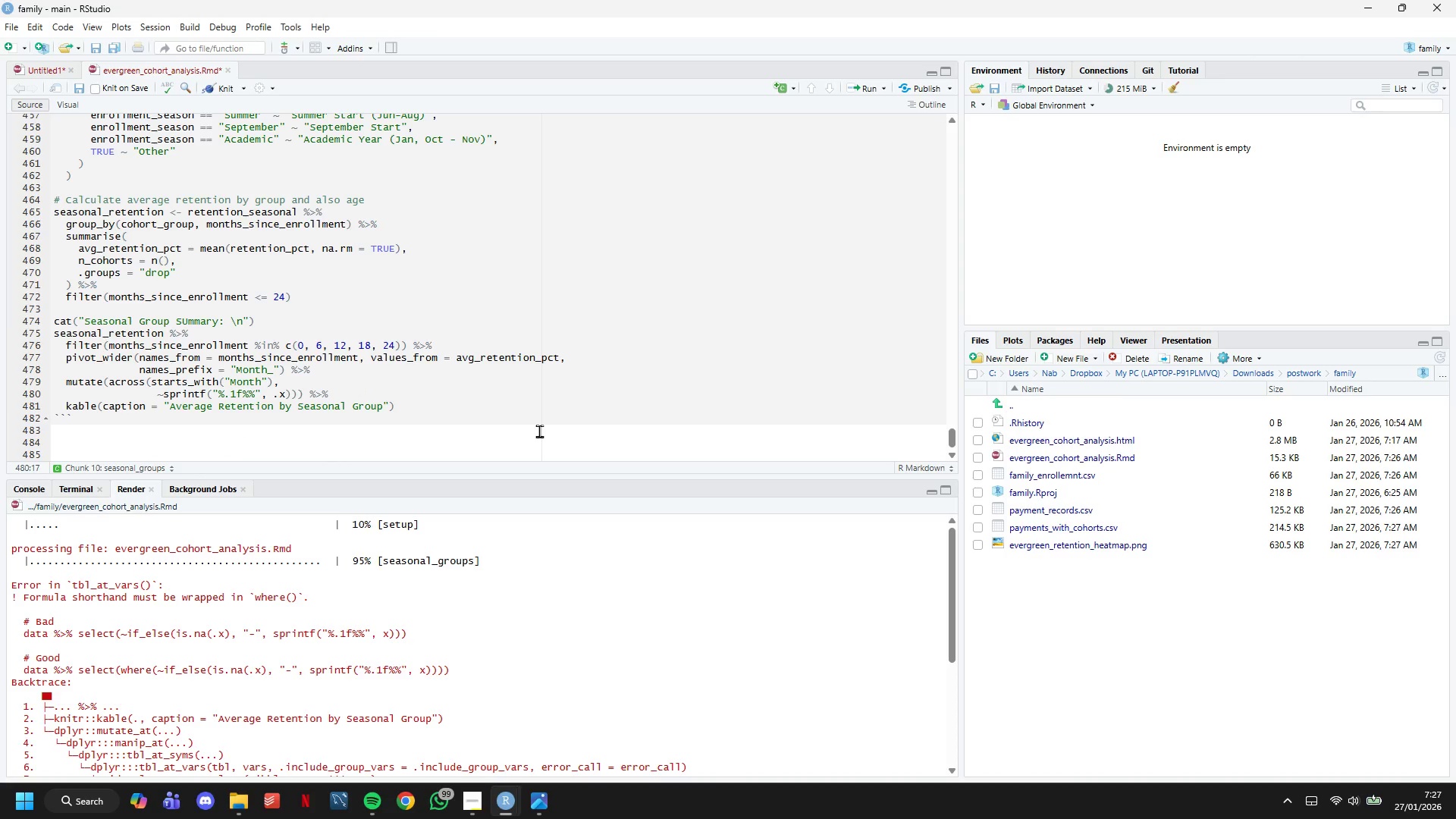 
key(Control+Z)
 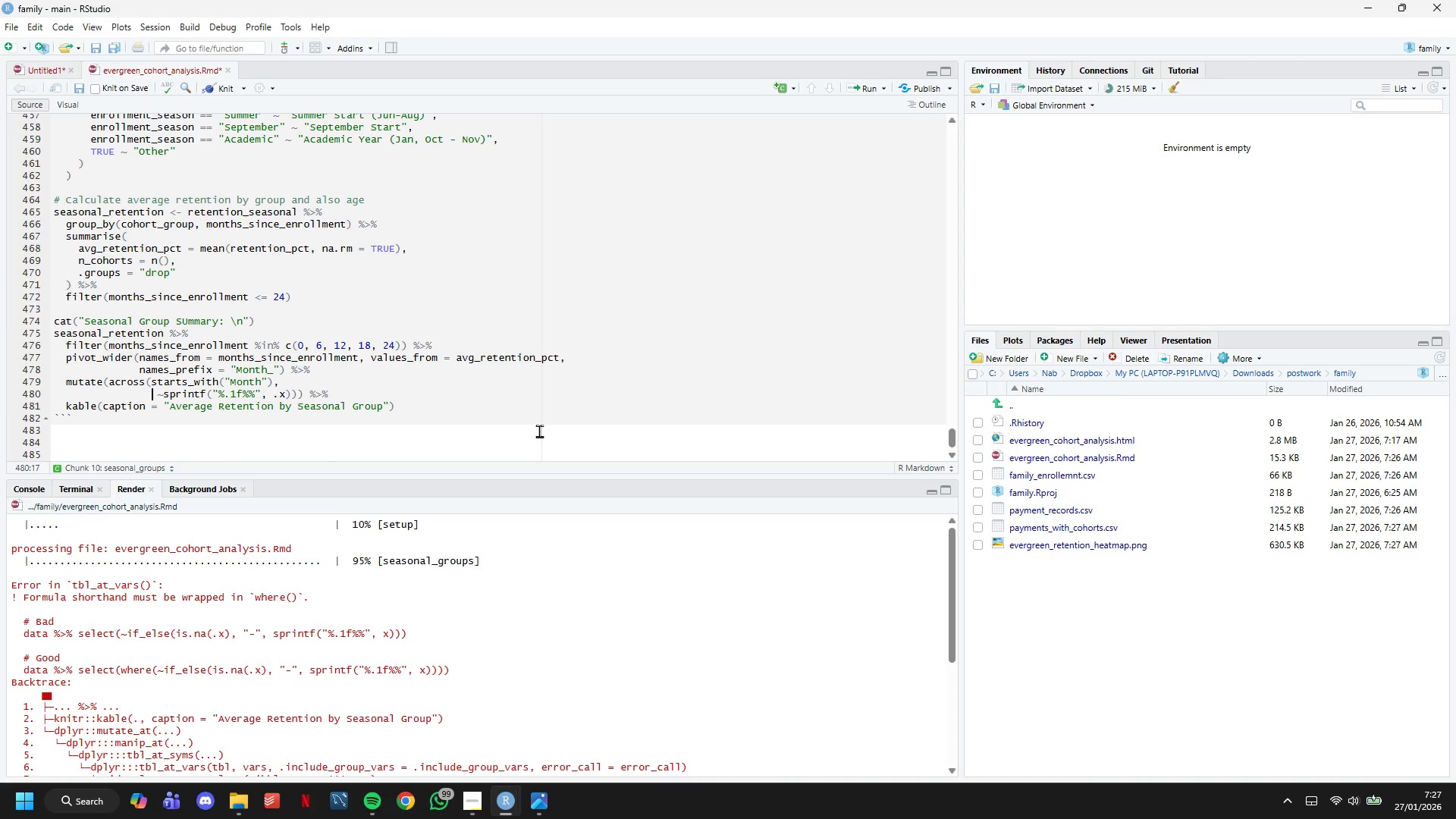 
key(Control+Z)
 